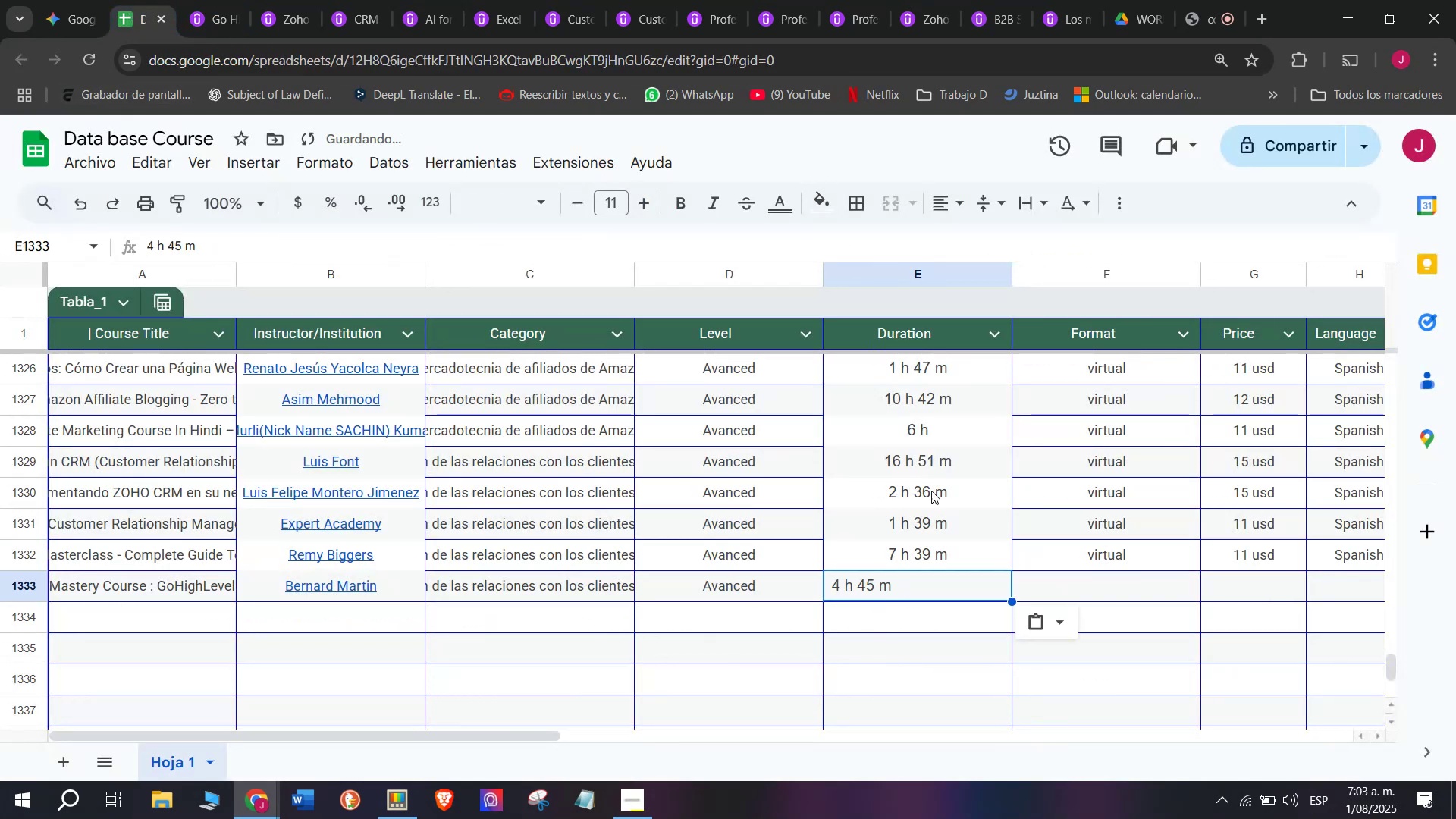 
key(Control+V)
 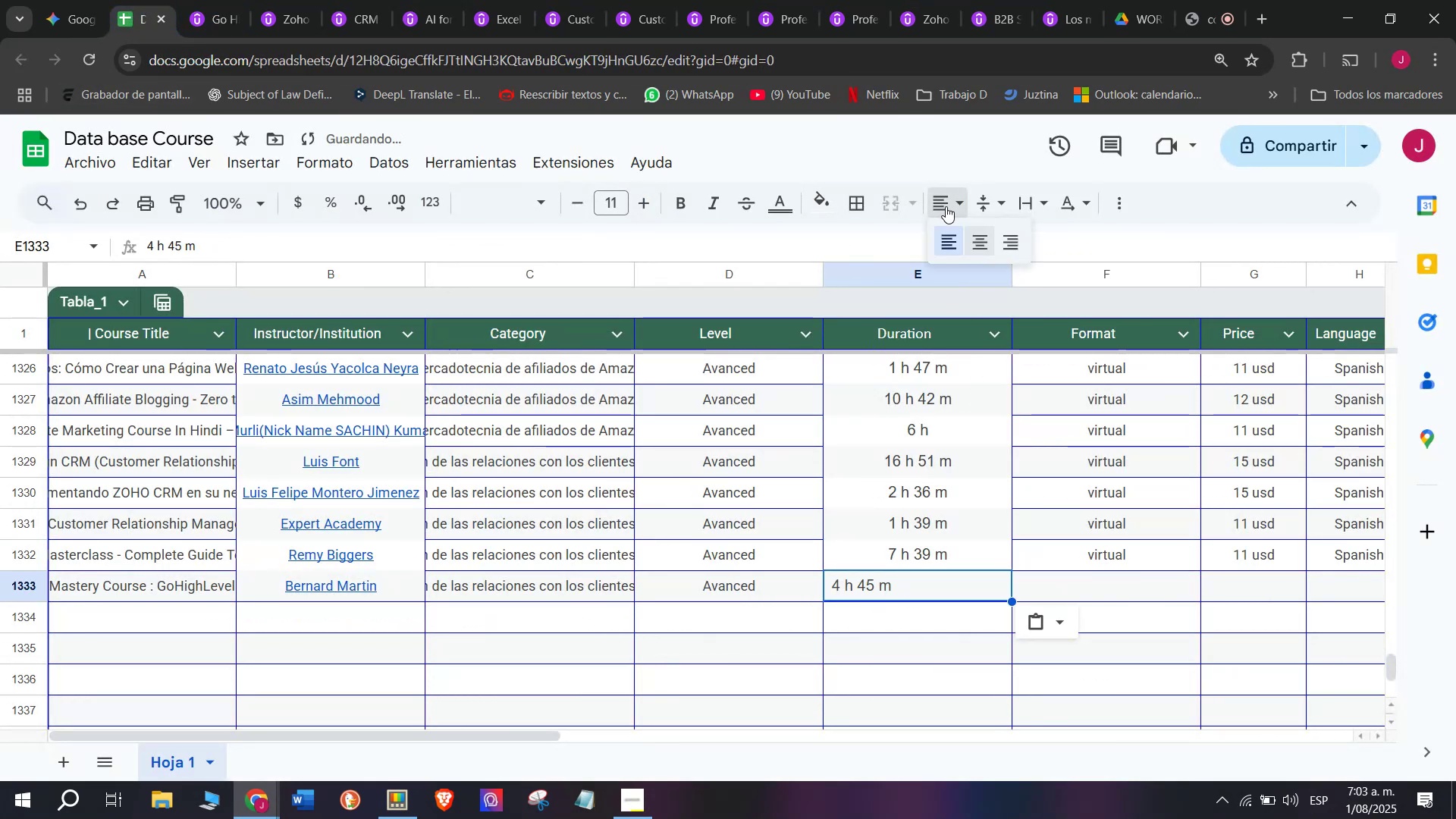 
left_click([977, 227])
 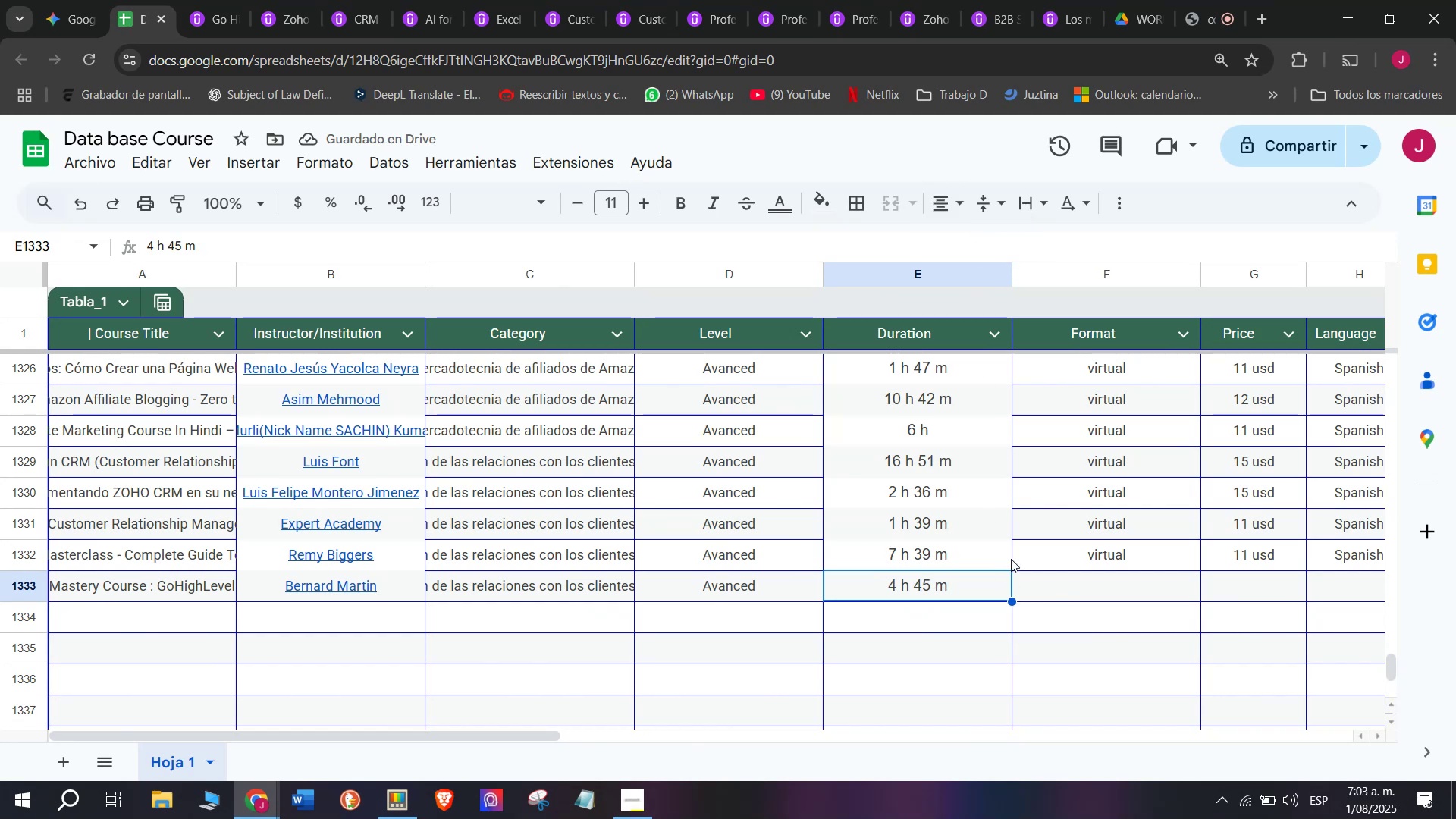 
wait(5.33)
 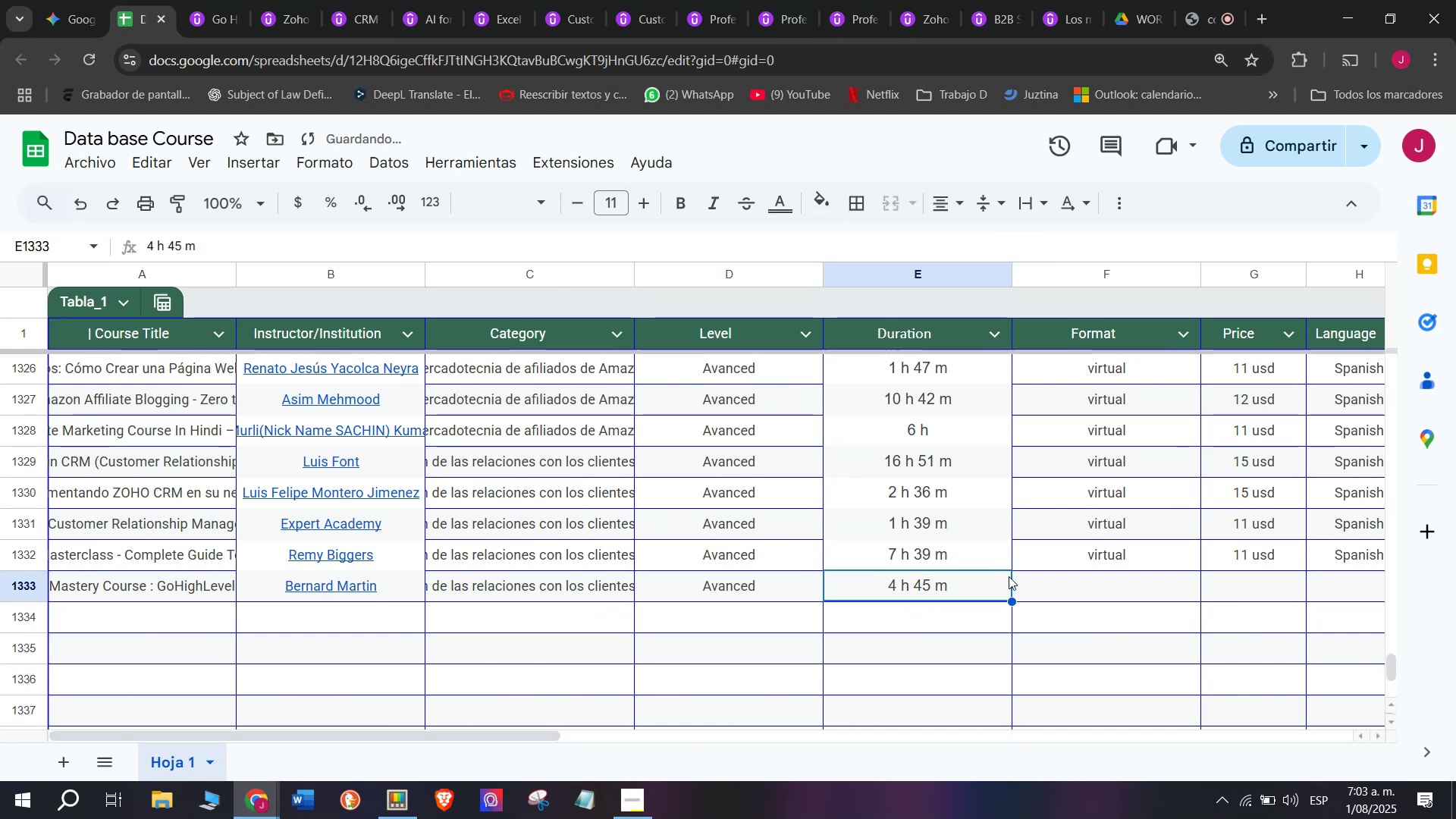 
left_click([1062, 559])
 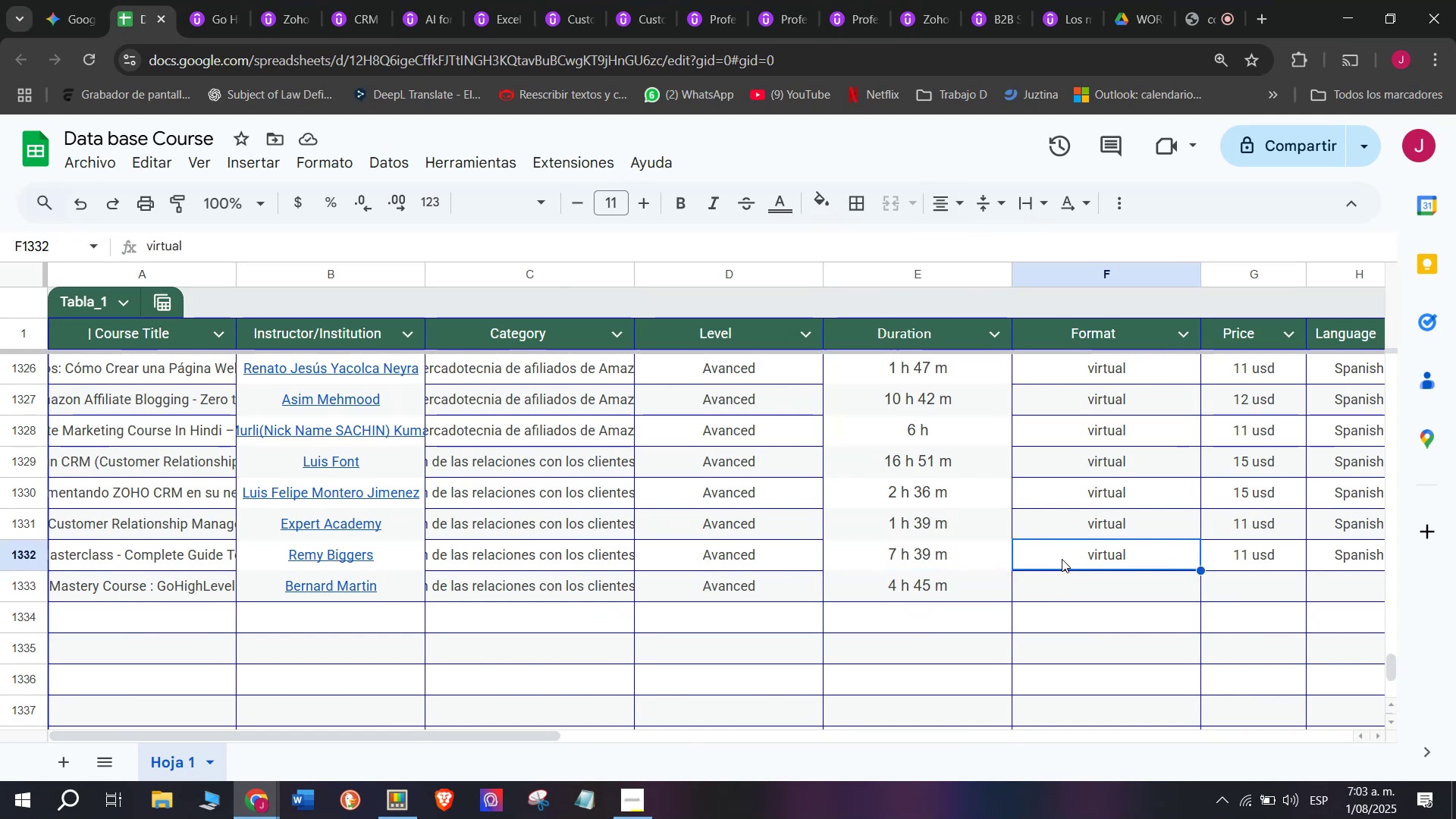 
key(Control+ControlLeft)
 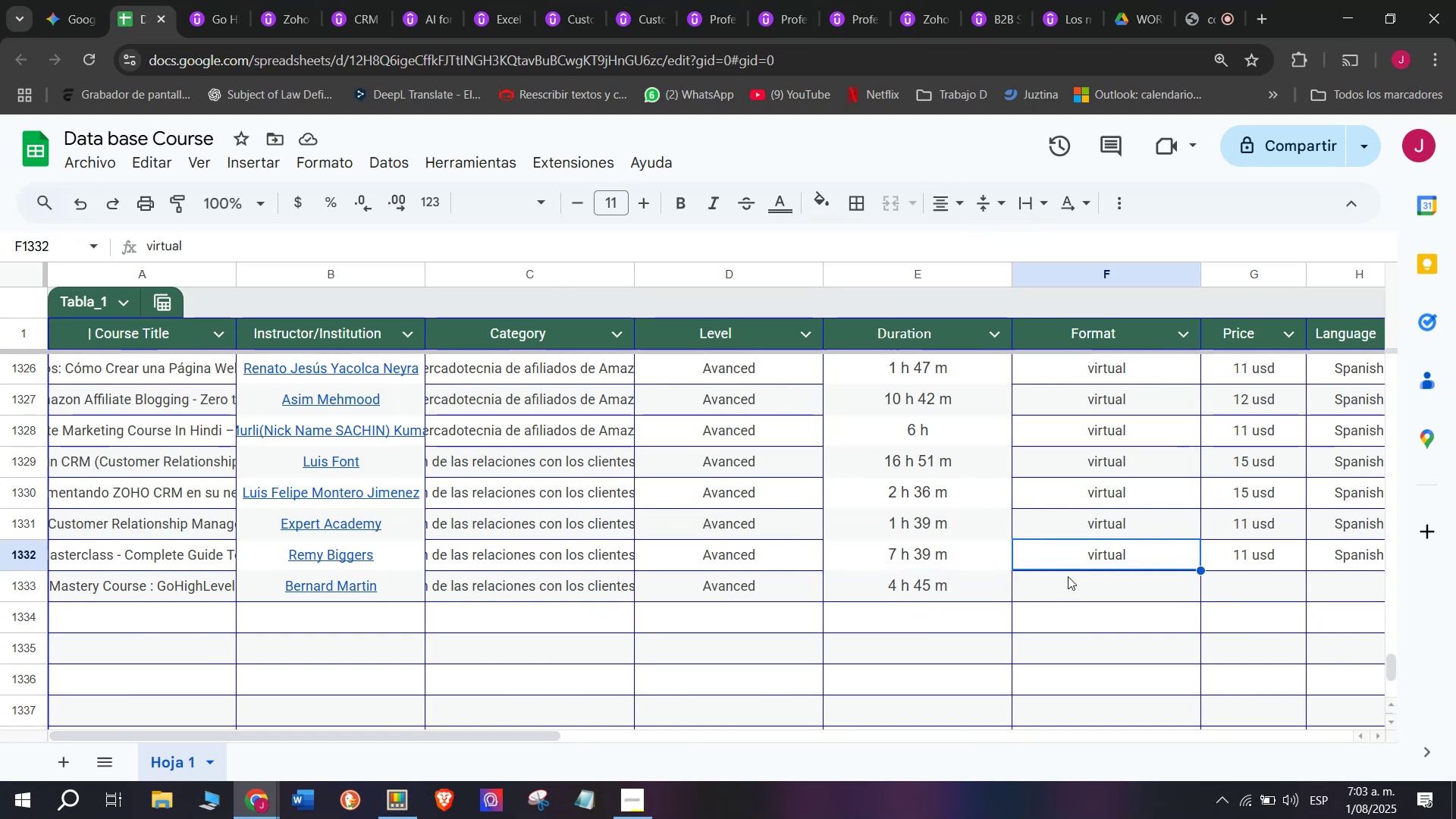 
key(Break)
 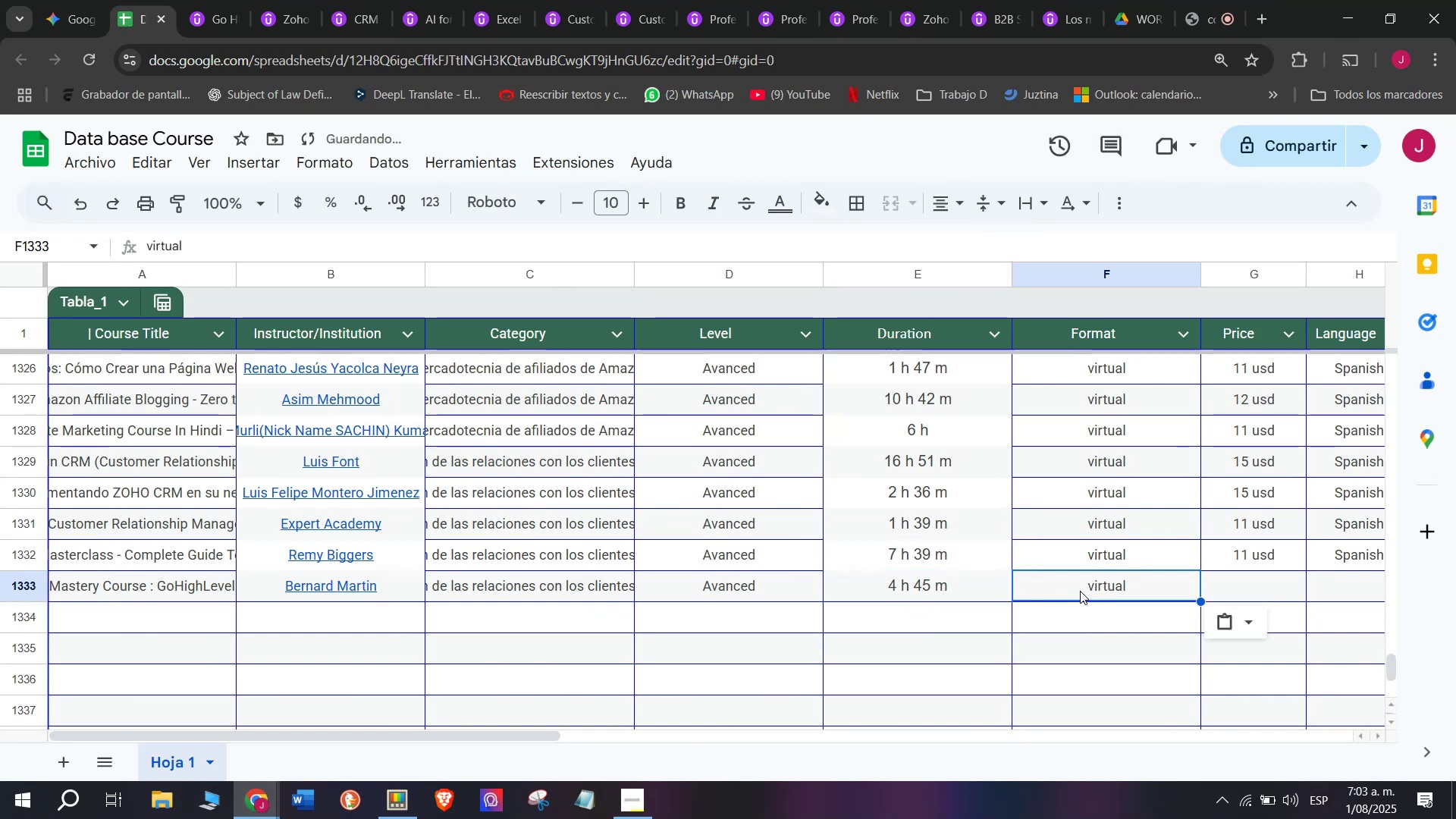 
key(Control+C)
 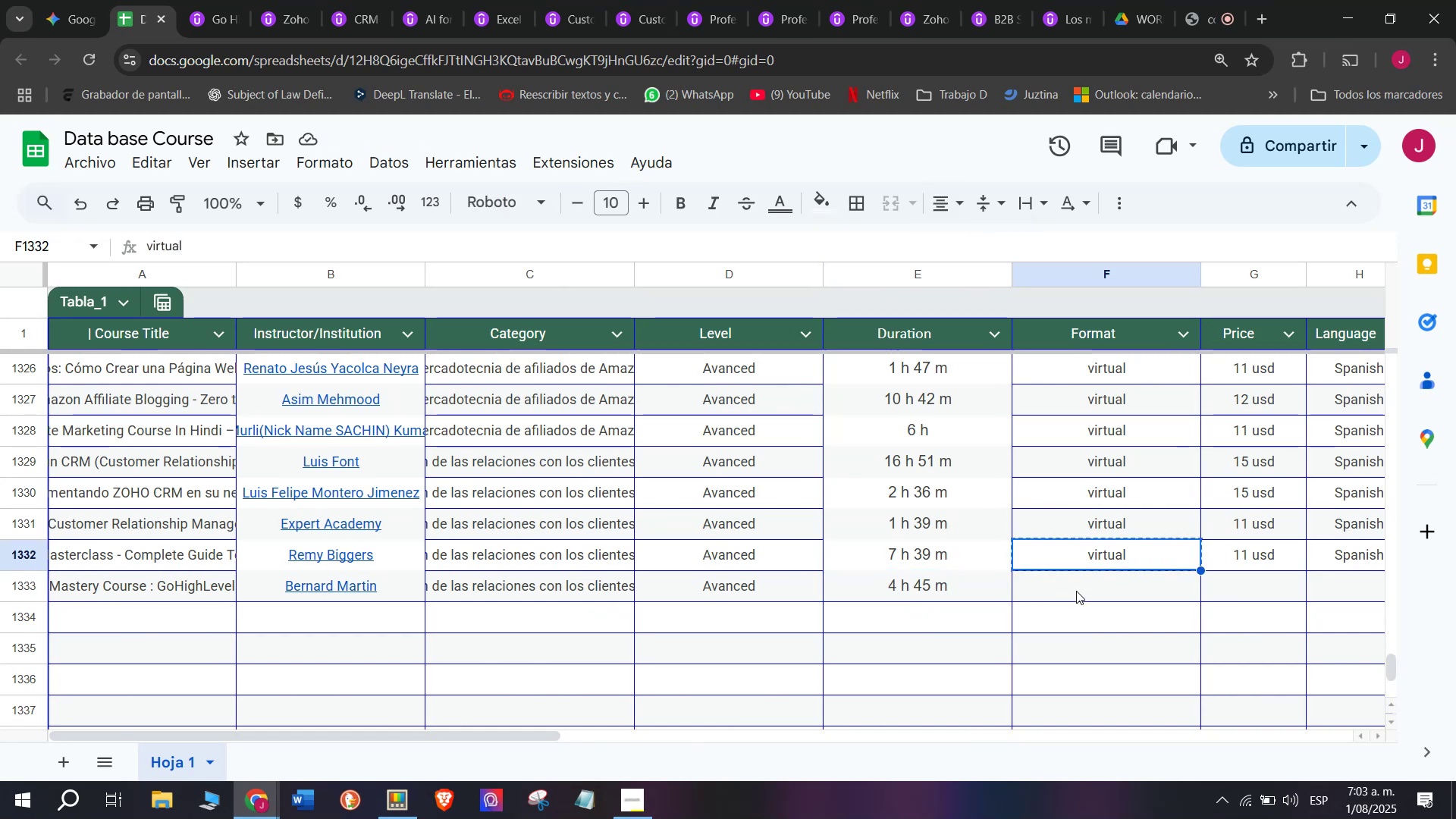 
double_click([1076, 591])
 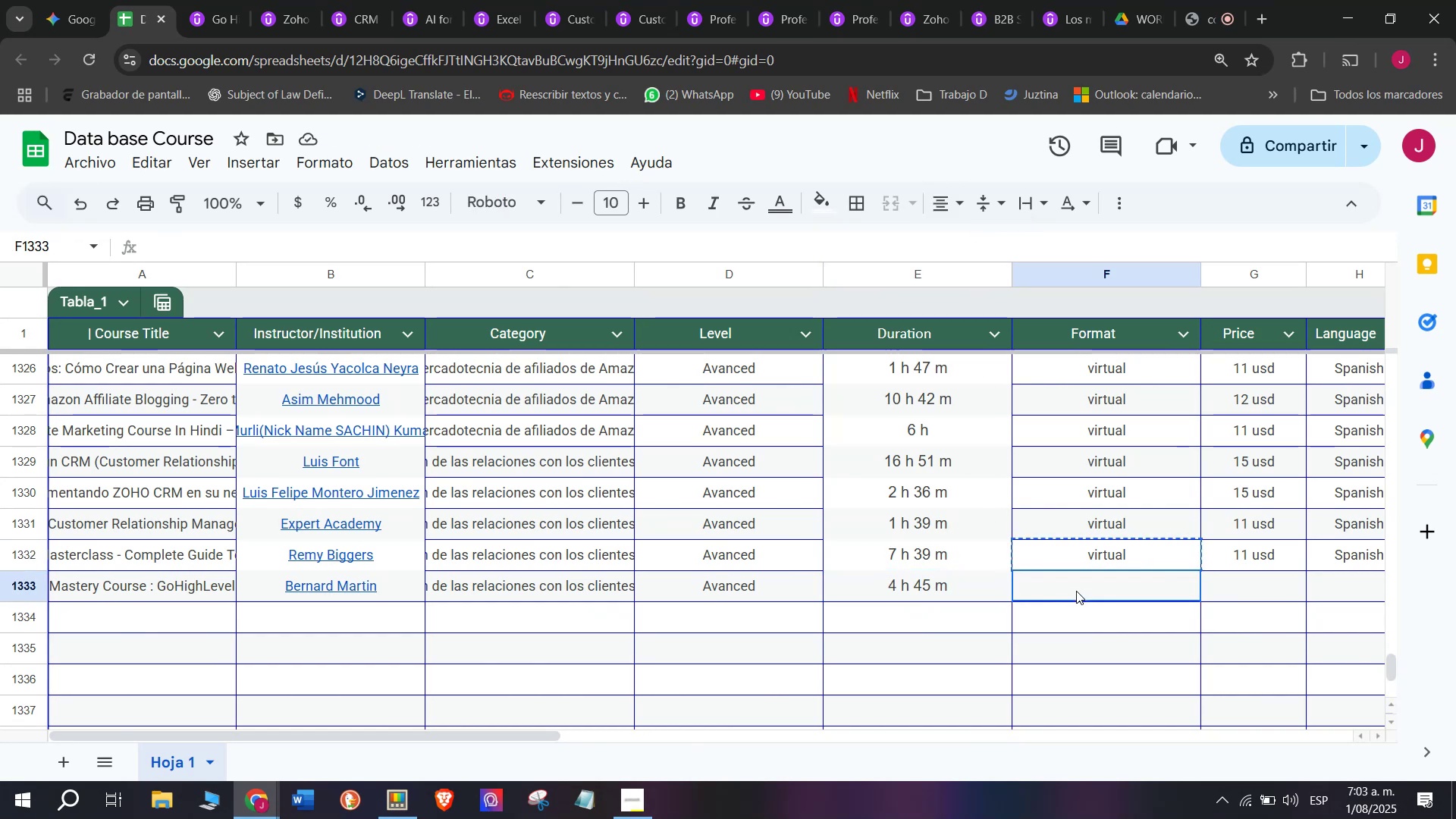 
key(Z)
 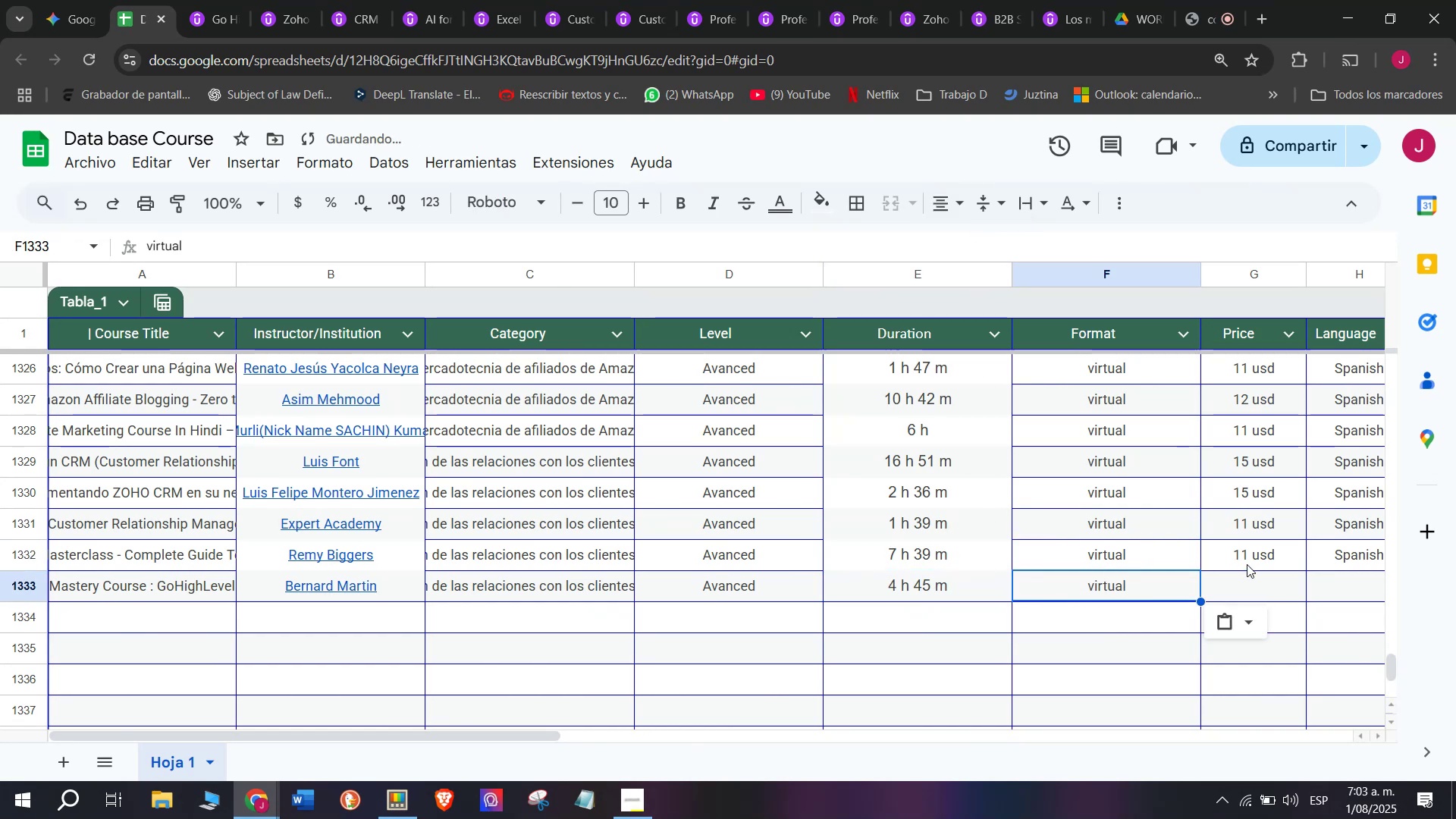 
key(Control+ControlLeft)
 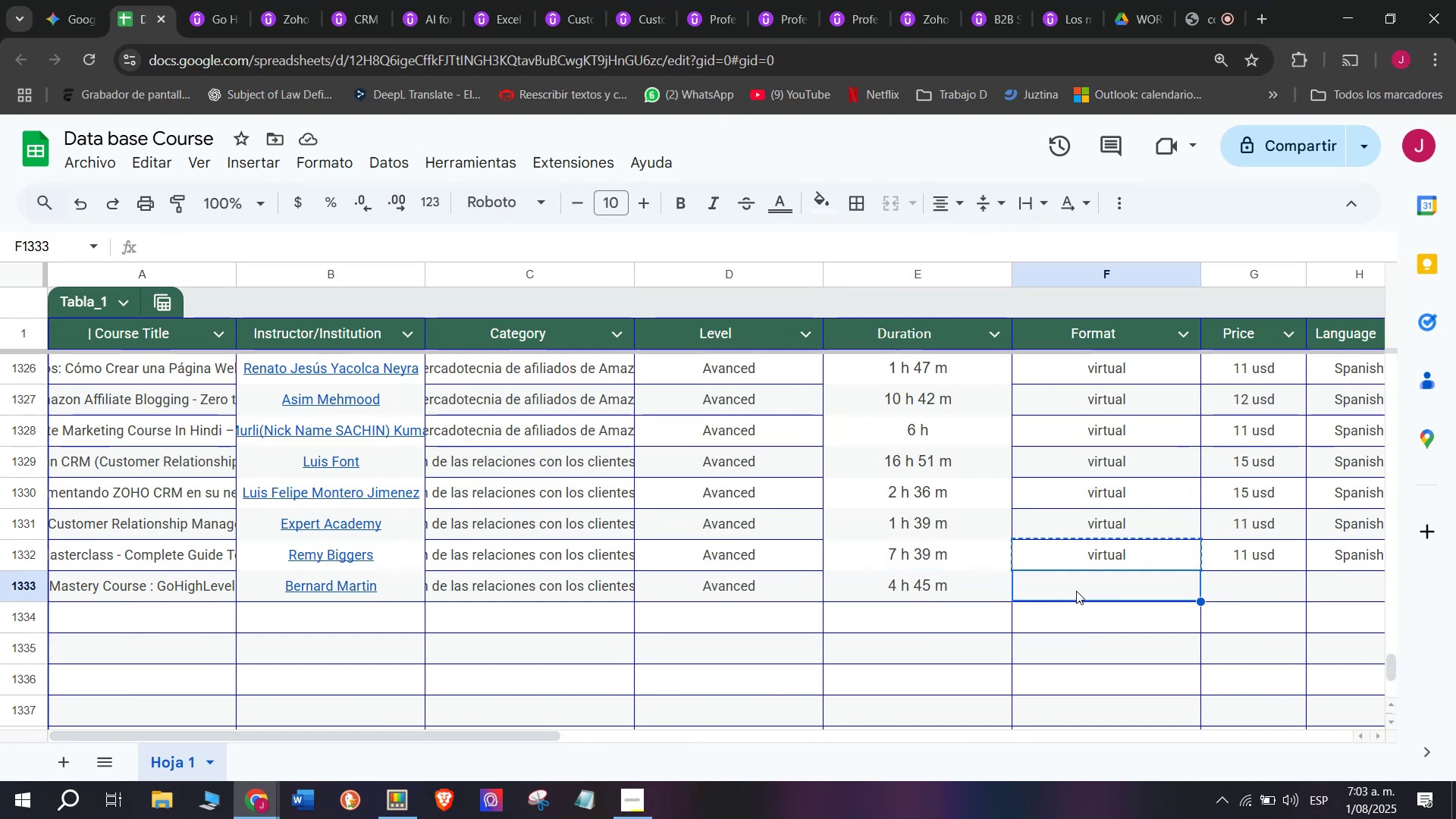 
key(Control+V)
 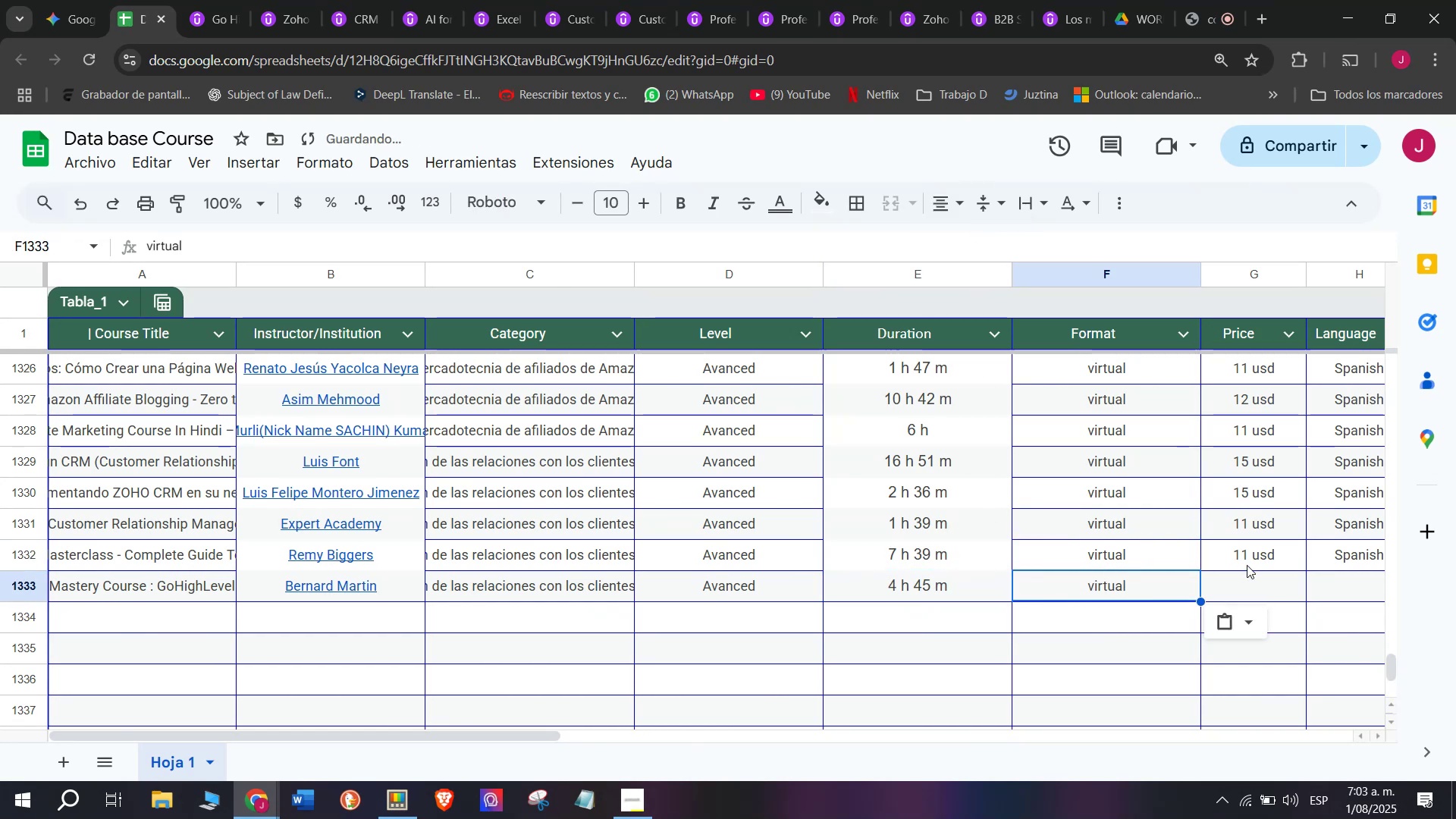 
left_click([1247, 564])
 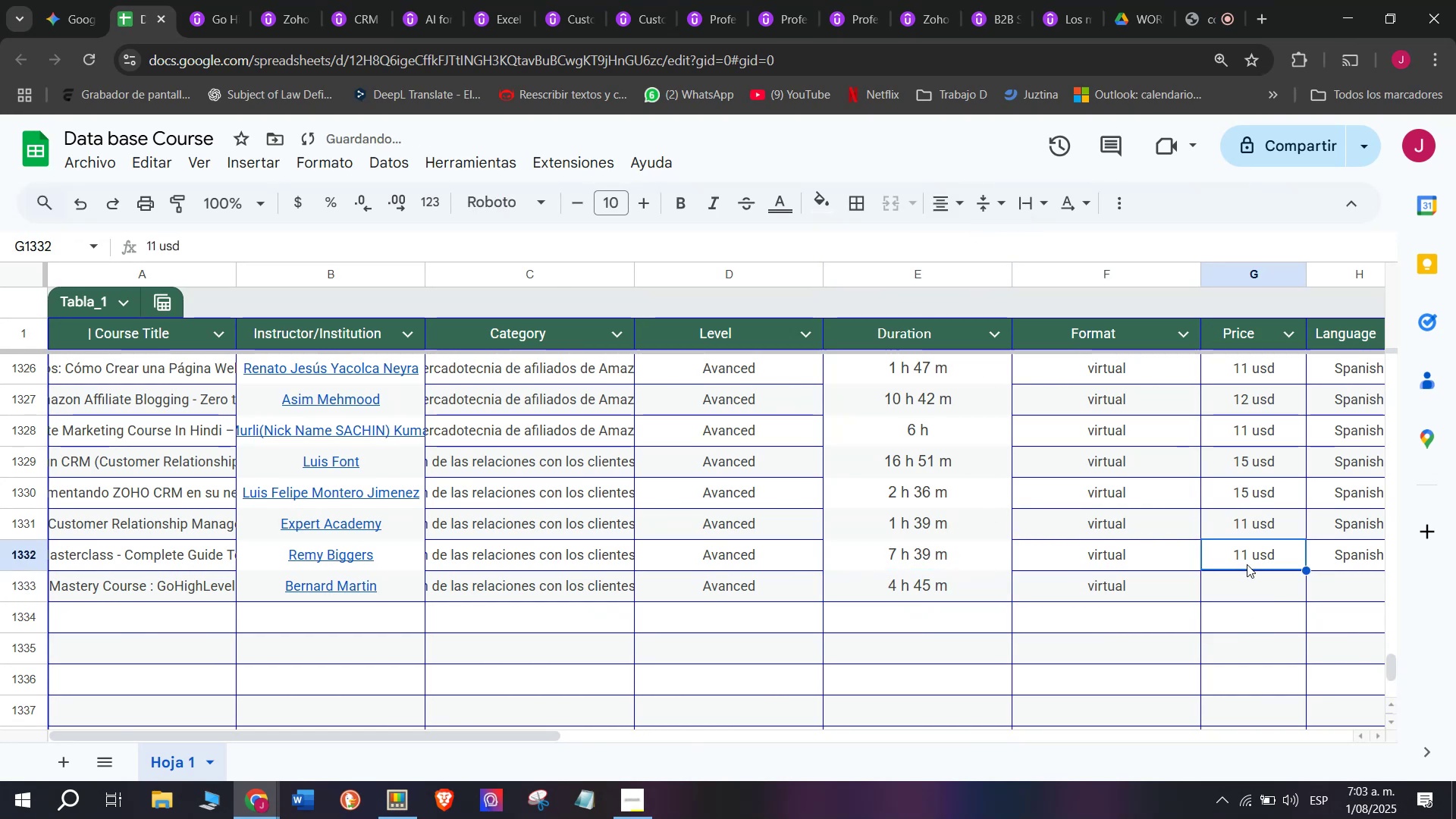 
key(Break)
 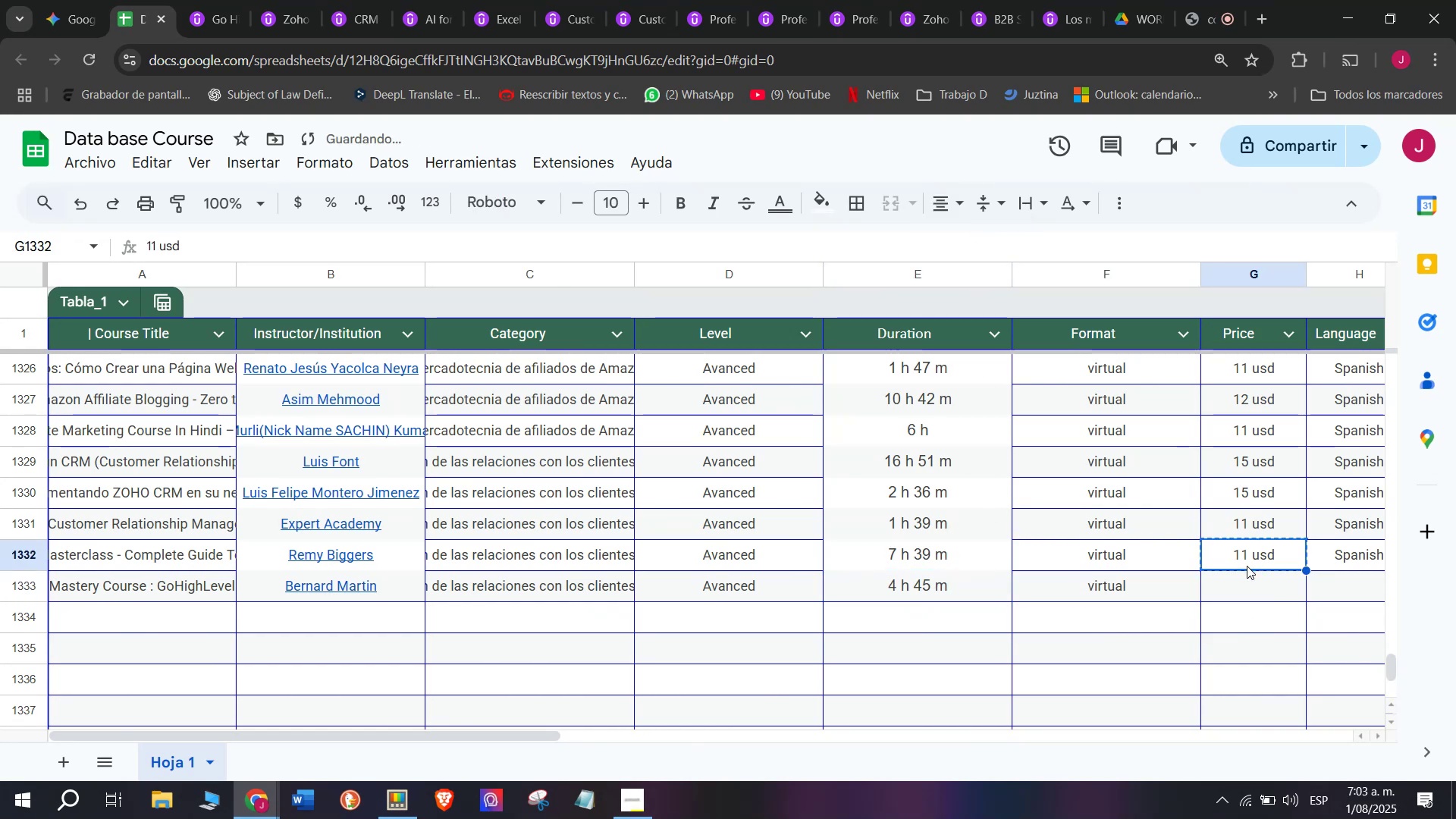 
key(Control+ControlLeft)
 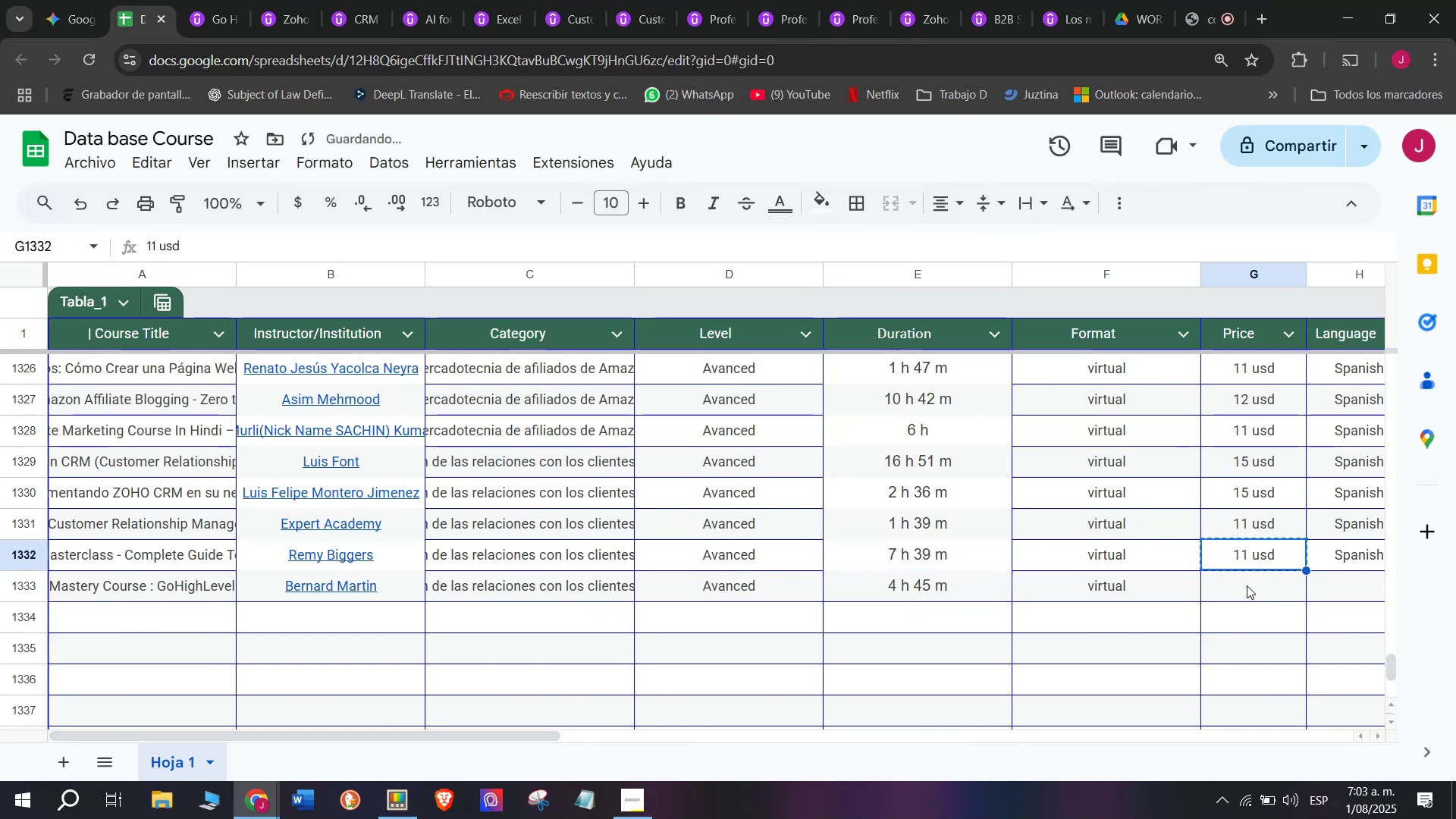 
key(Control+C)
 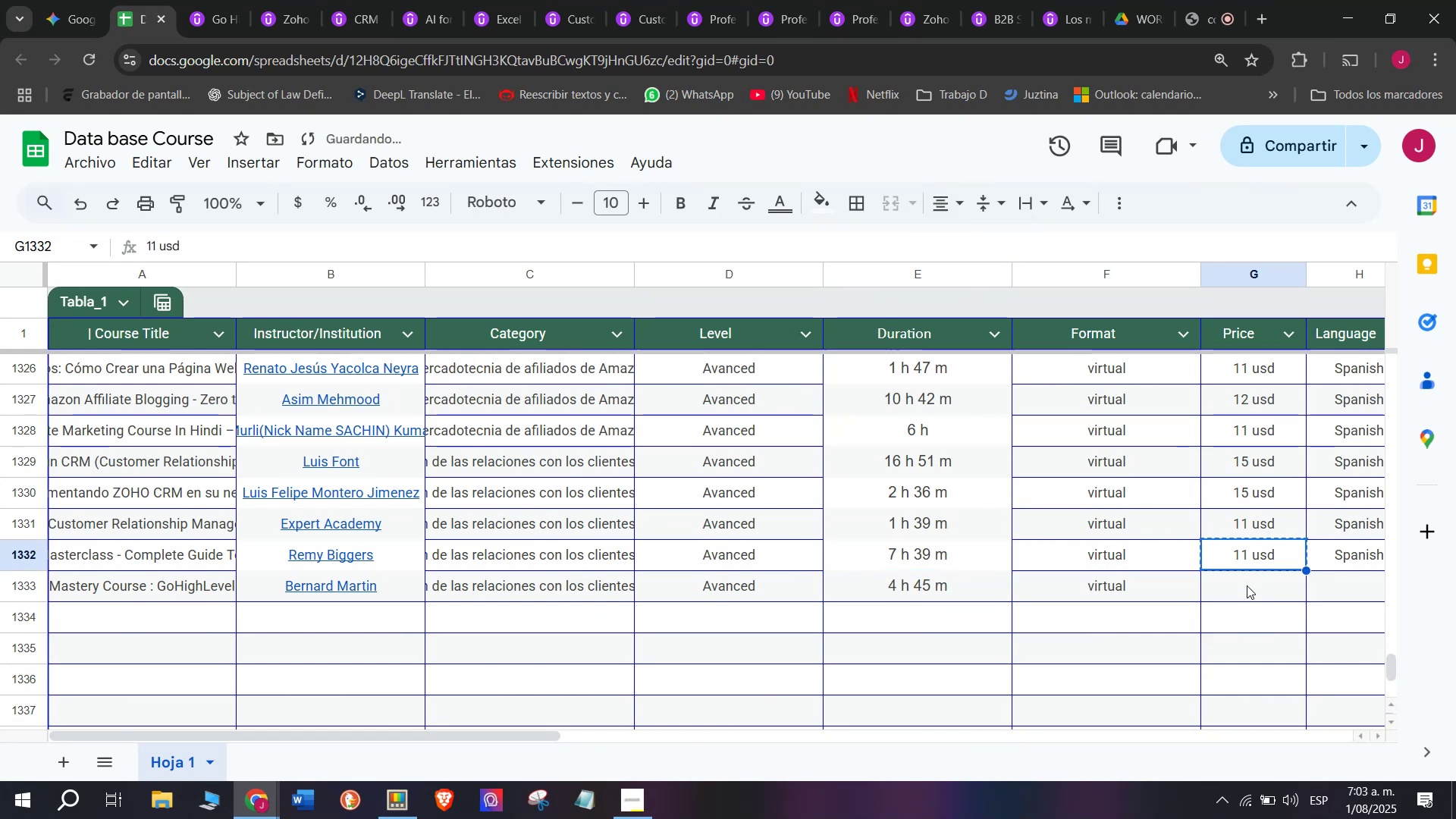 
left_click([1247, 585])
 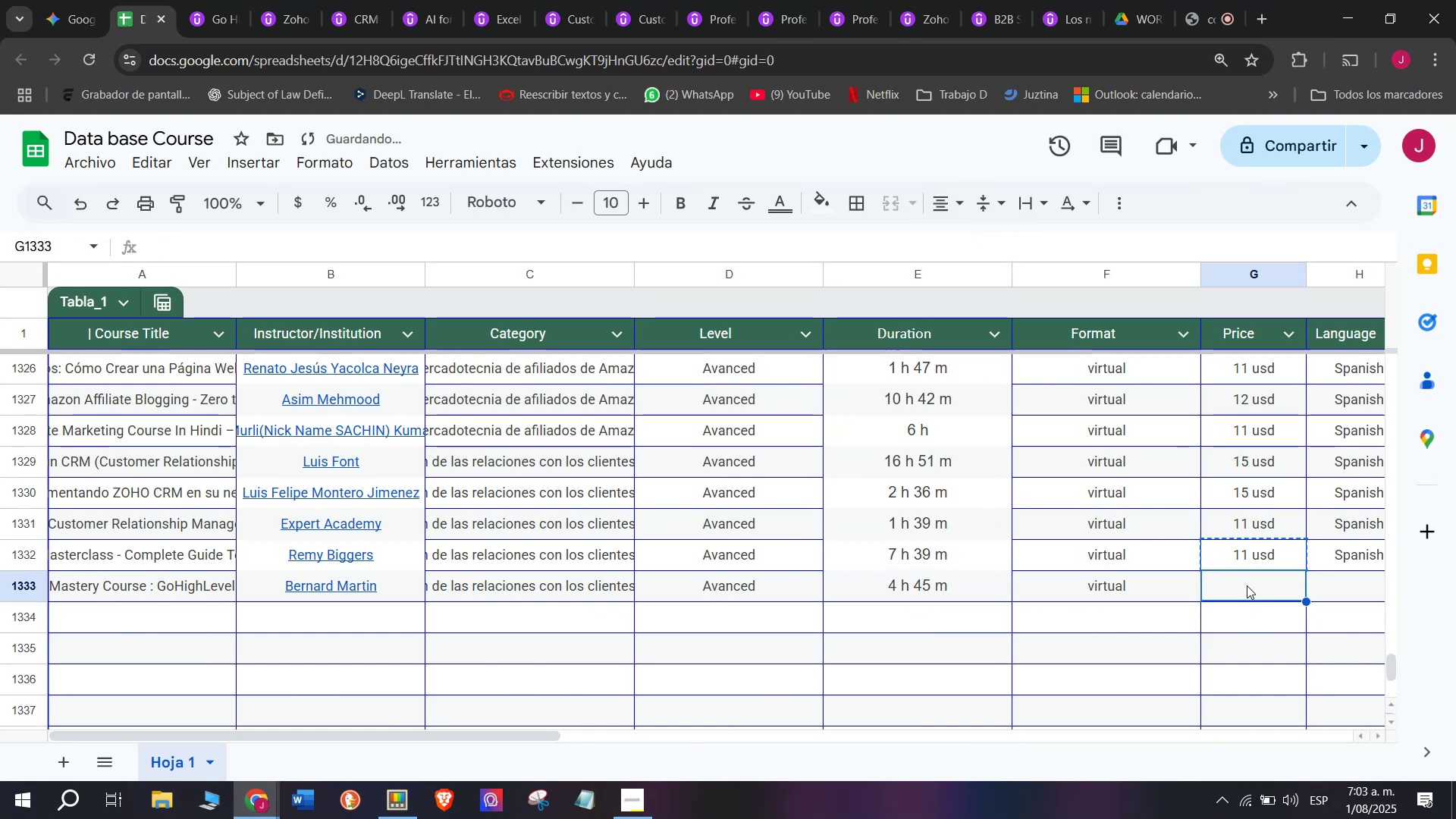 
key(Control+ControlLeft)
 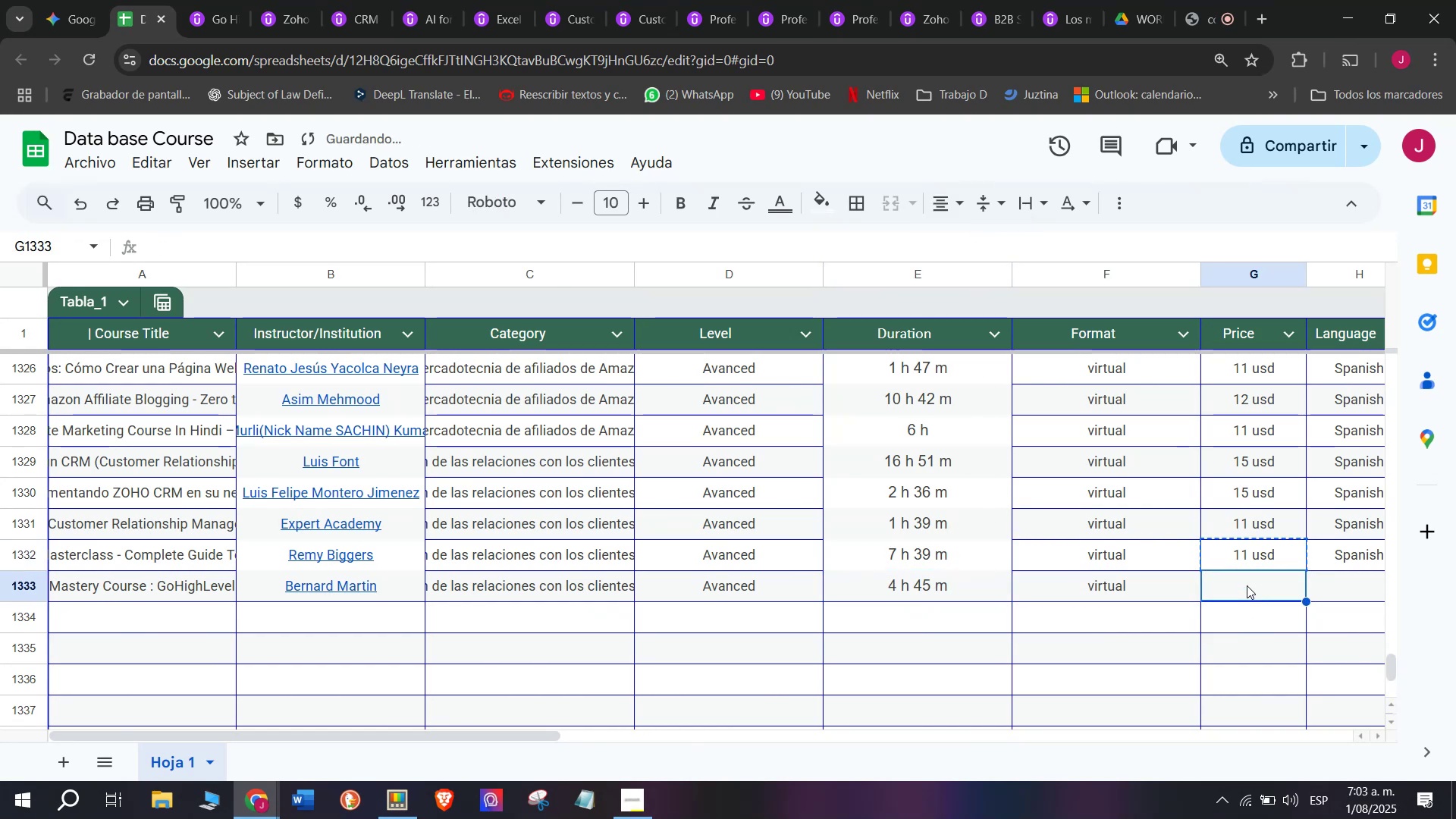 
key(Z)
 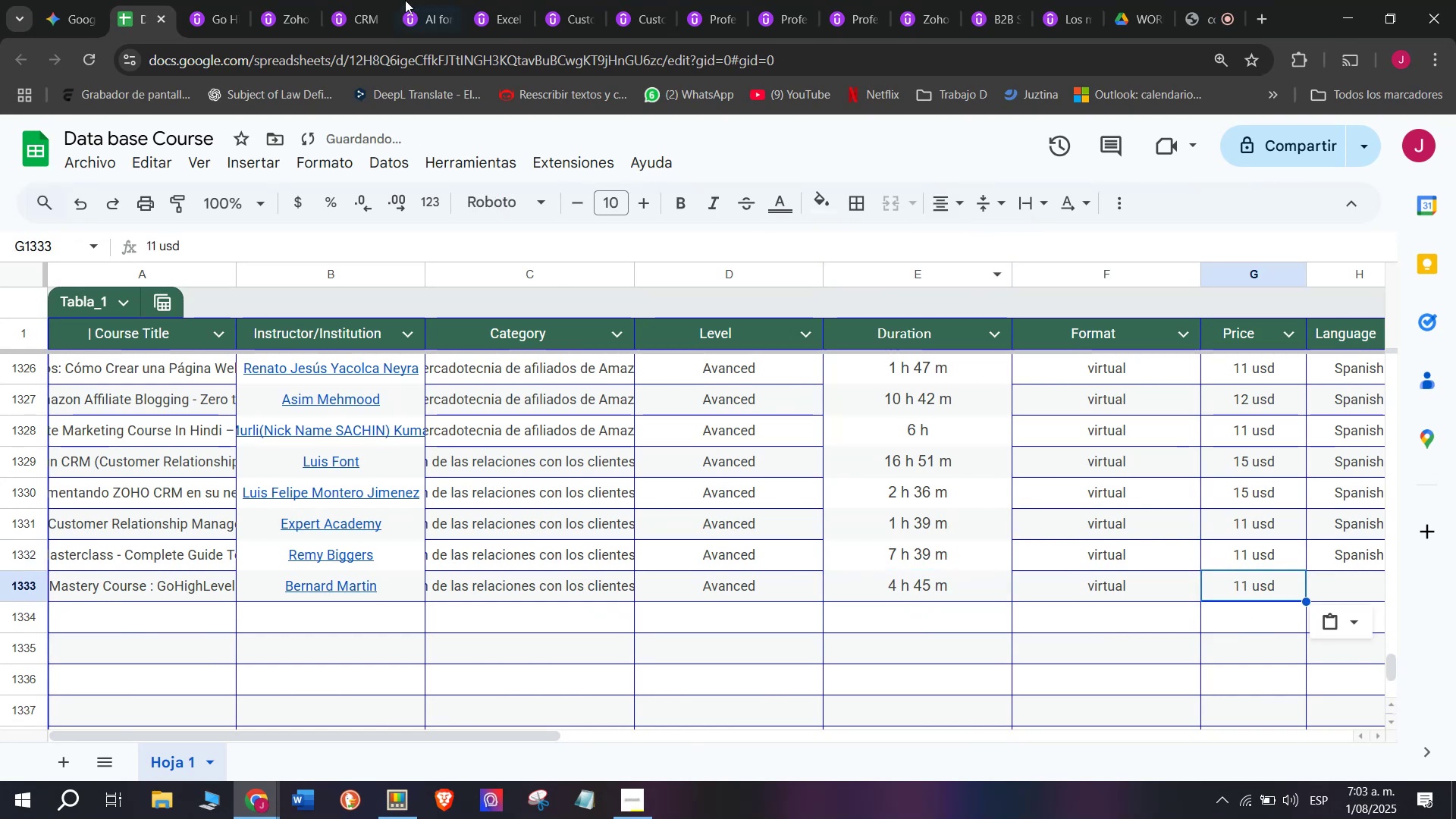 
key(Control+V)
 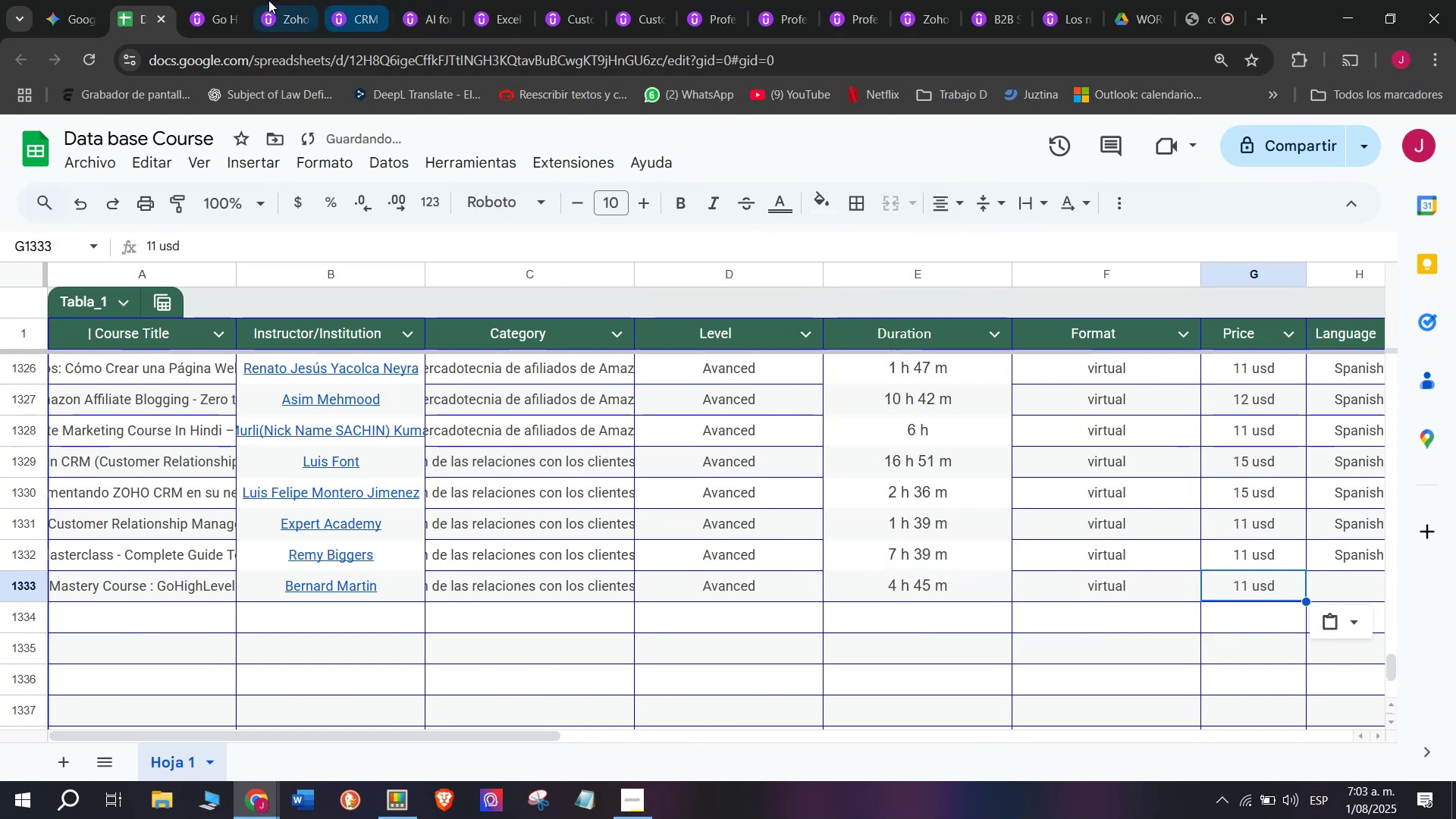 
left_click([219, 0])
 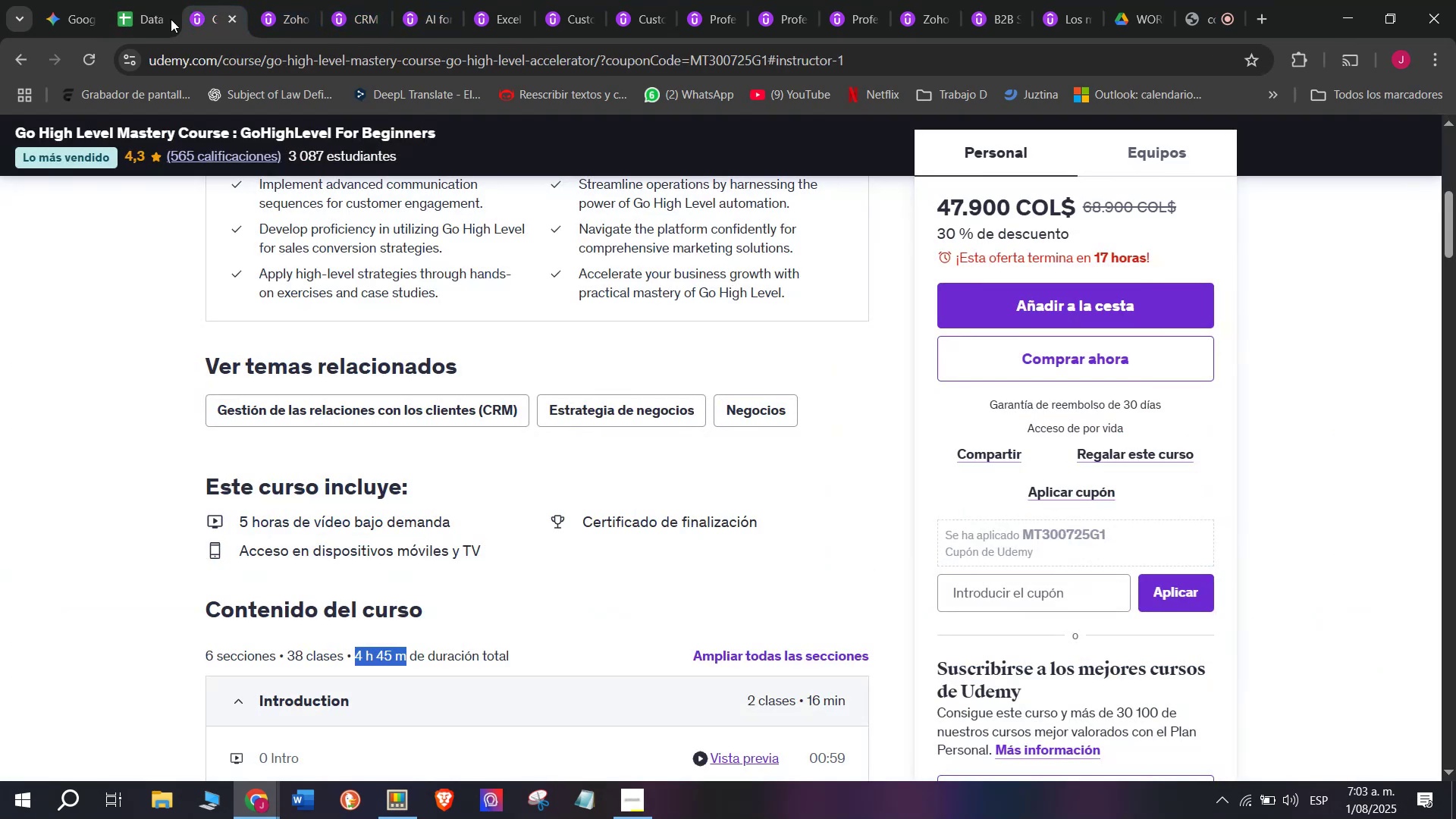 
left_click([125, 0])
 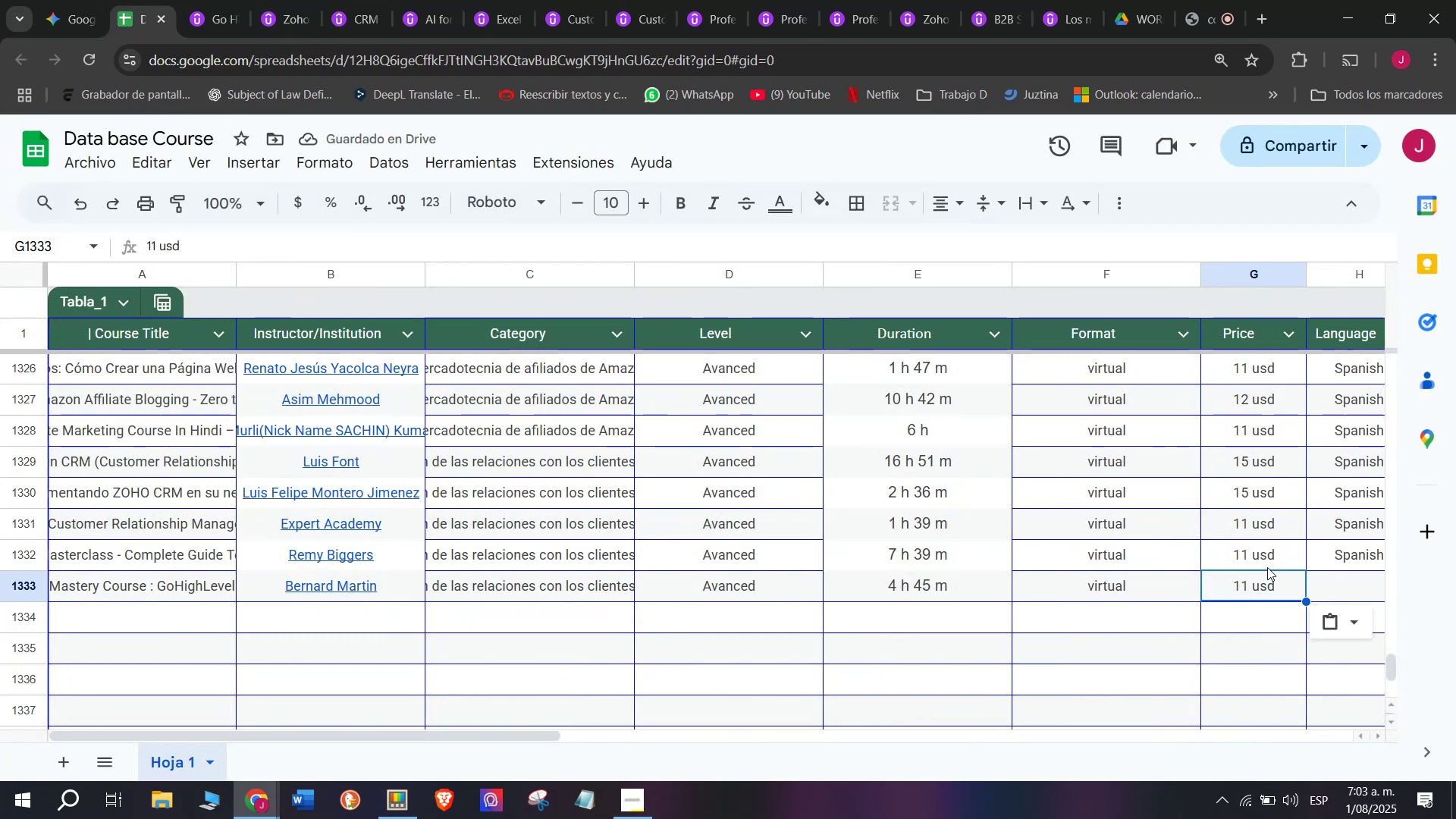 
left_click([1351, 567])
 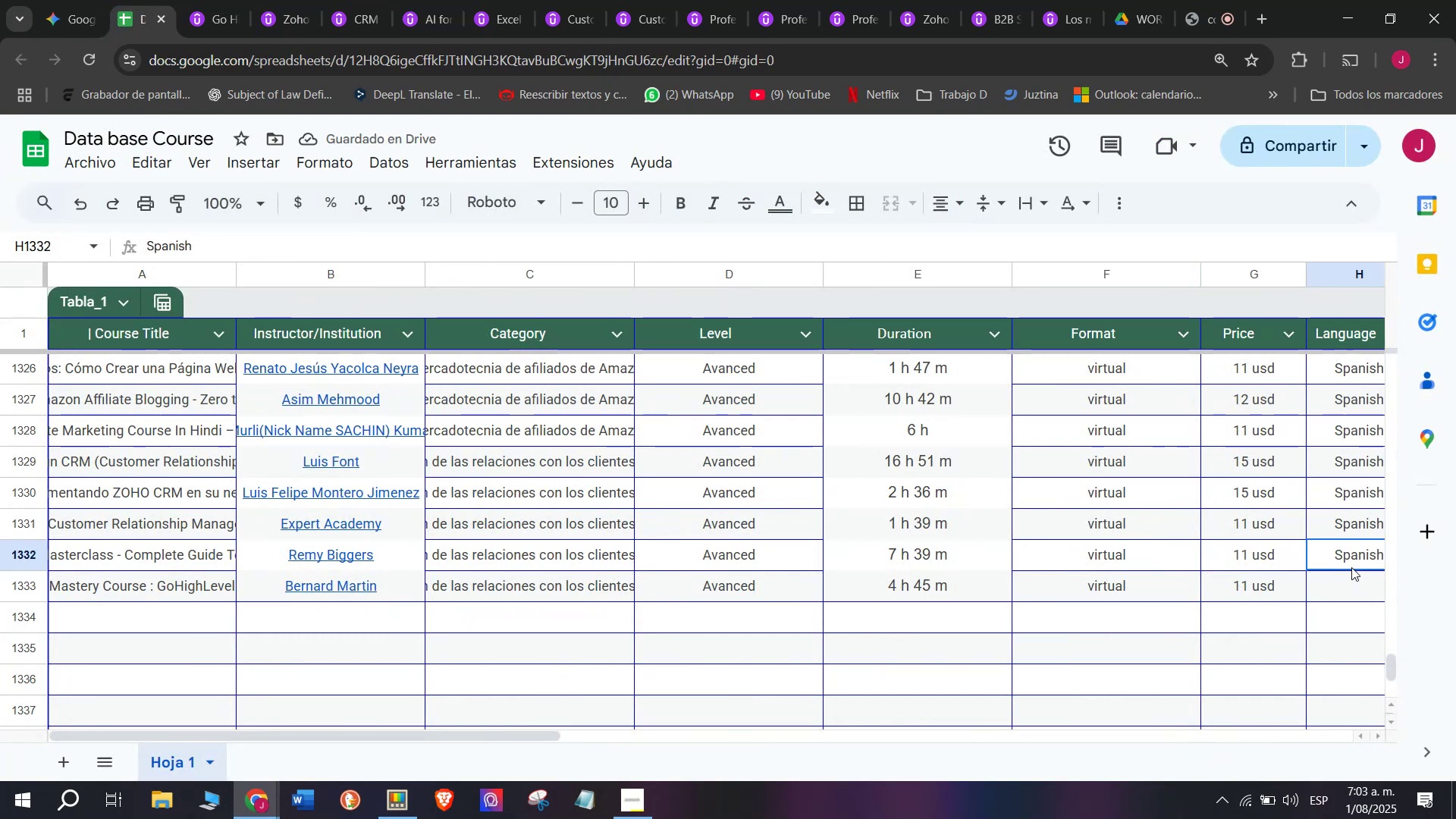 
key(Control+ControlLeft)
 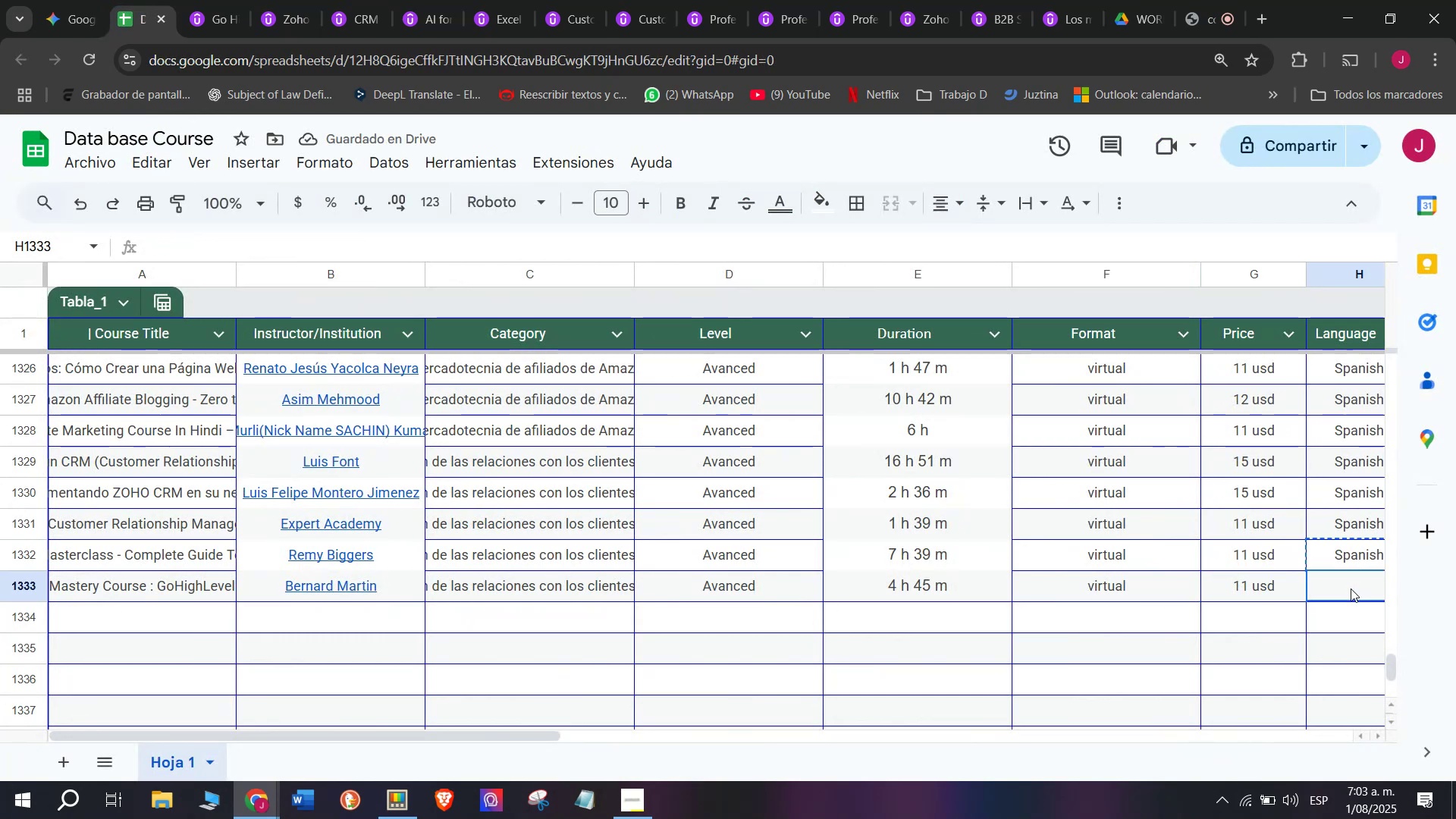 
key(Break)
 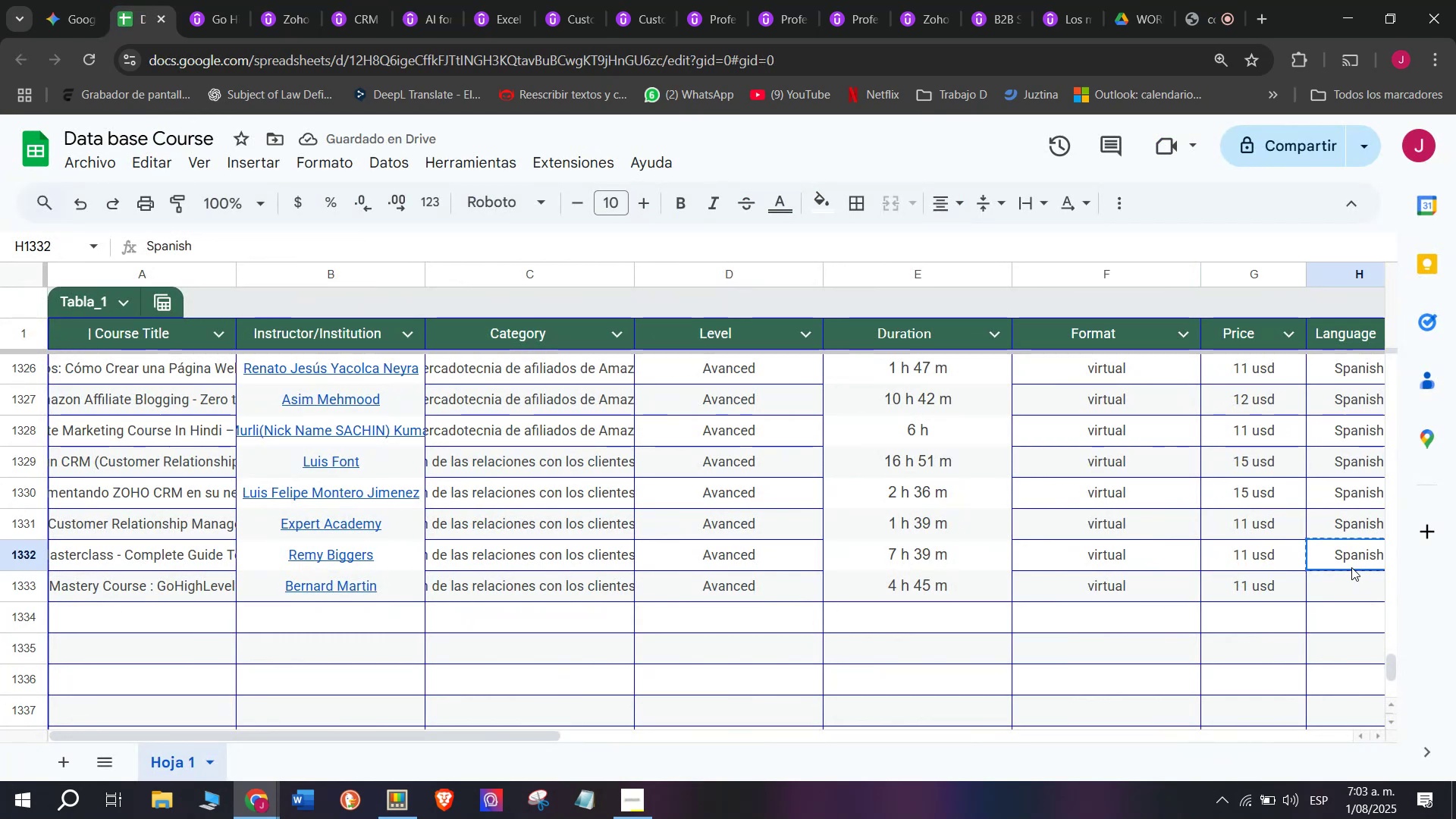 
key(Control+C)
 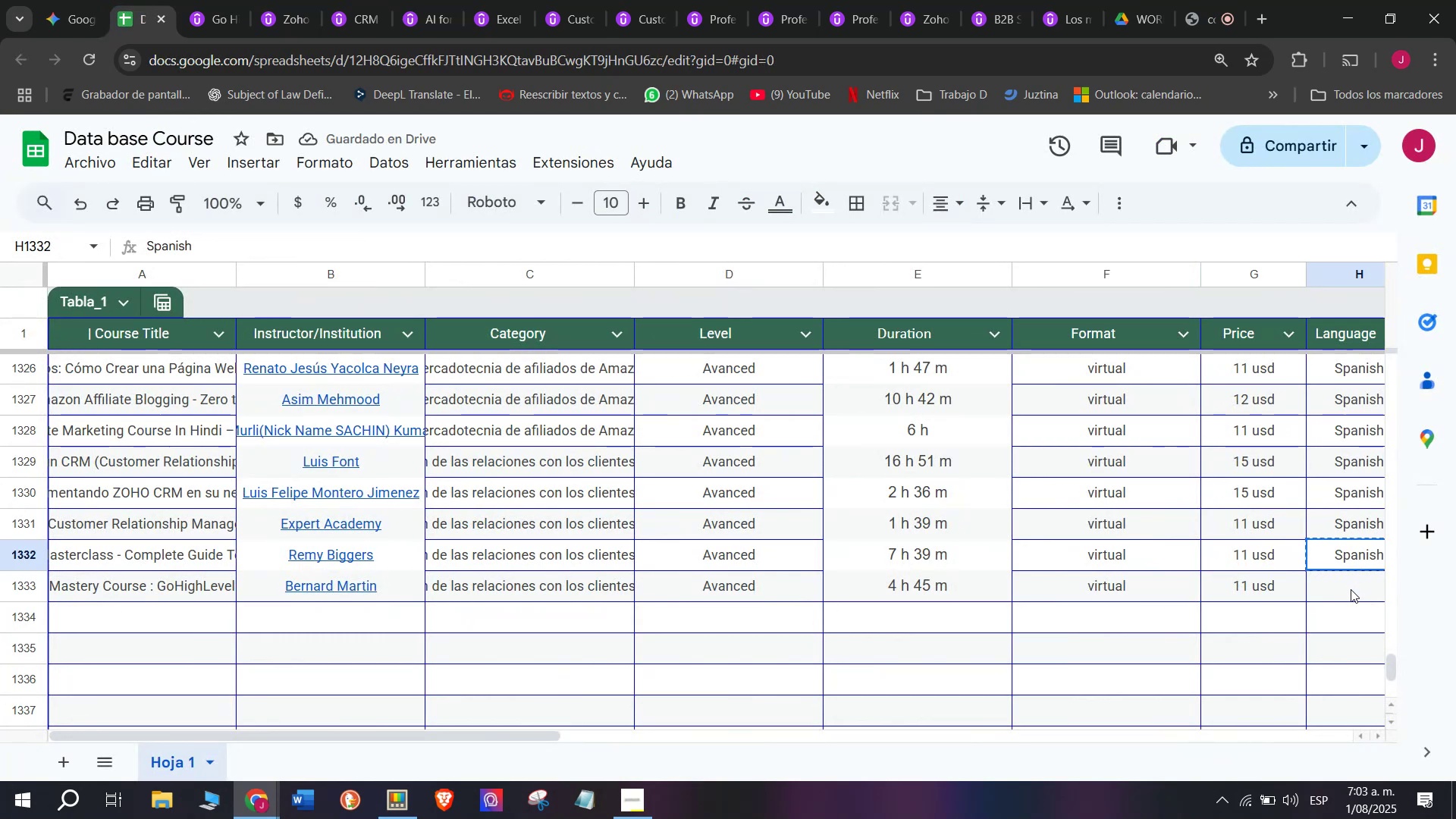 
key(Z)
 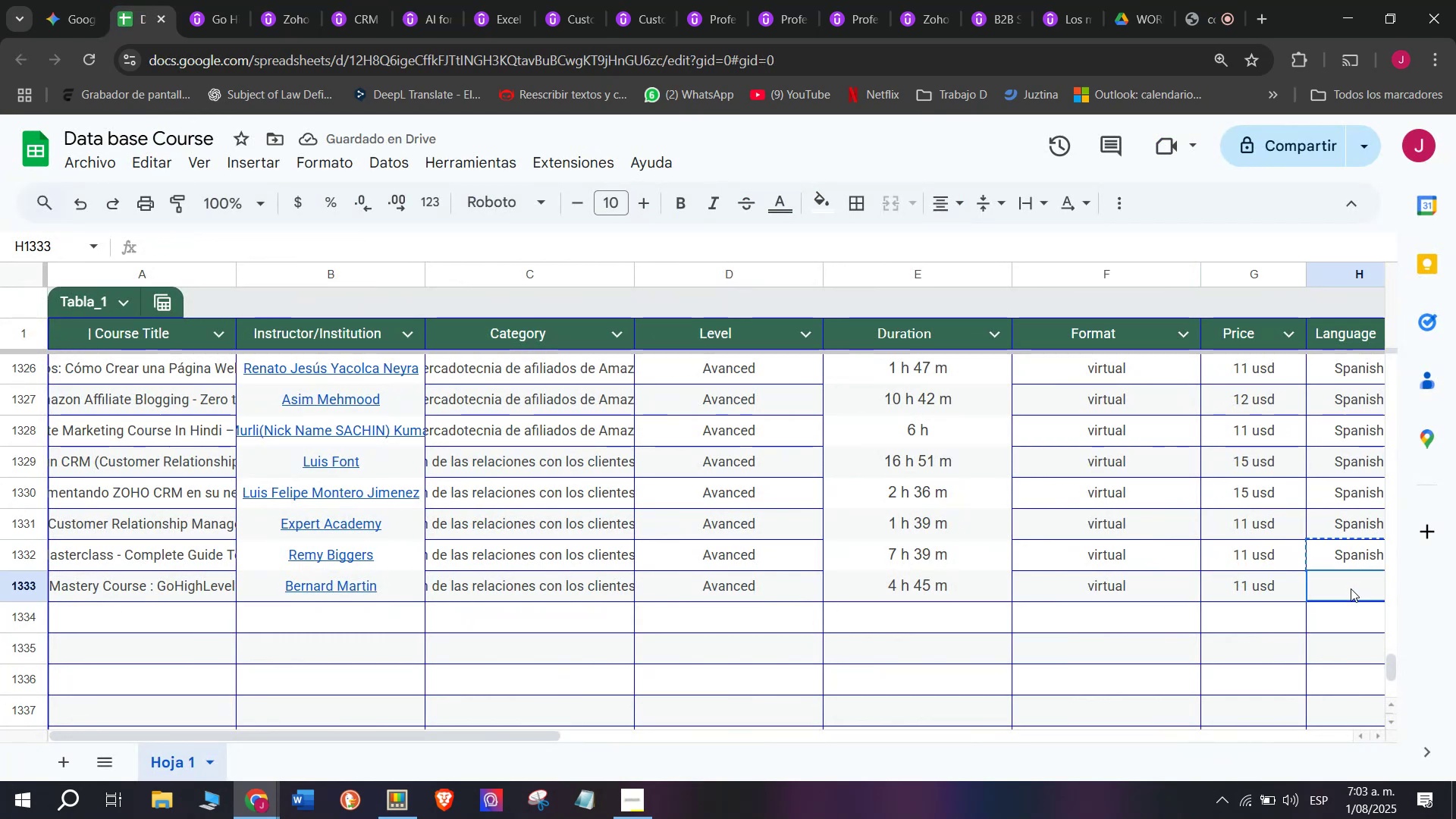 
key(Control+V)
 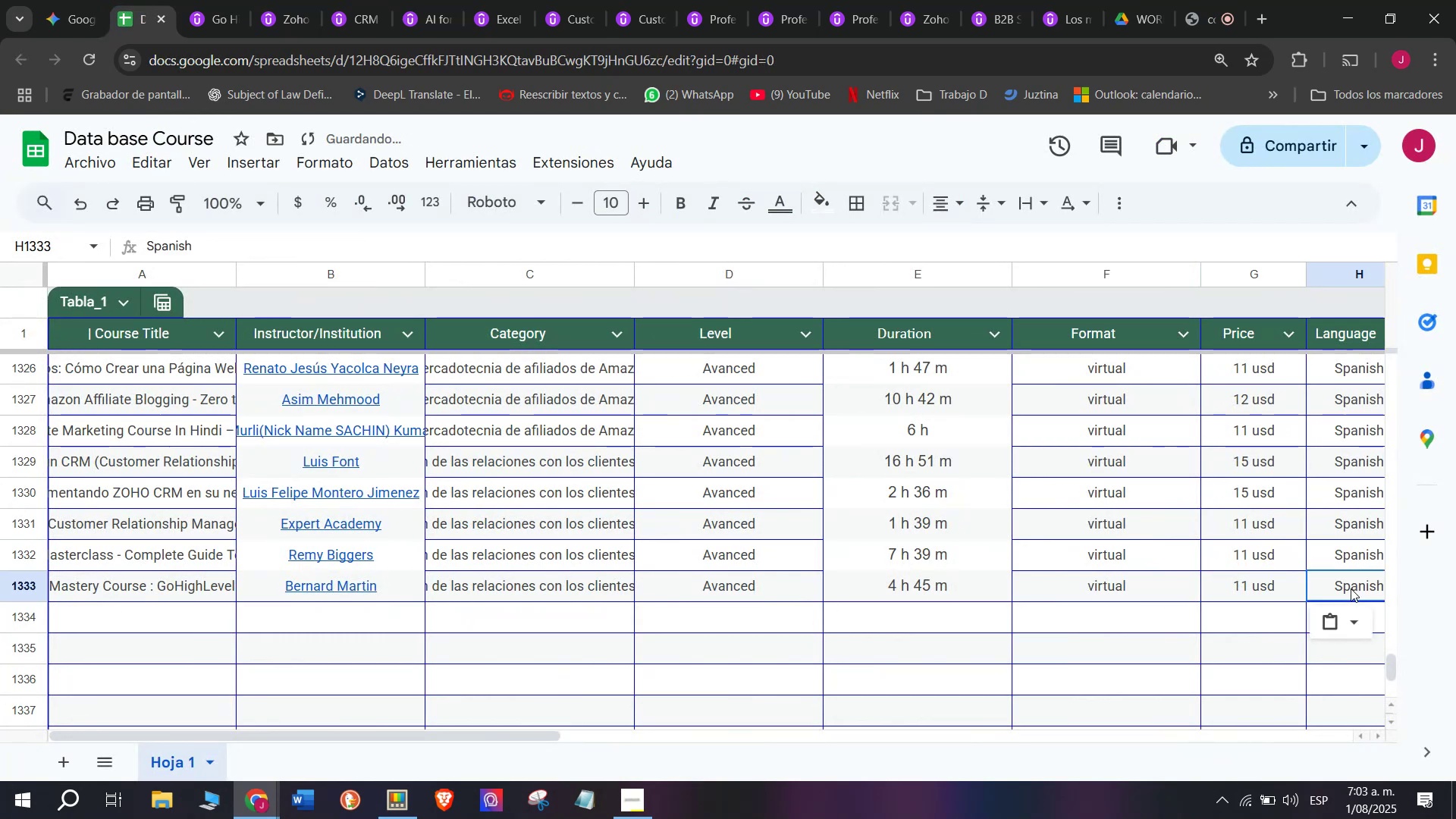 
key(Control+ControlLeft)
 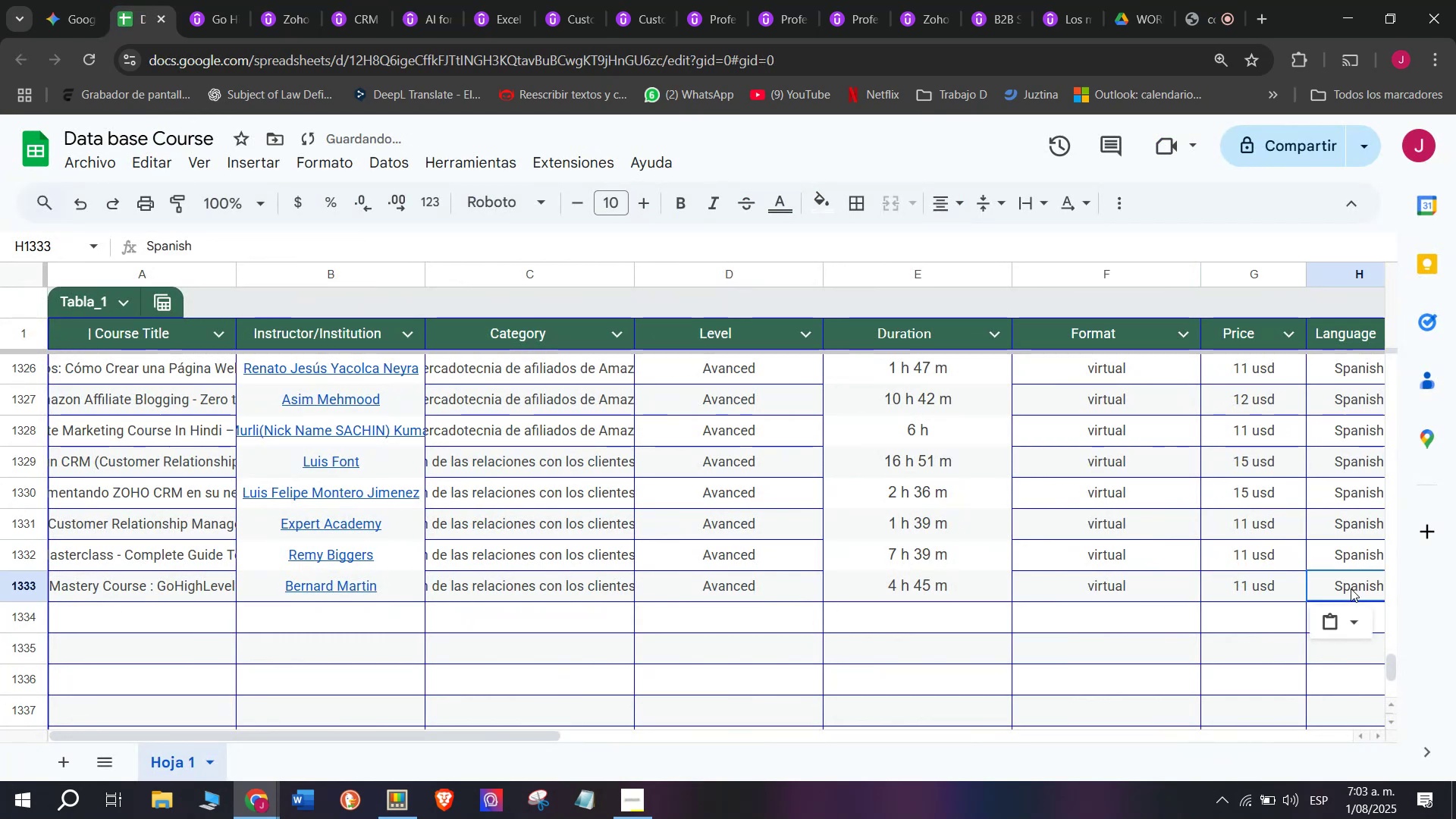 
scroll: coordinate [688, 432], scroll_direction: down, amount: 3.0
 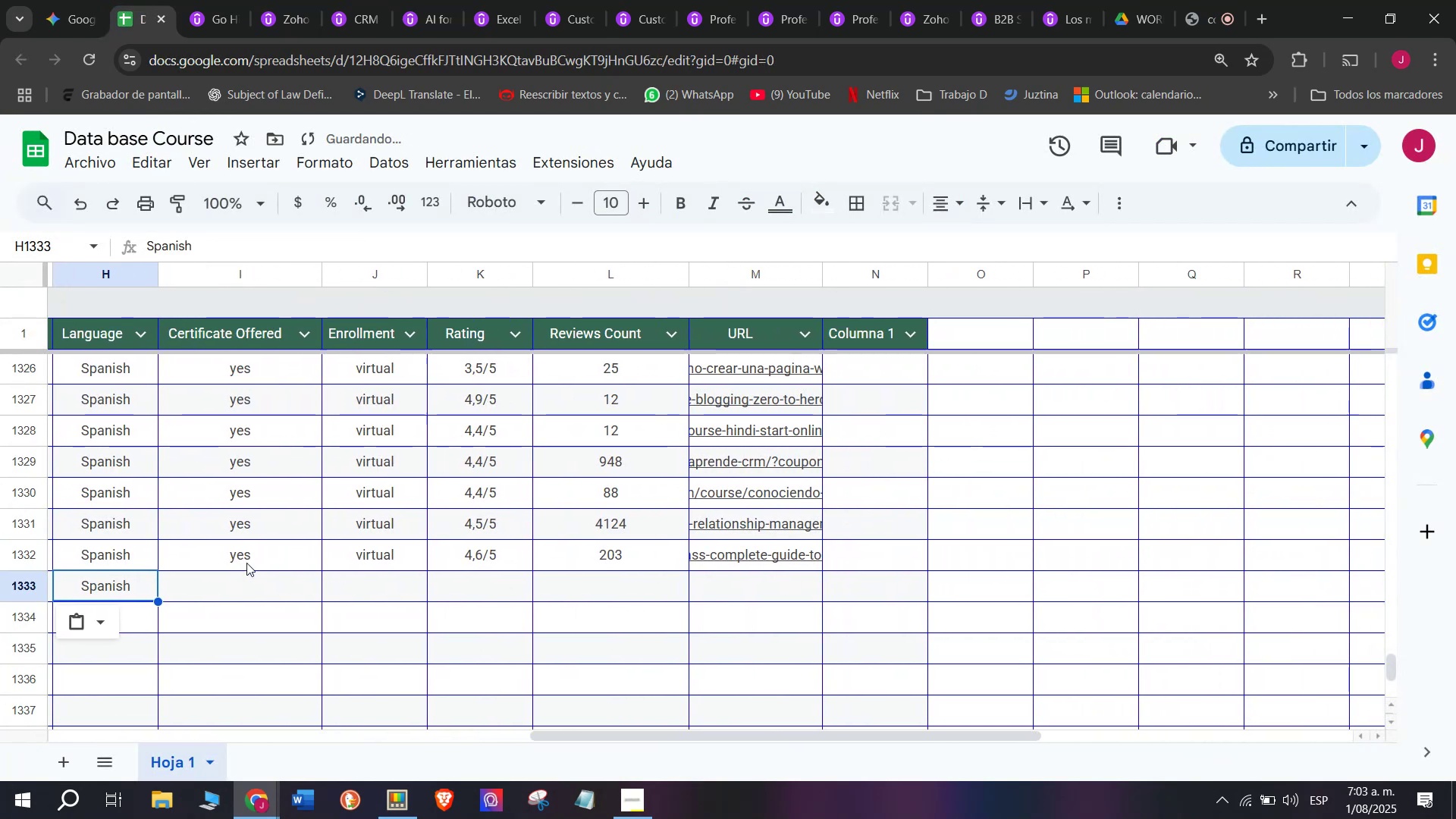 
key(Break)
 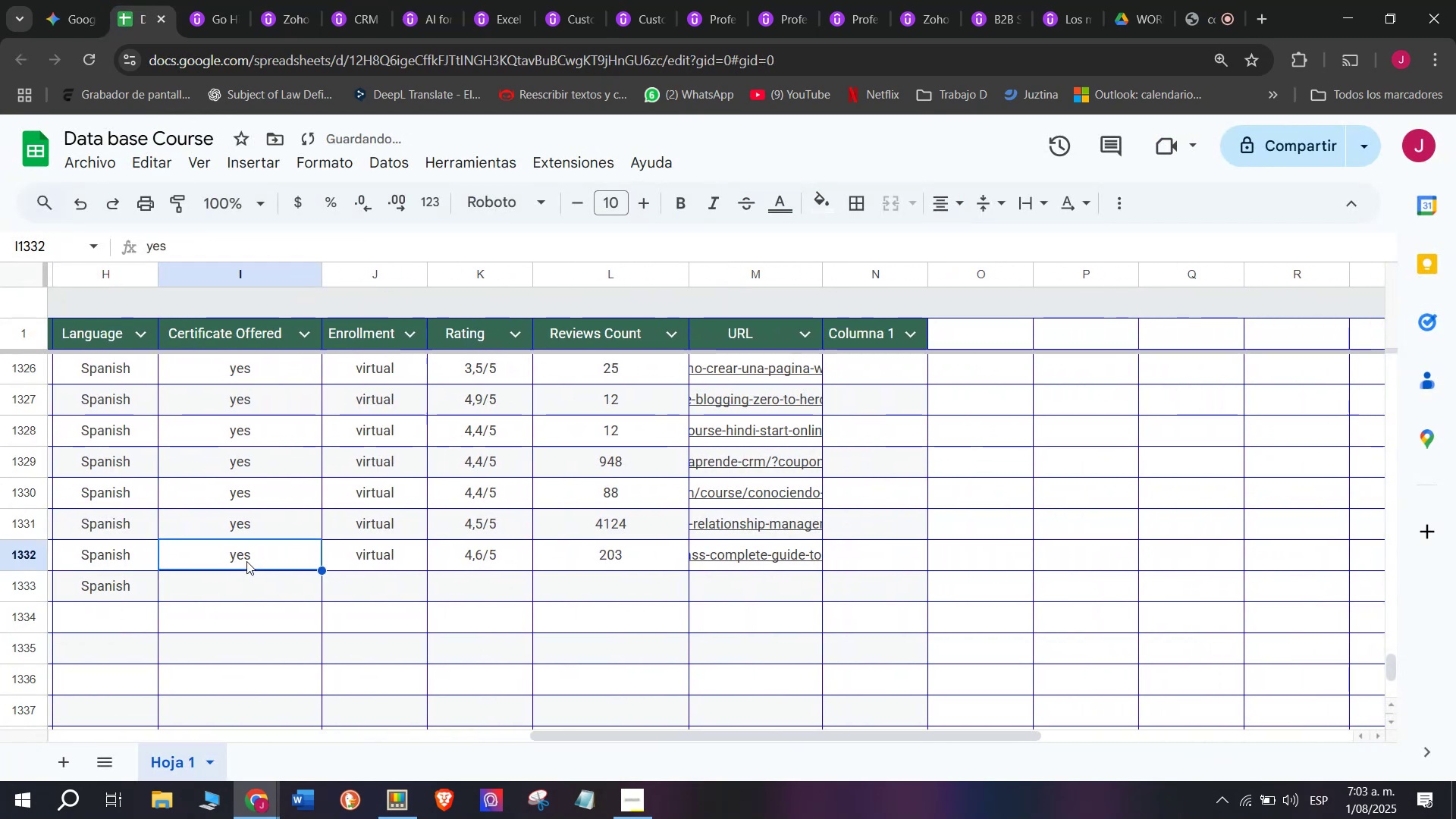 
key(Control+ControlLeft)
 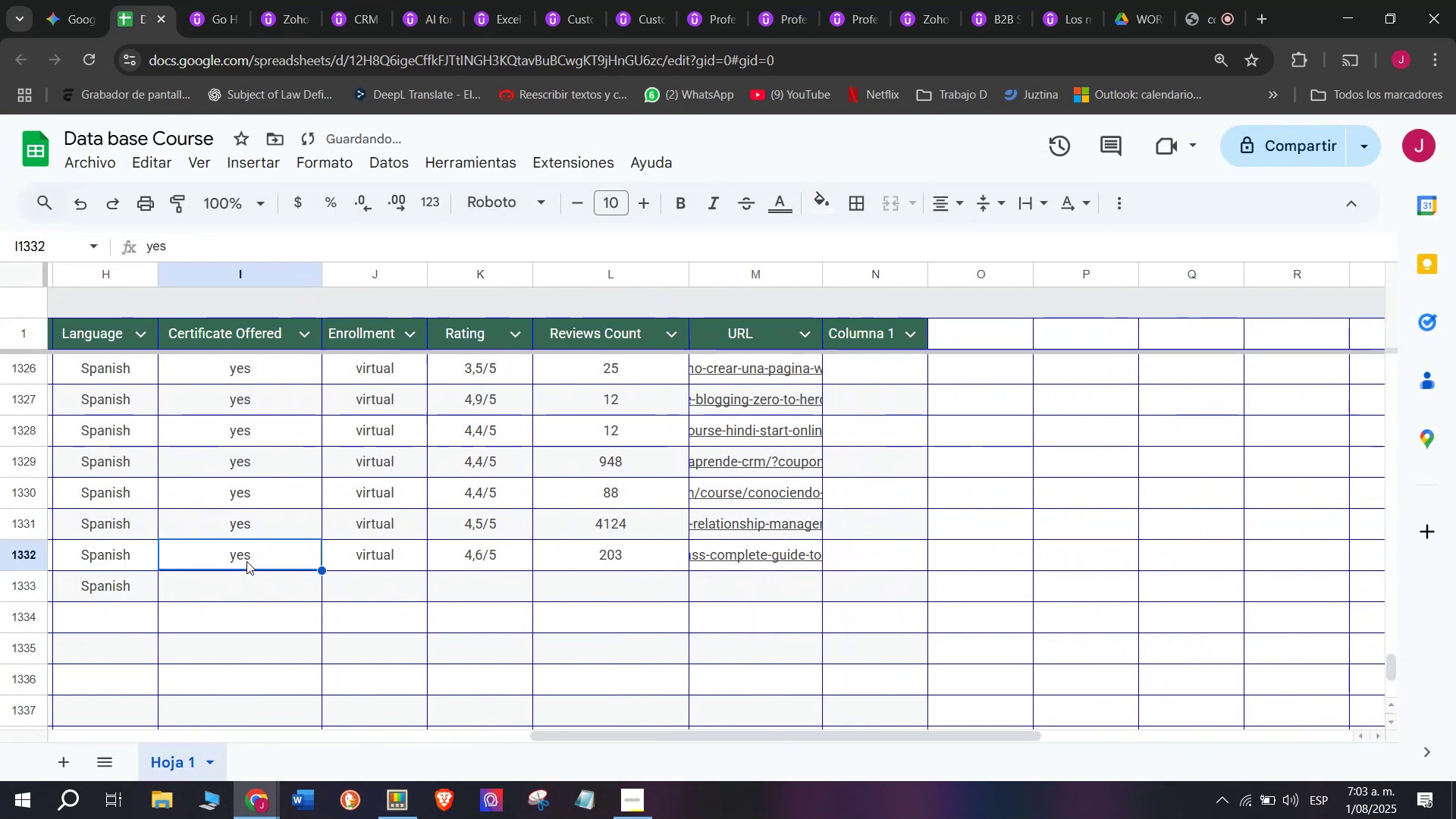 
key(Control+C)
 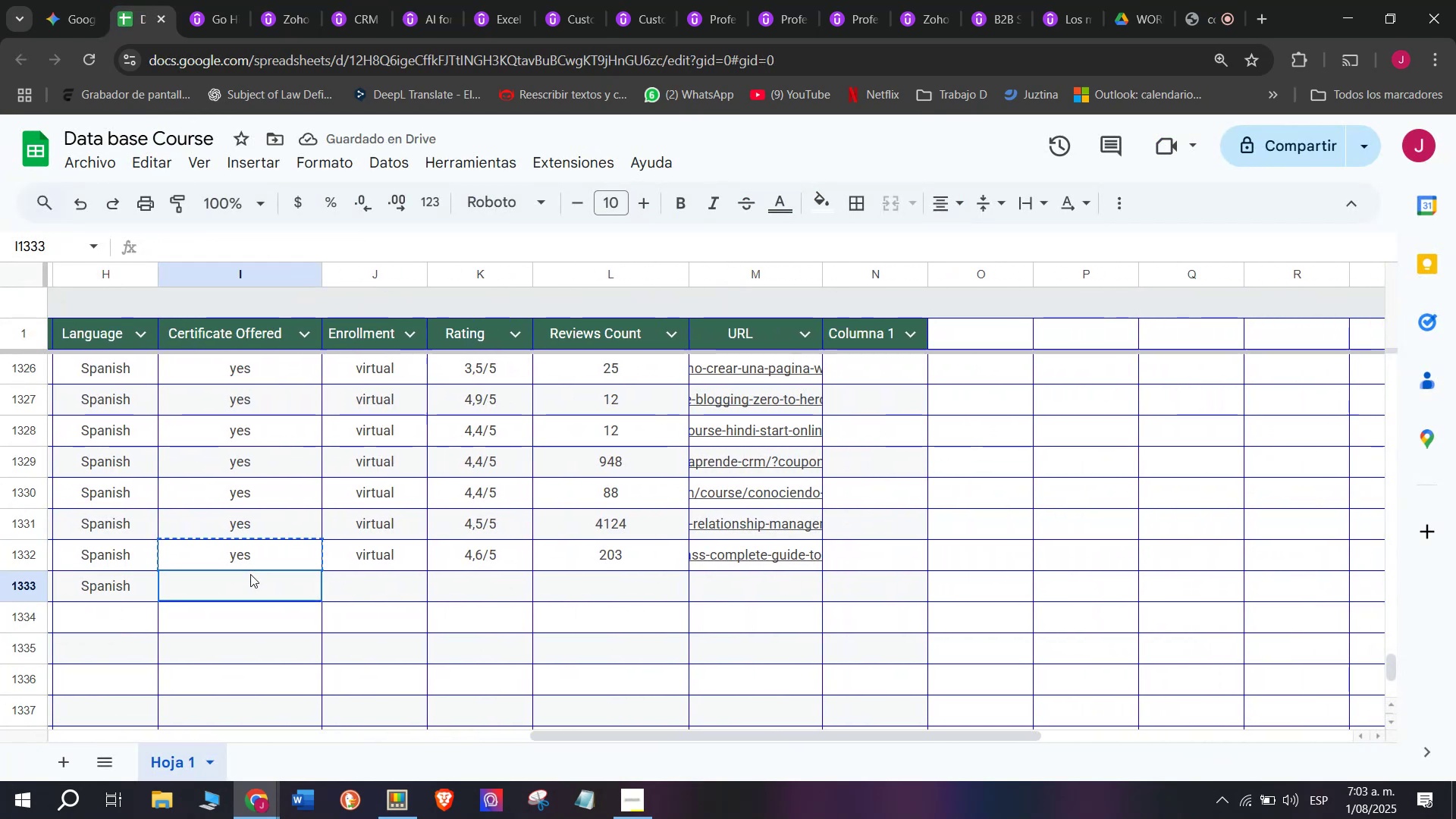 
key(Control+ControlLeft)
 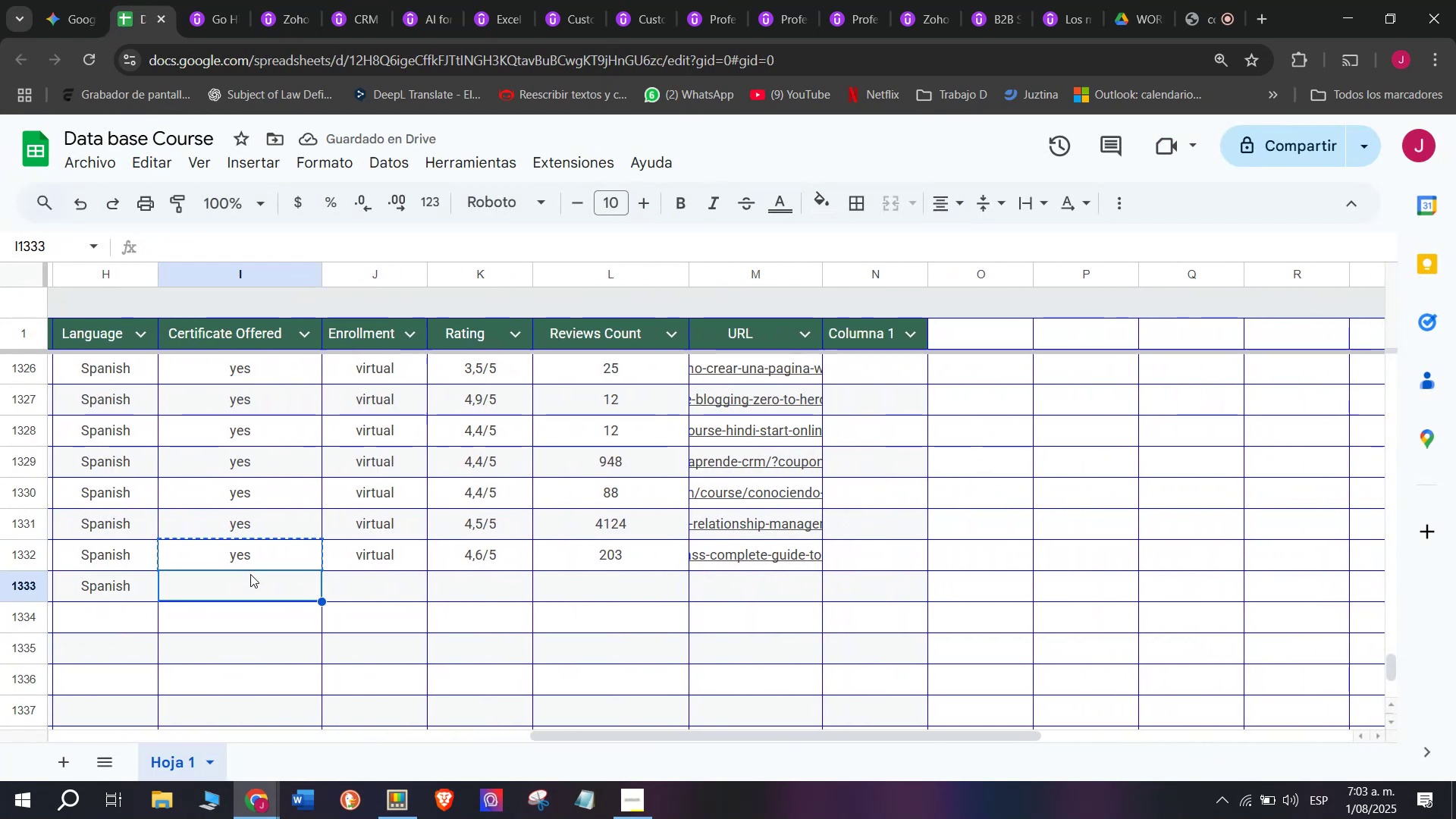 
key(Z)
 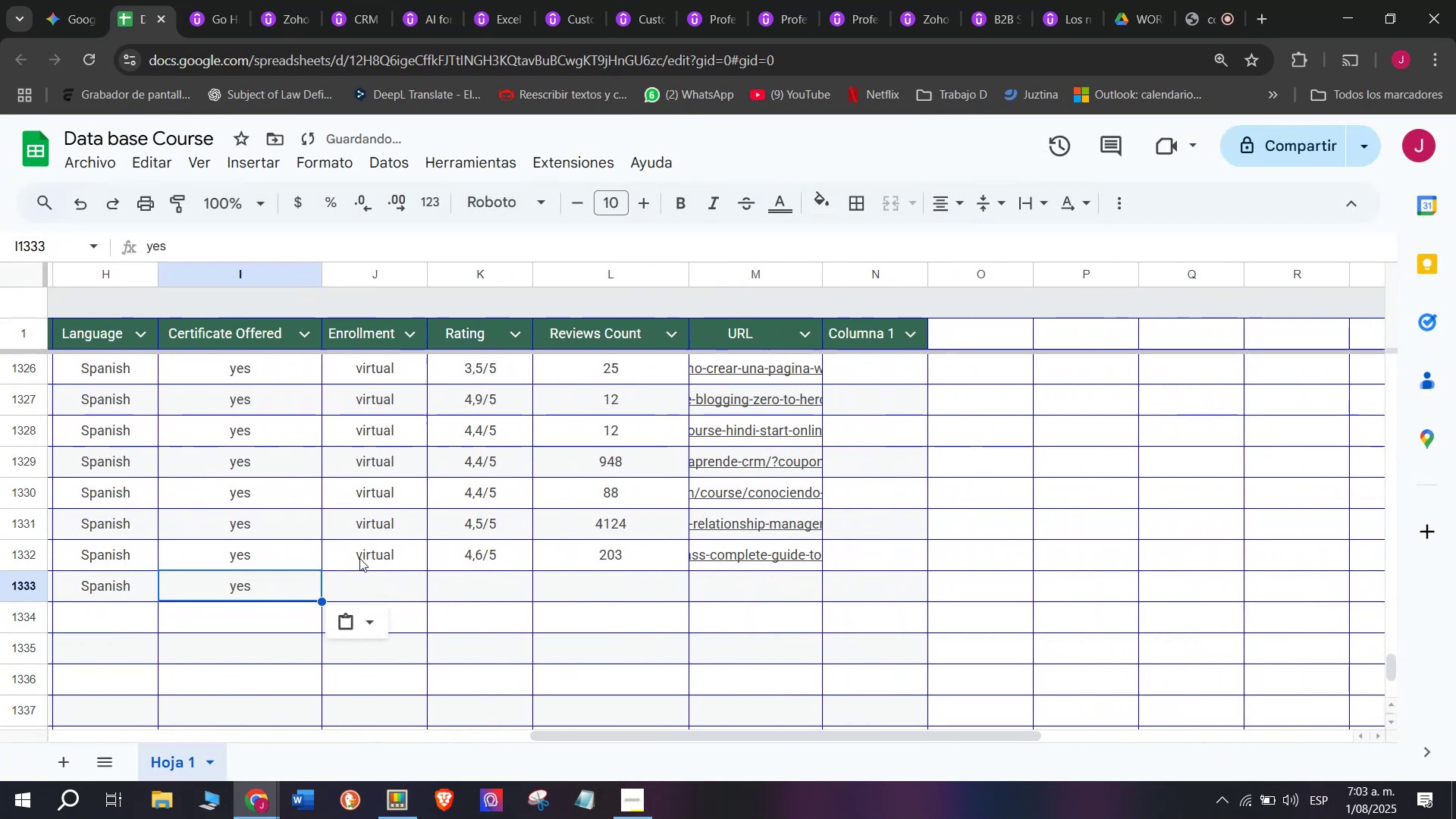 
key(Control+V)
 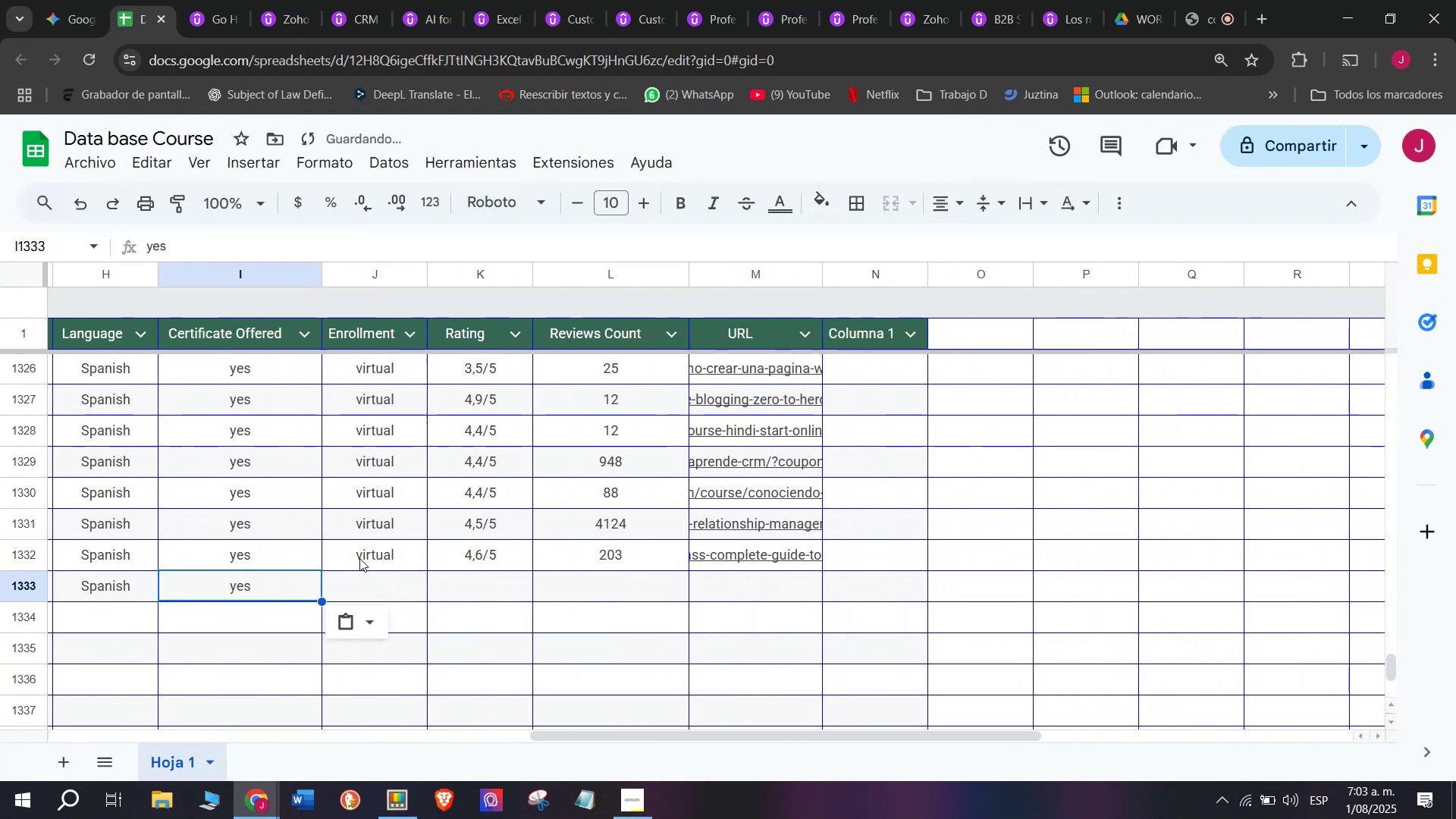 
key(Control+ControlLeft)
 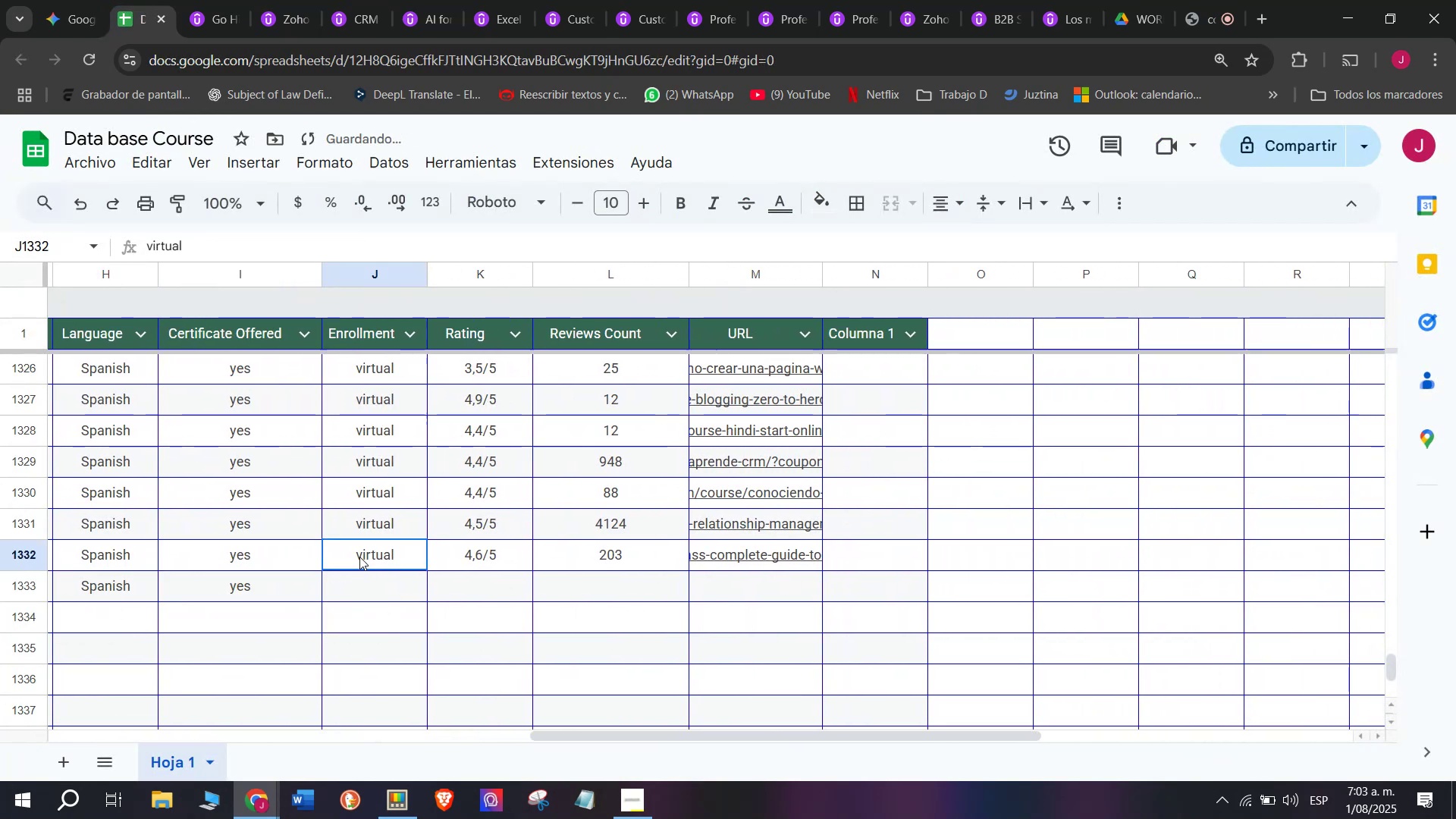 
key(Break)
 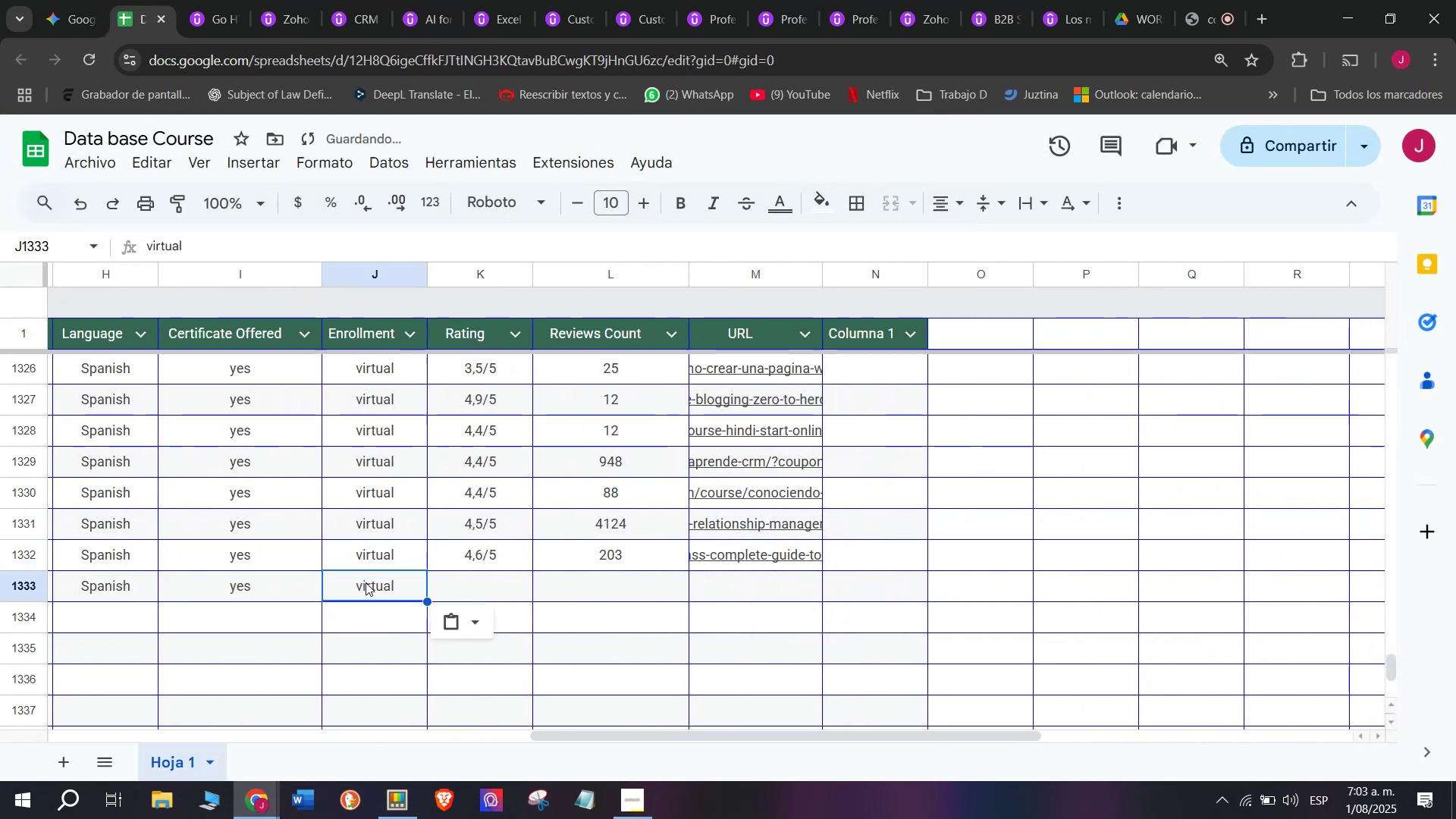 
key(Control+C)
 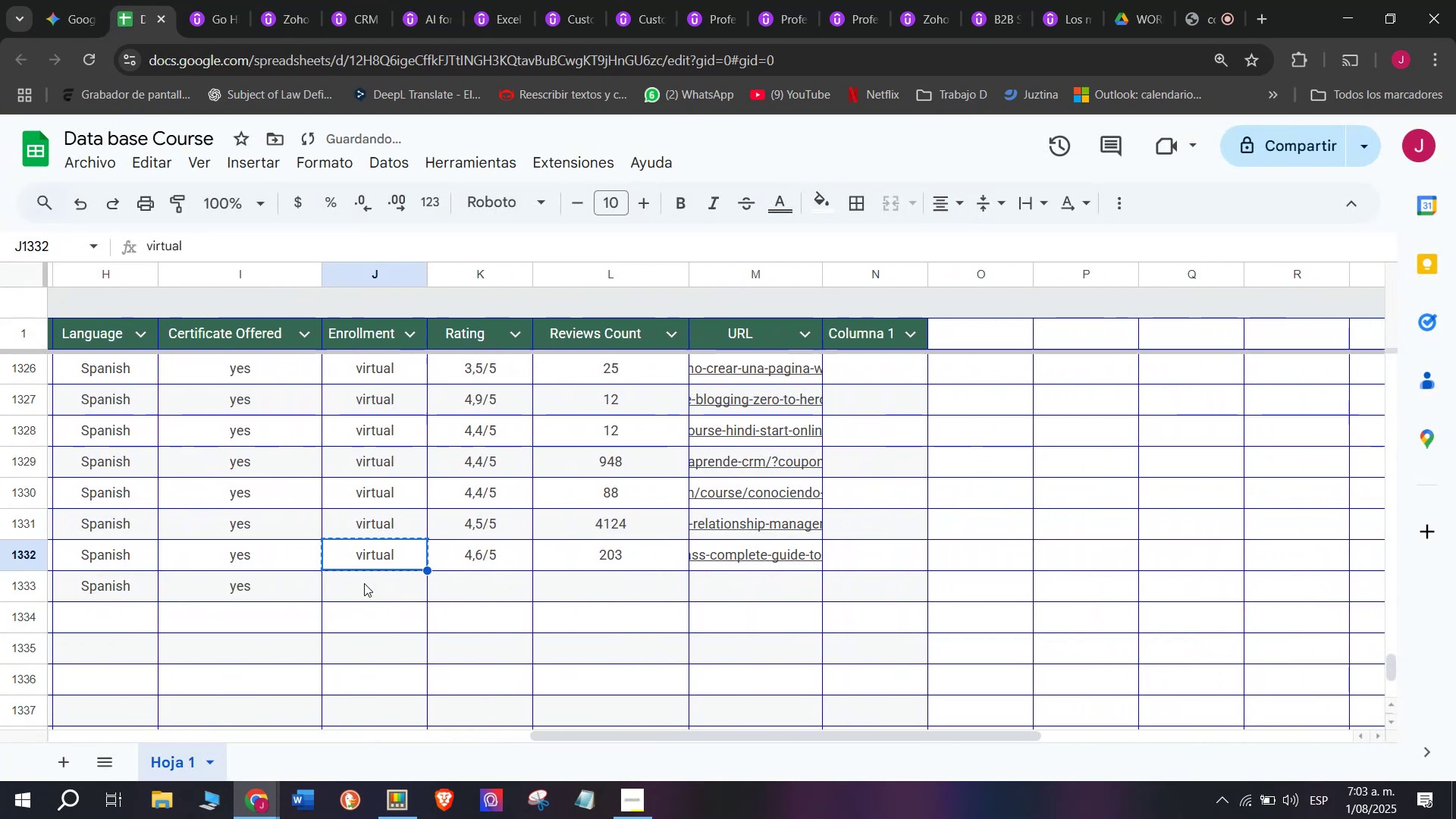 
key(Z)
 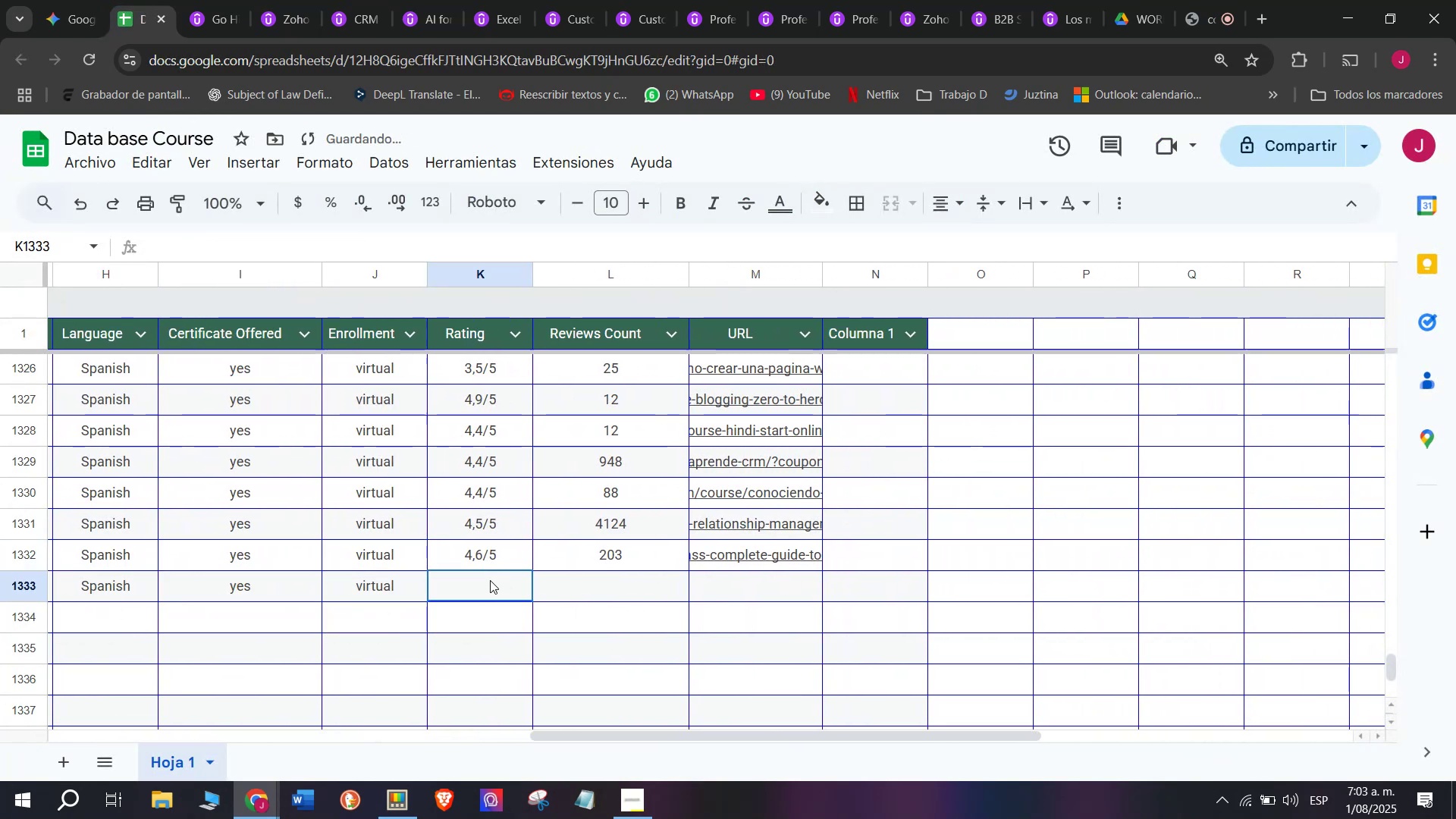 
key(Control+ControlLeft)
 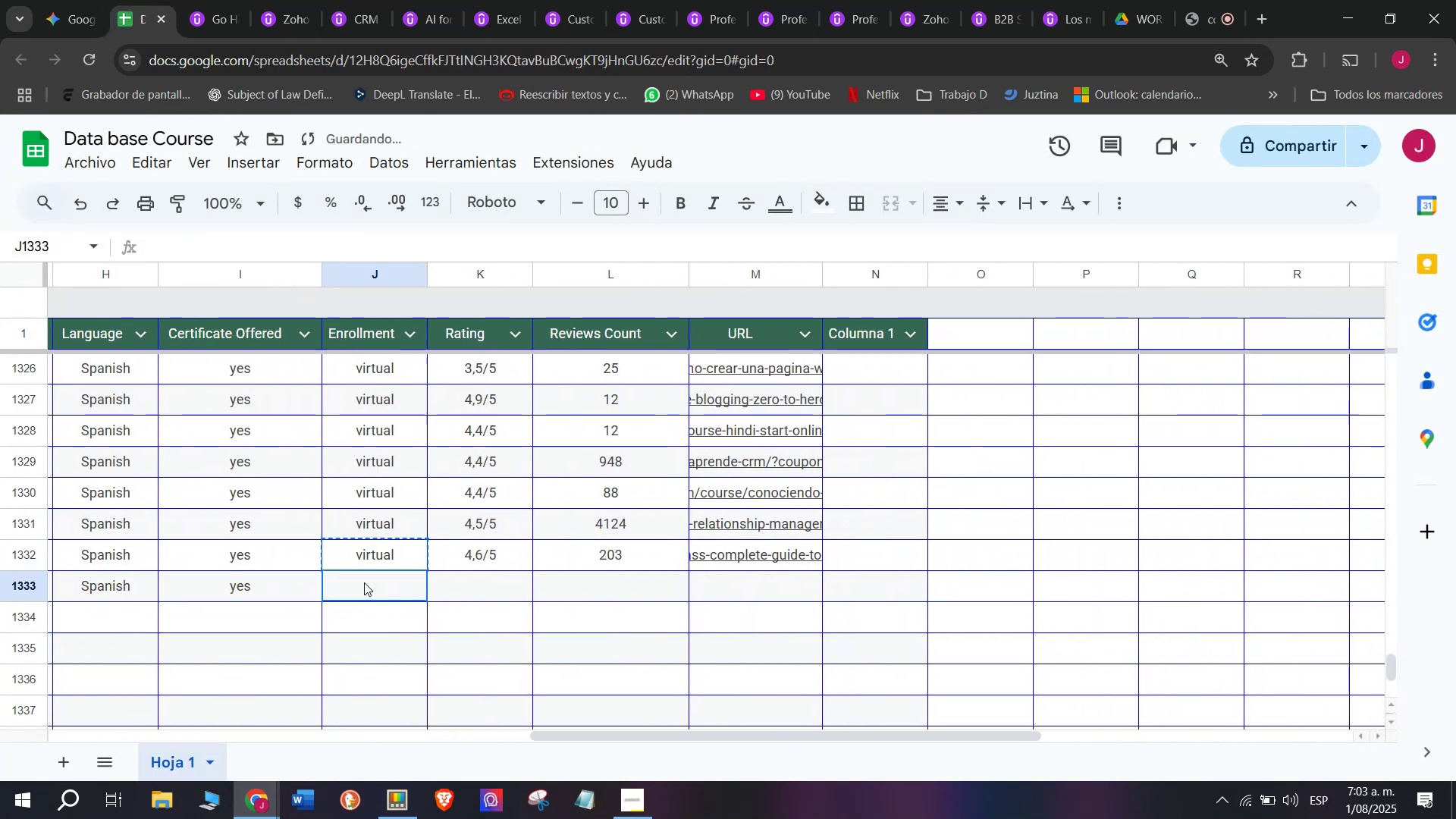 
key(Control+V)
 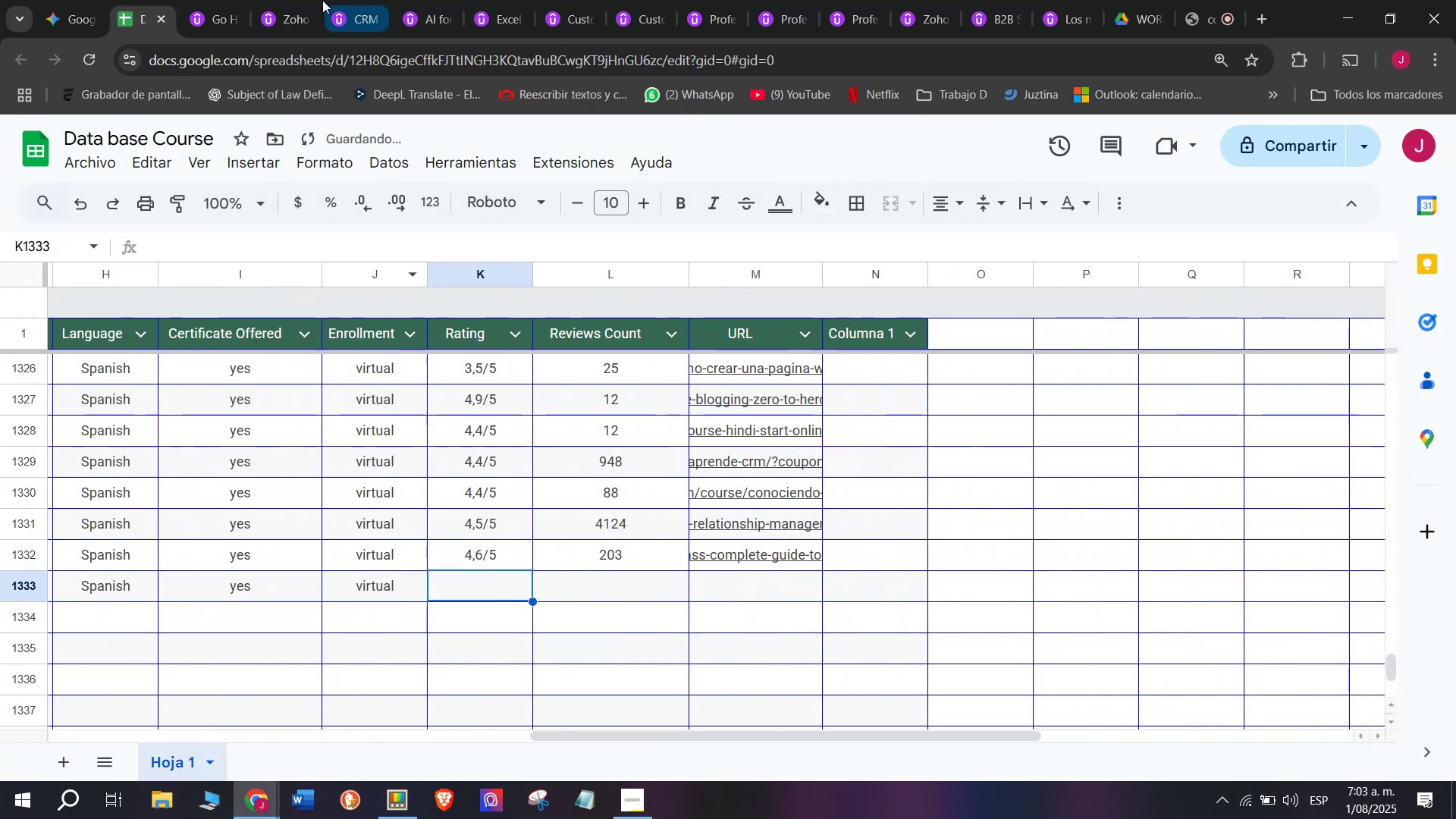 
left_click([182, 0])
 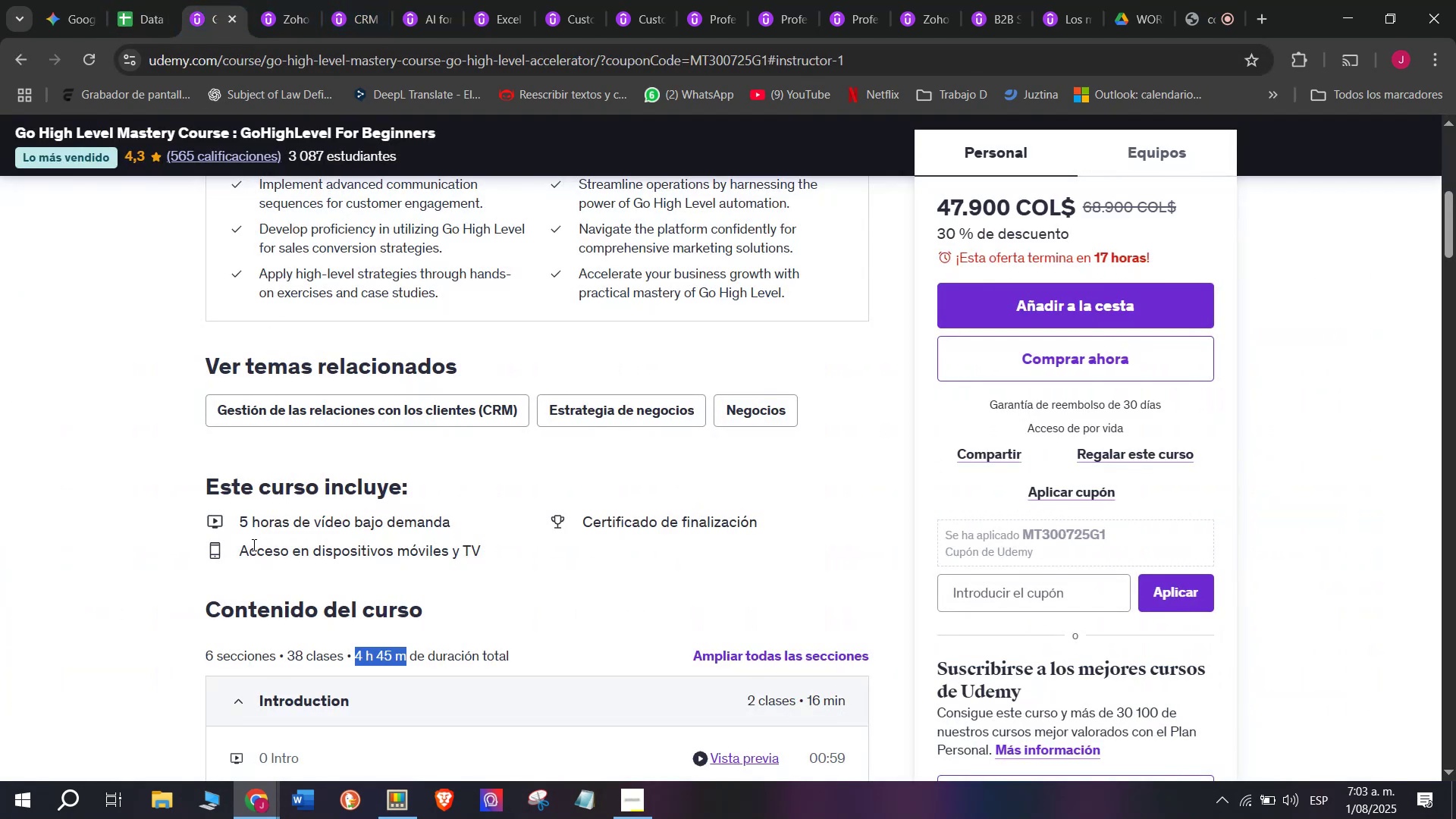 
scroll: coordinate [254, 541], scroll_direction: up, amount: 2.0
 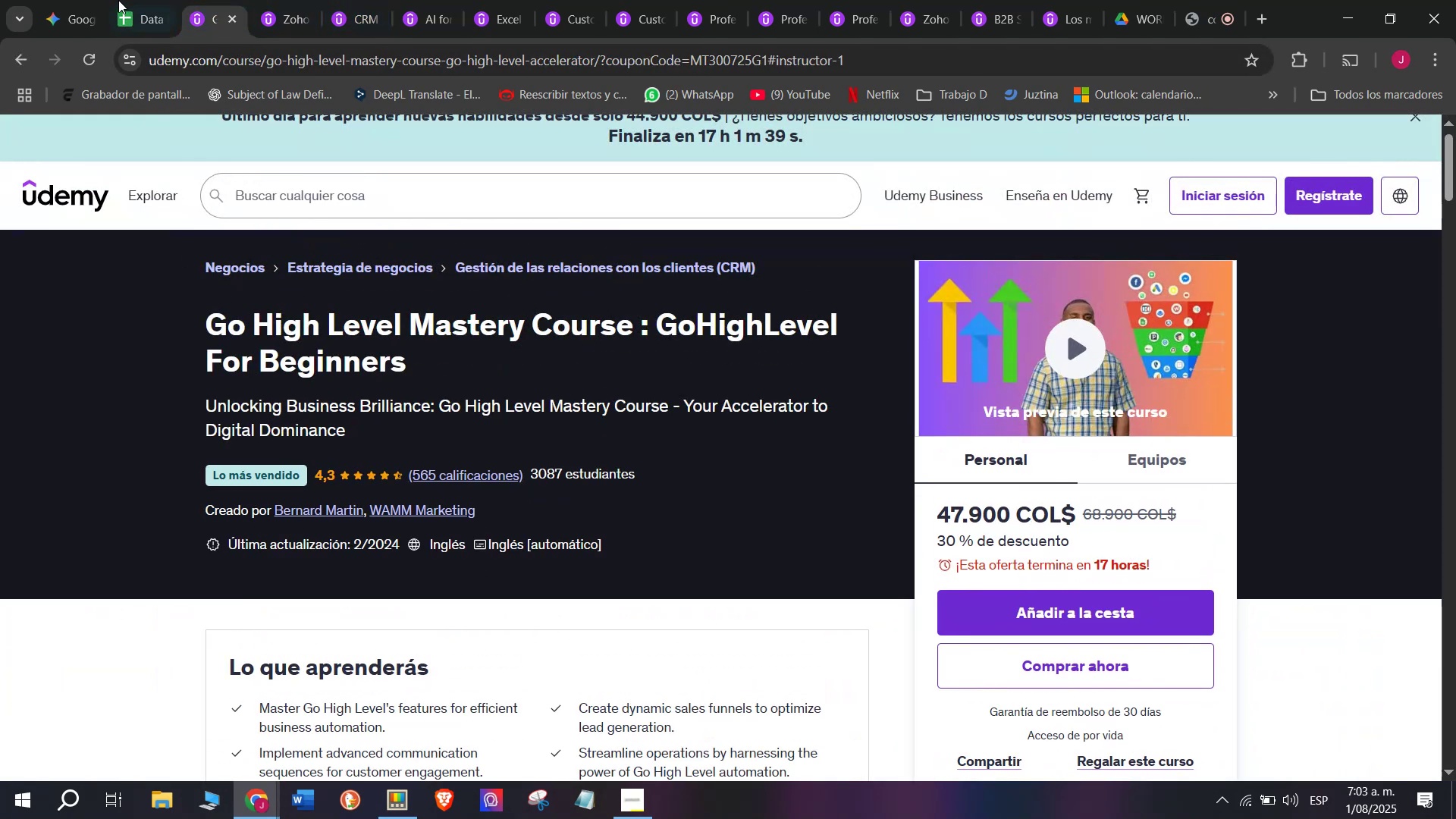 
left_click([130, 0])
 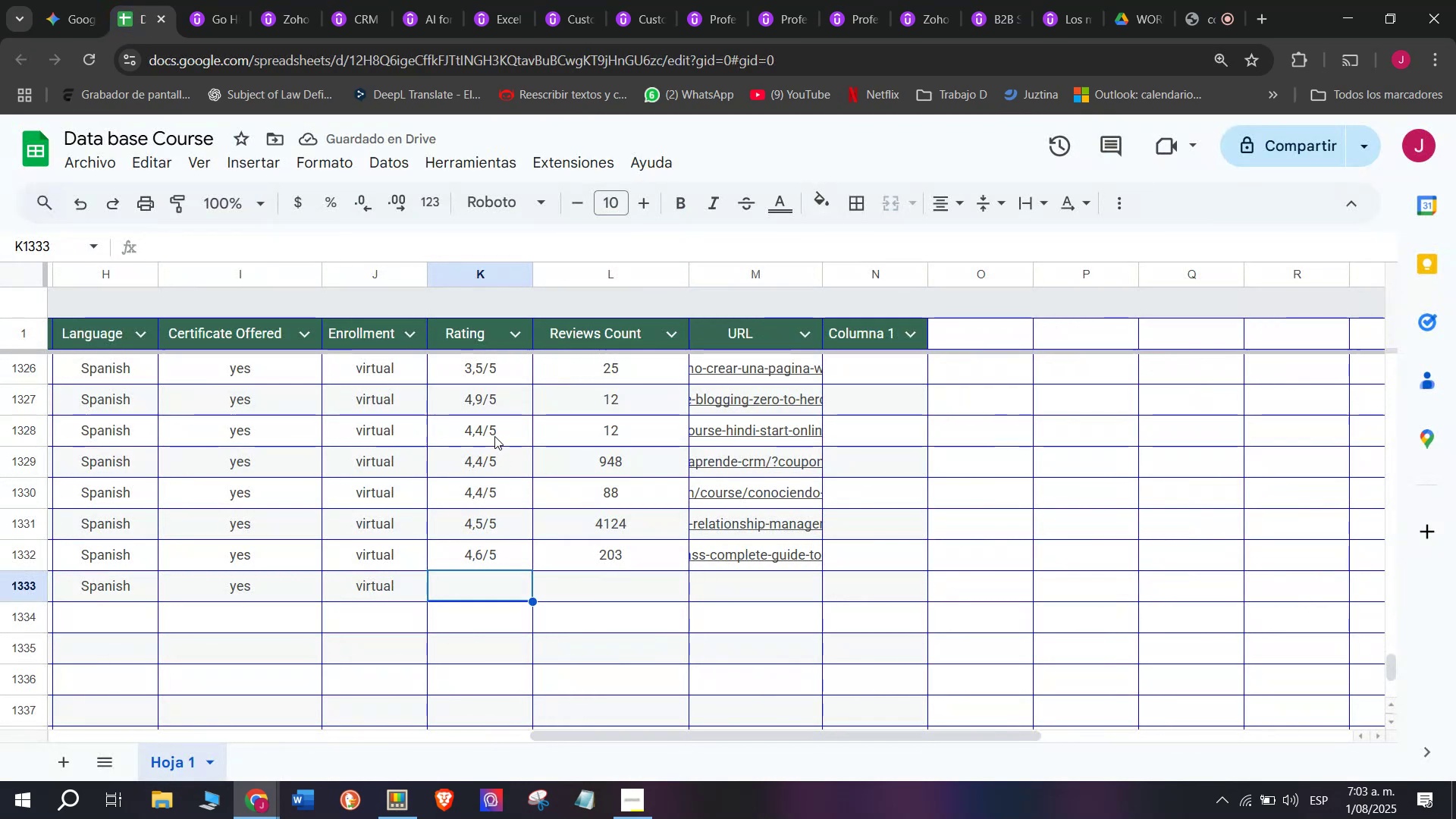 
left_click([496, 416])
 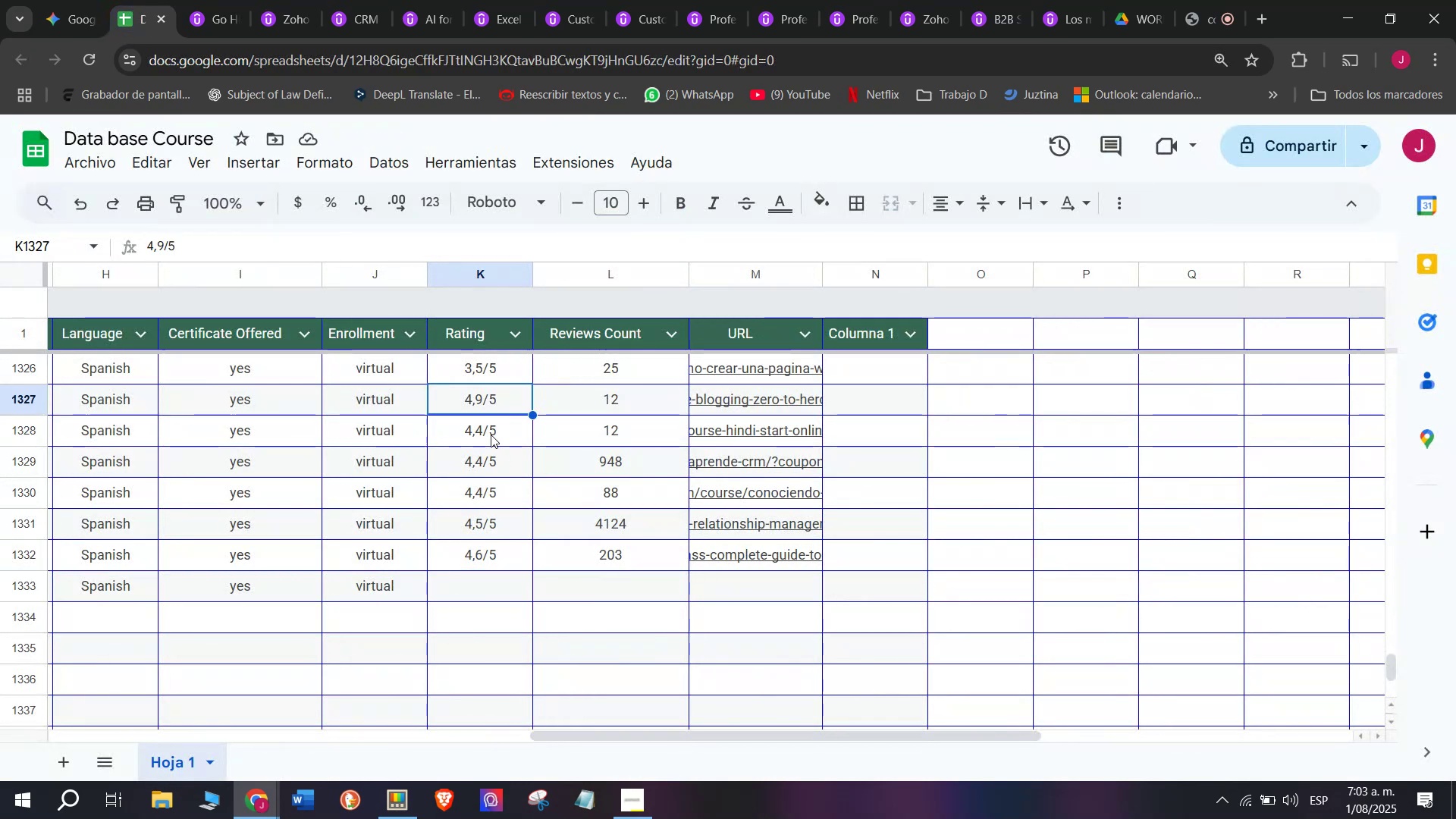 
key(Break)
 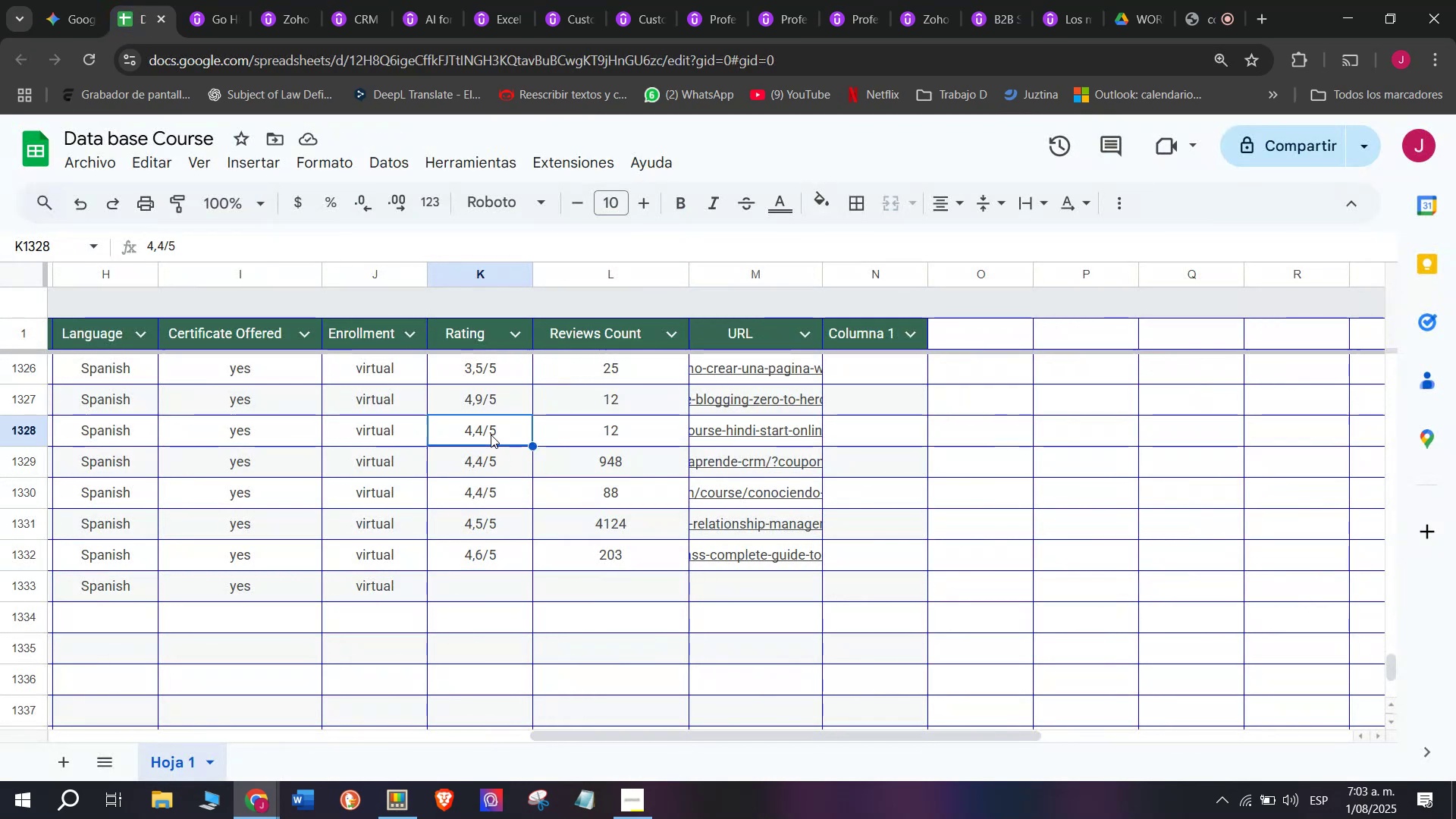 
key(Control+C)
 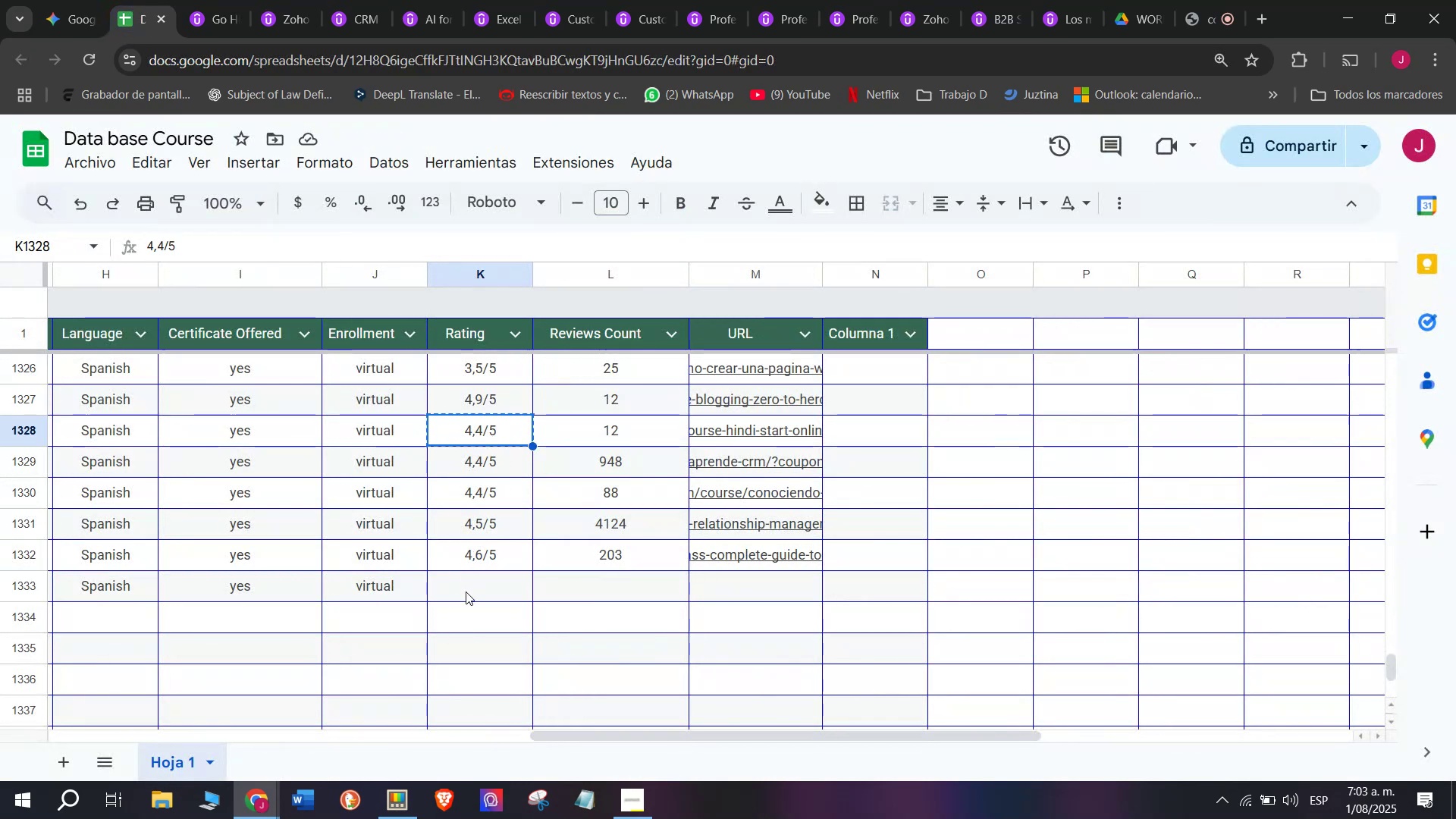 
key(Control+ControlLeft)
 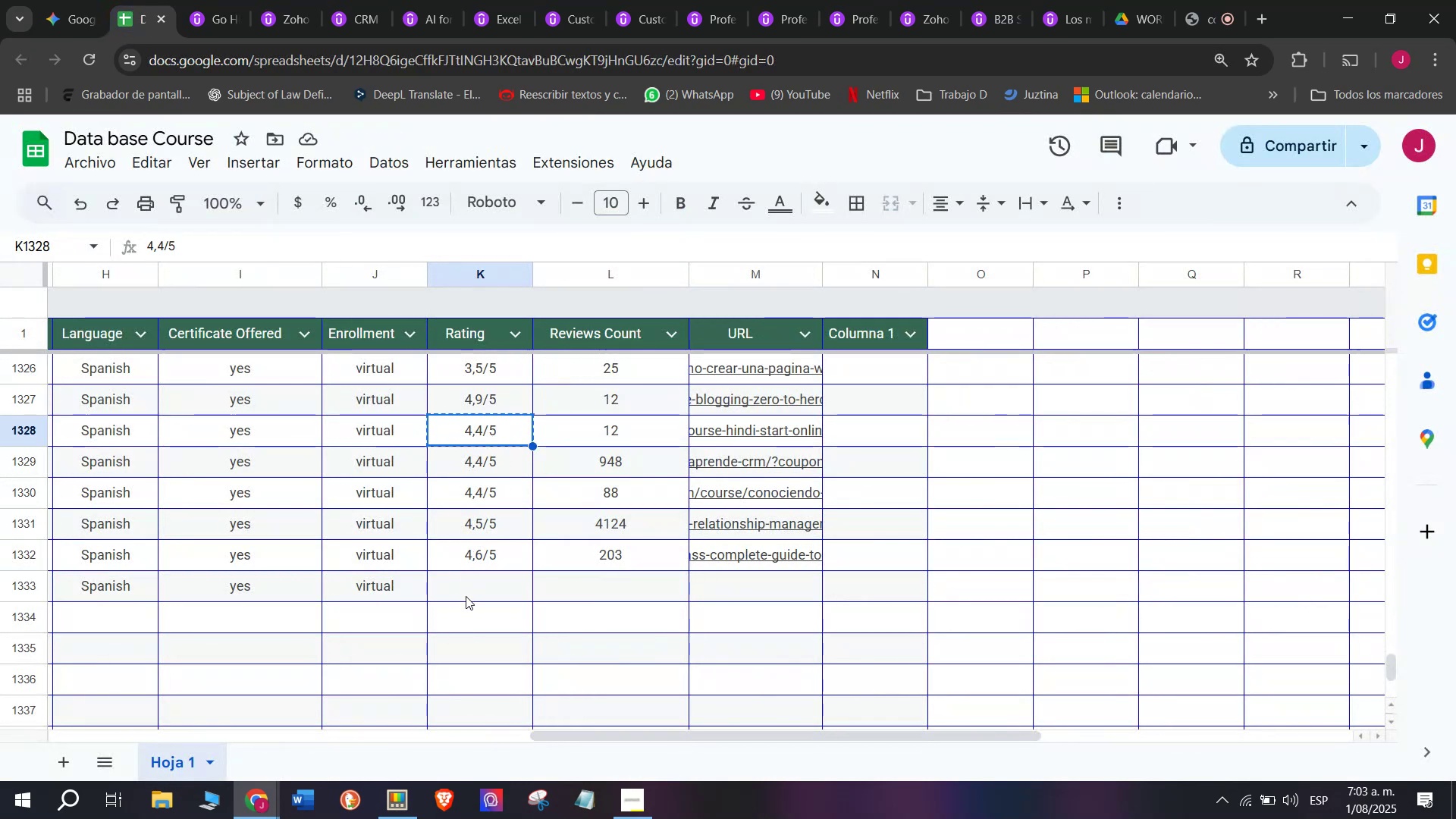 
left_click([466, 596])
 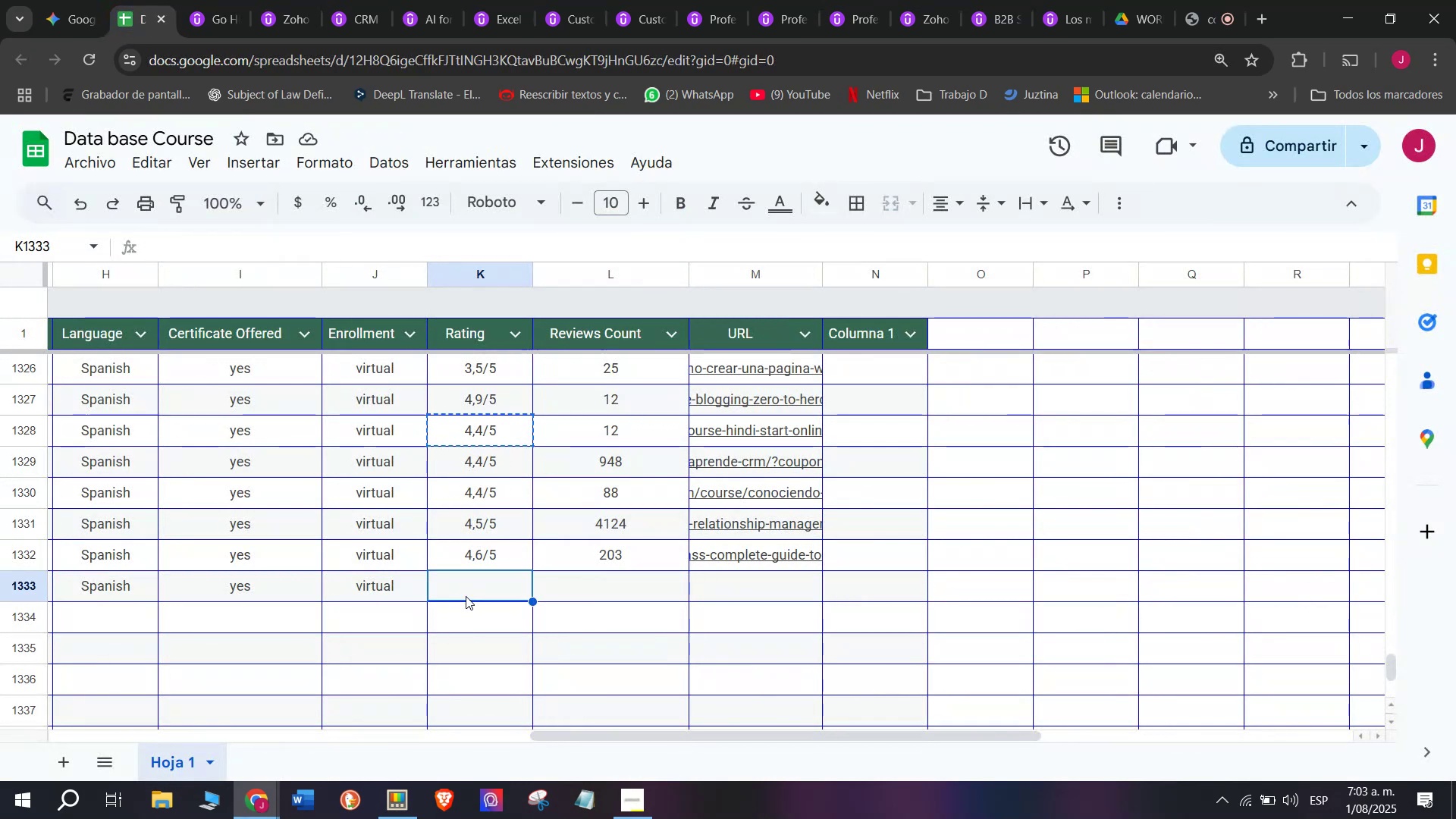 
key(Control+ControlLeft)
 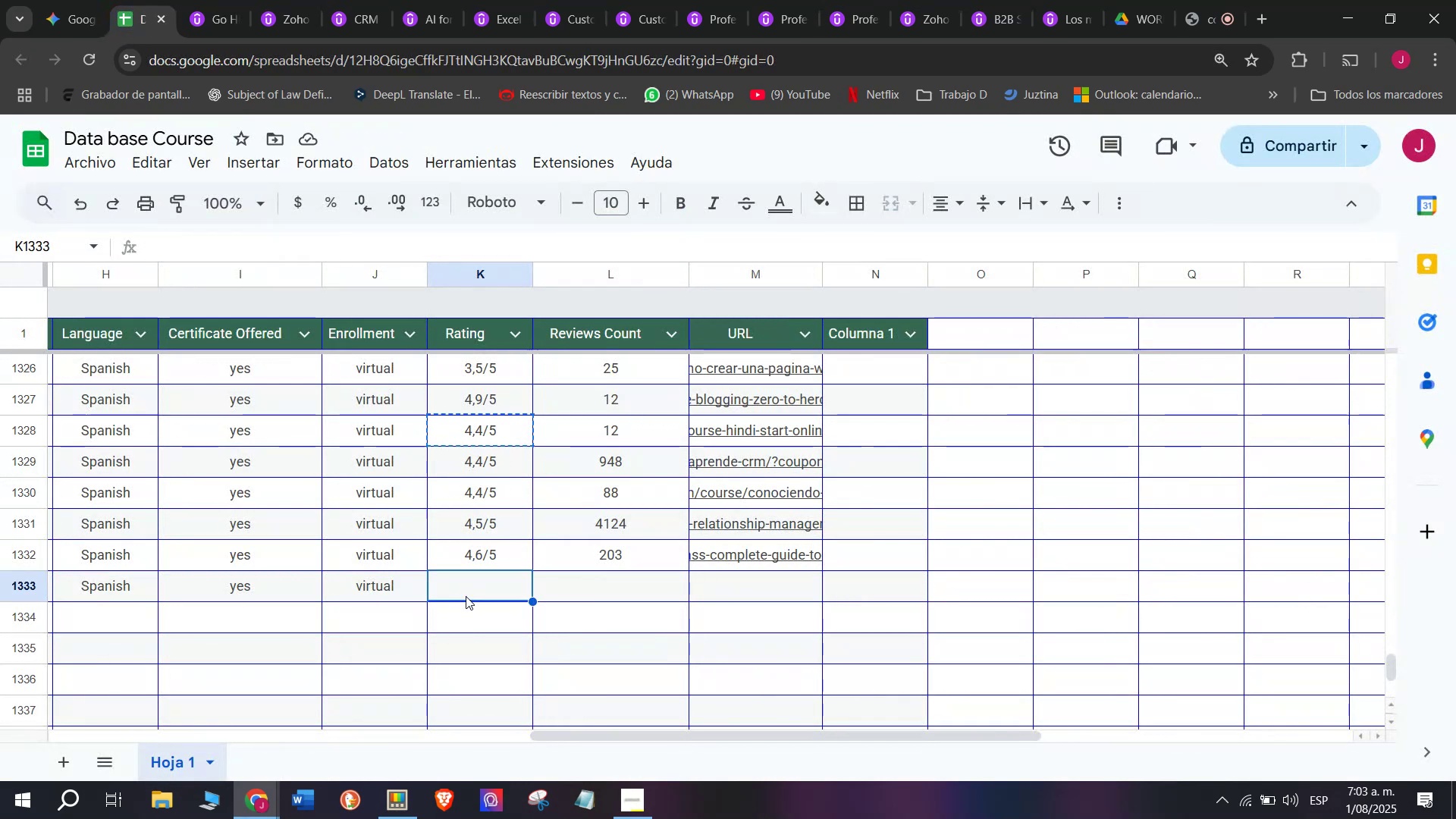 
key(Z)
 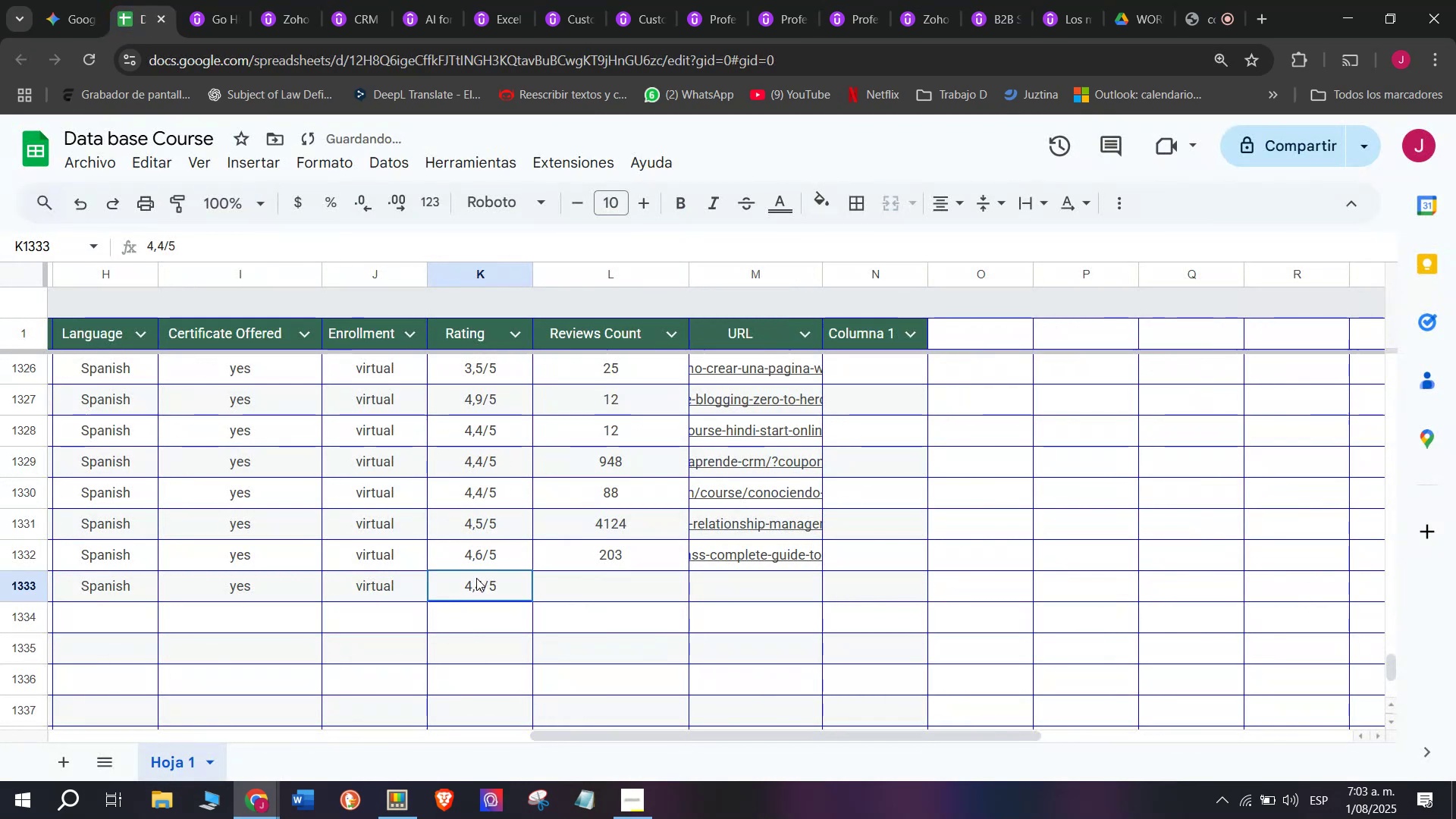 
key(Control+V)
 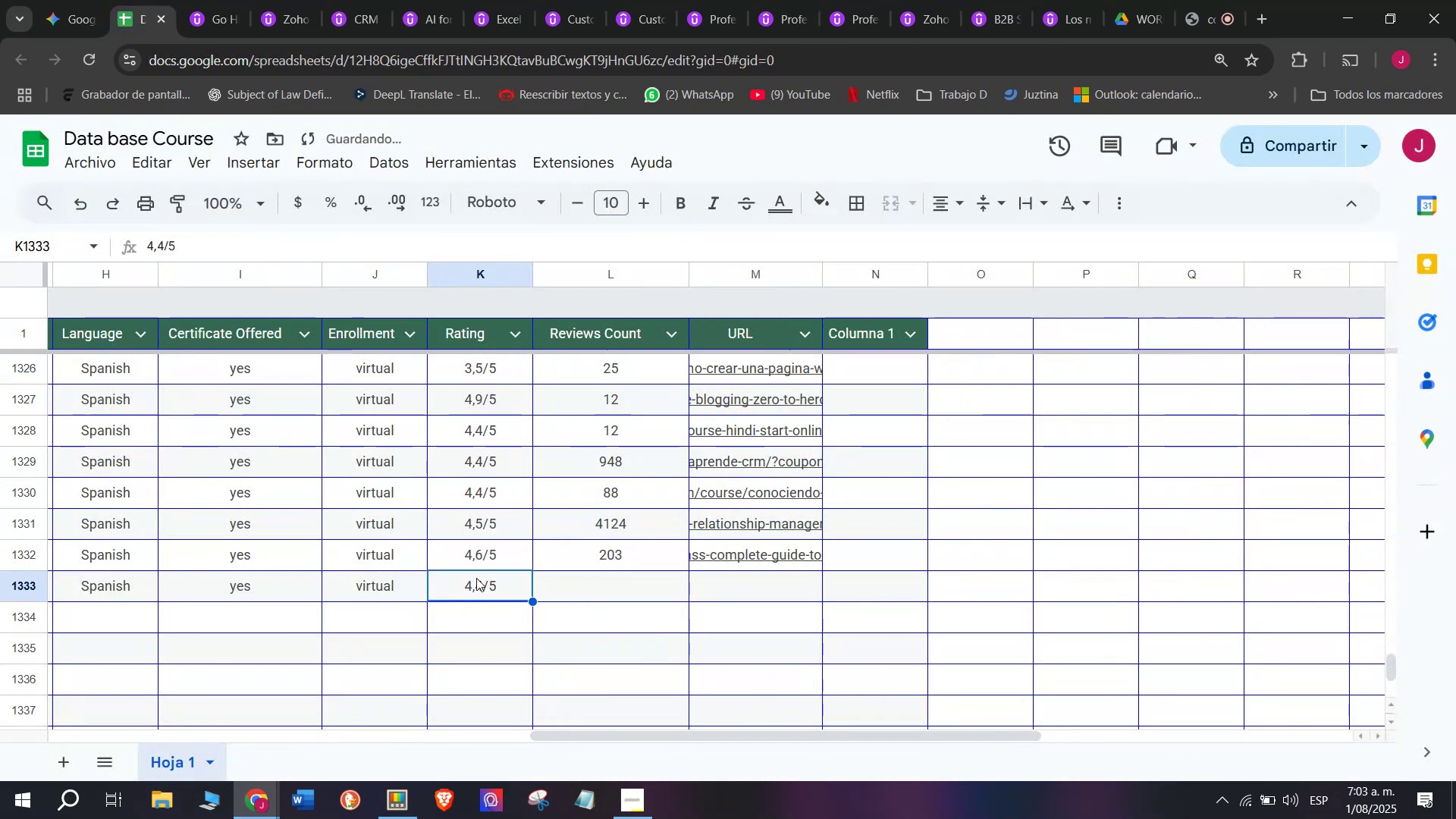 
double_click([476, 578])
 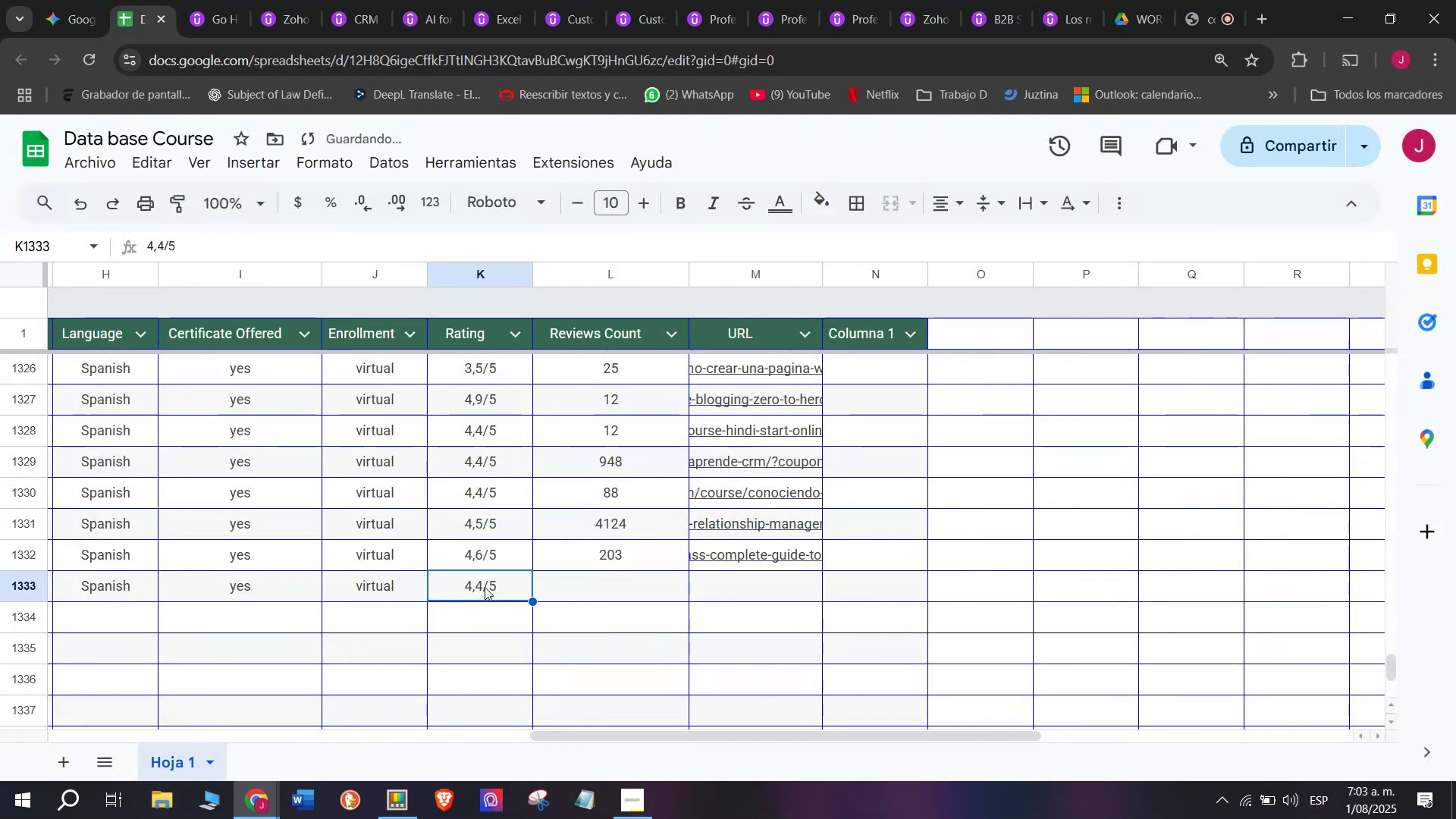 
double_click([485, 587])
 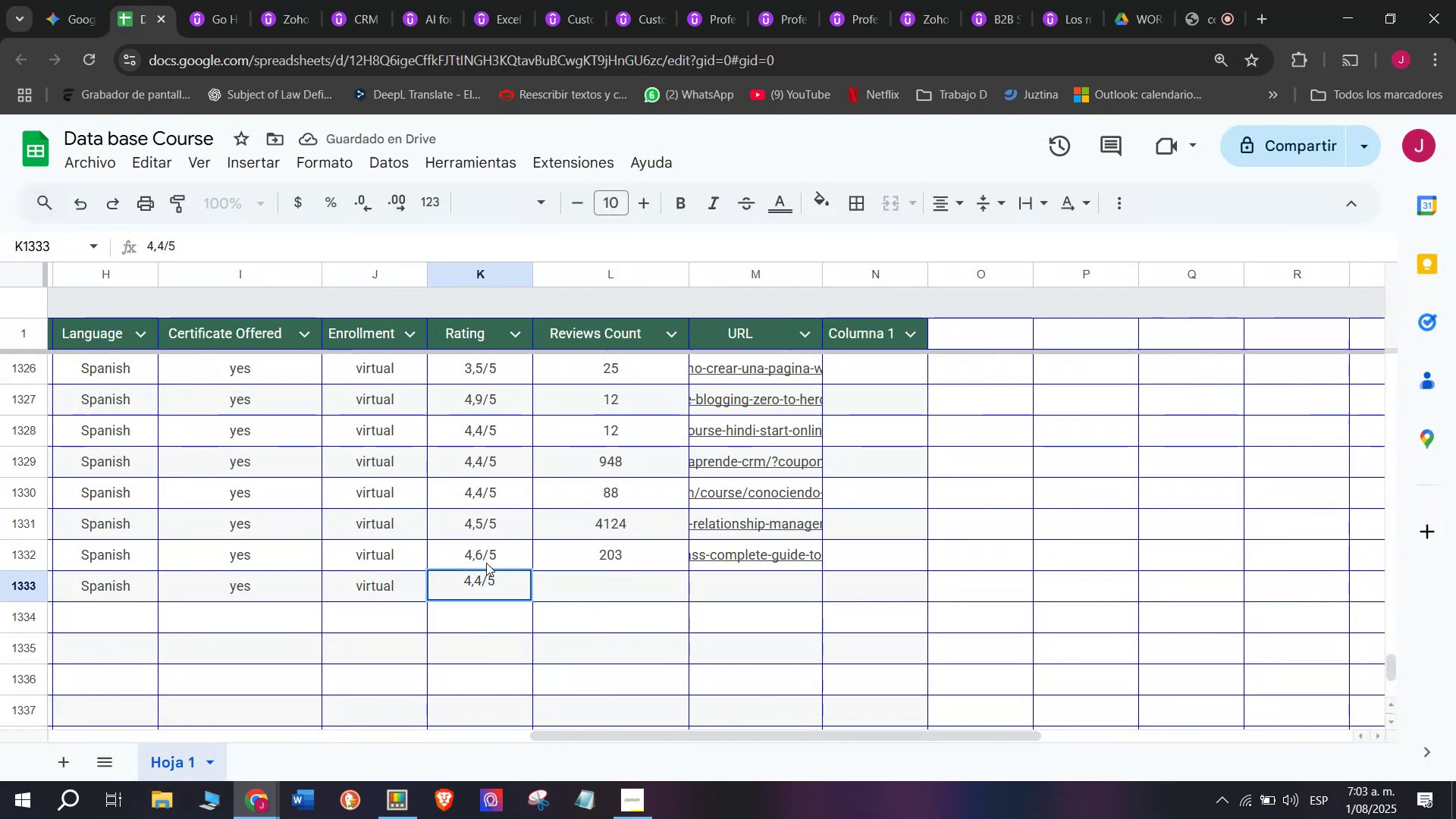 
key(Backspace)
 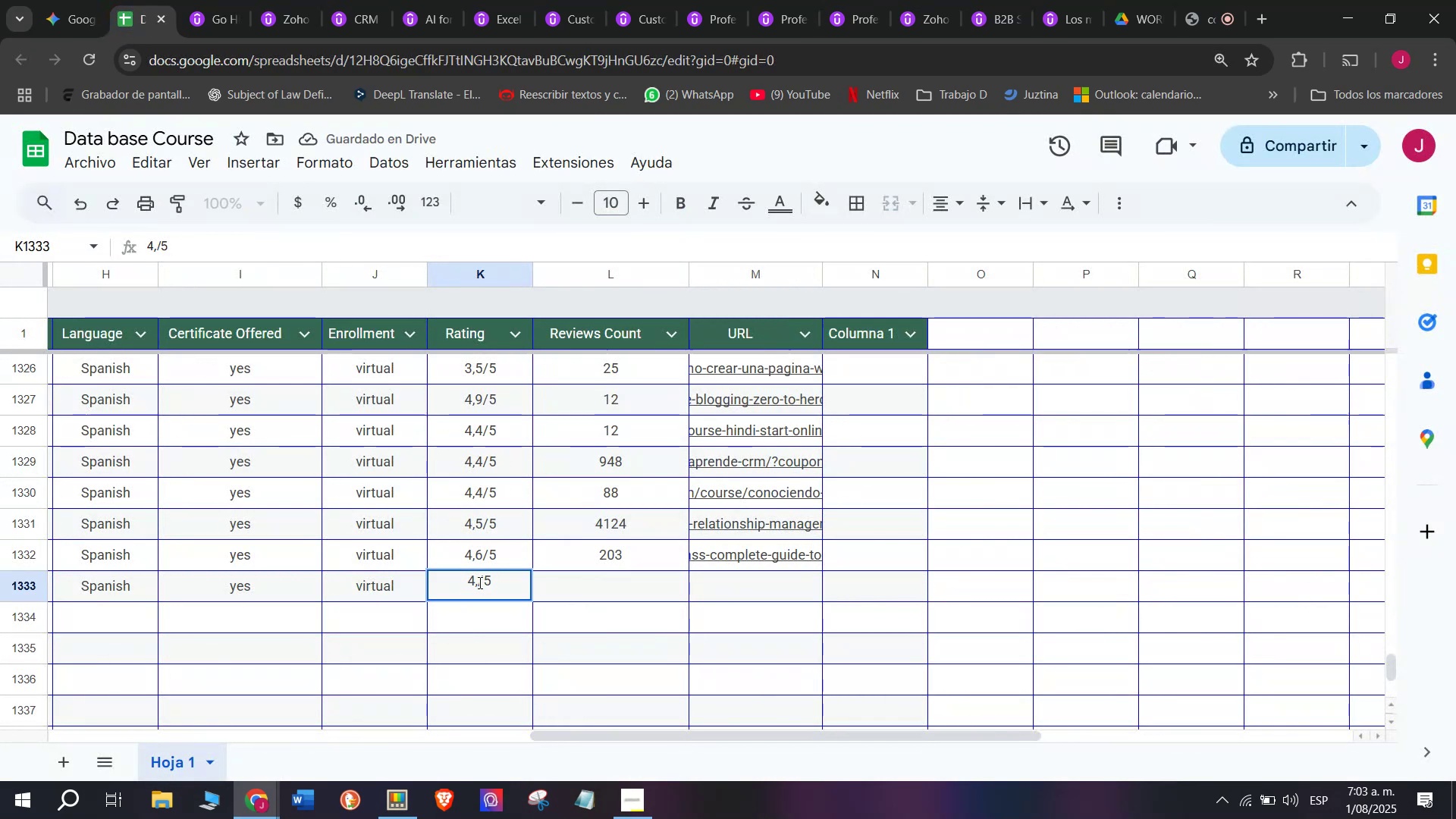 
key(Q)
 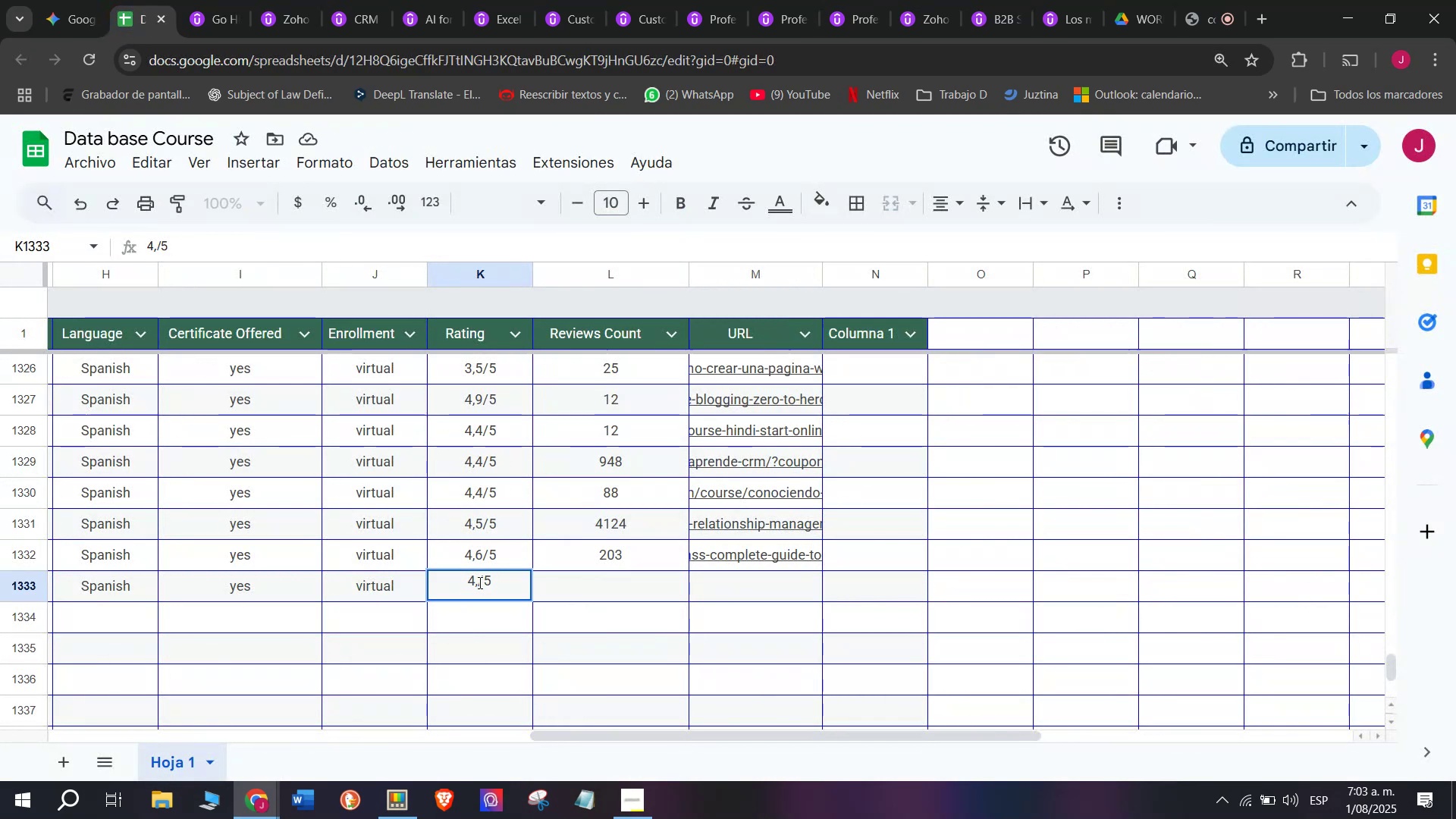 
key(3)
 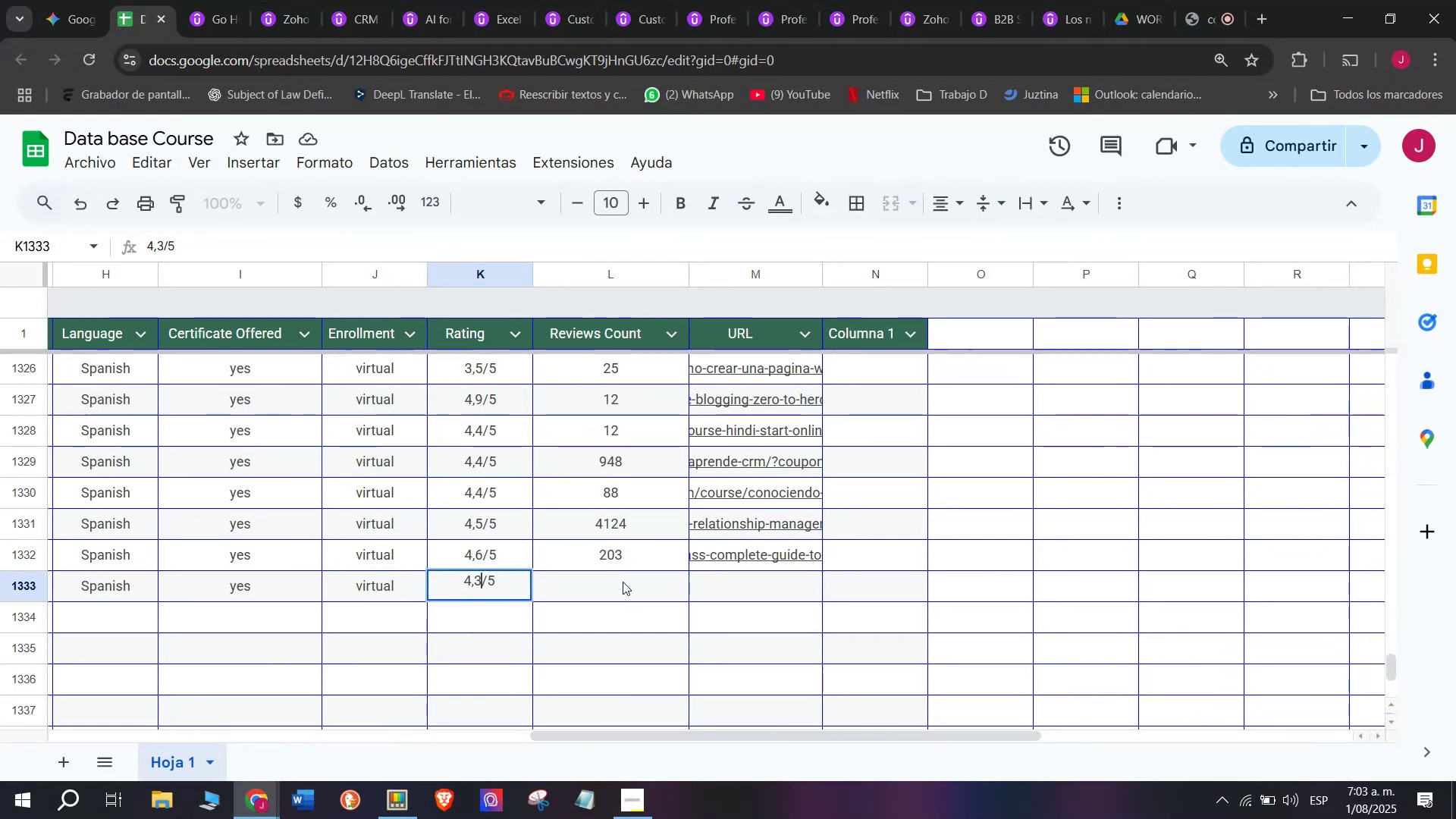 
left_click([631, 598])
 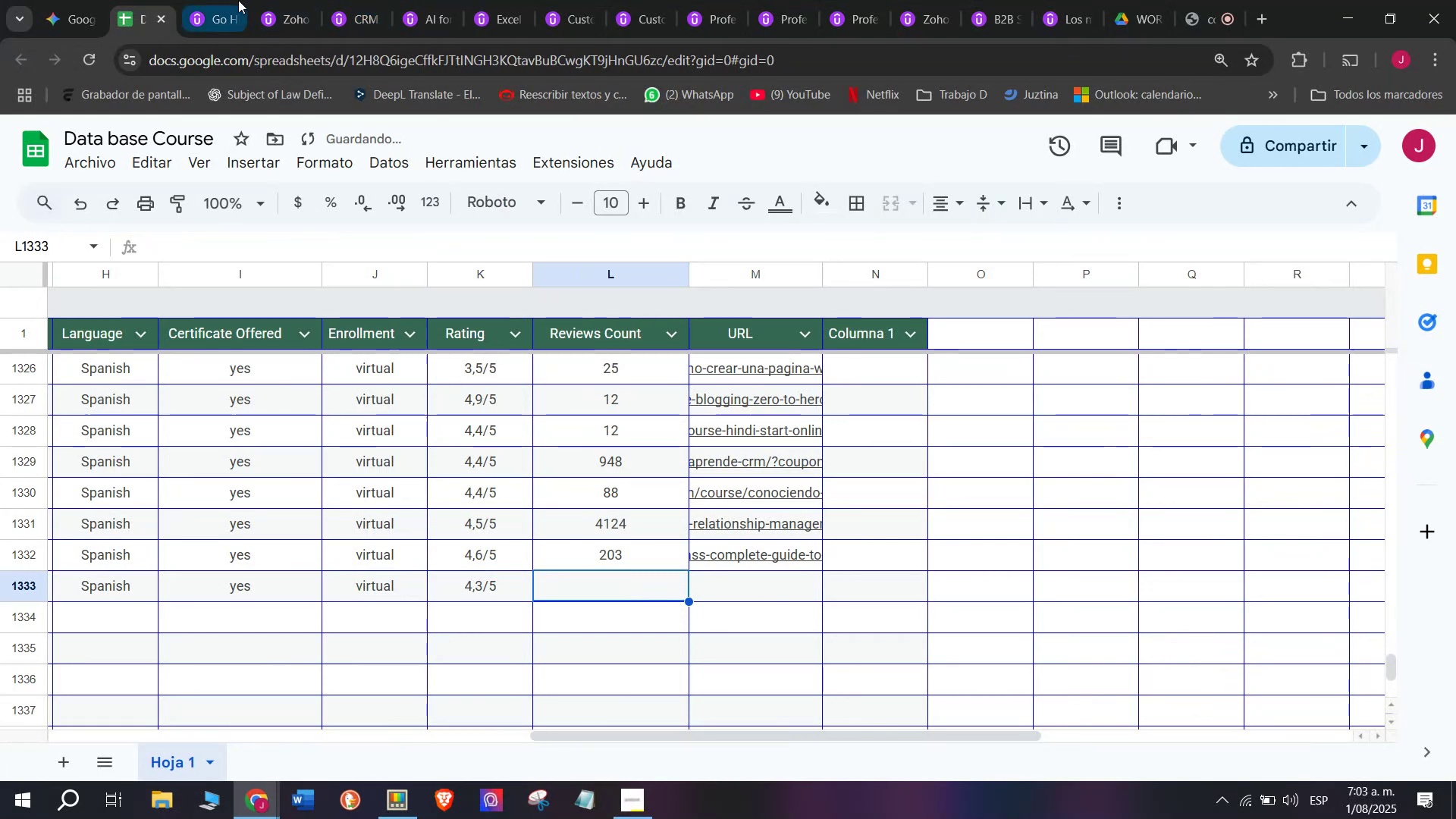 
left_click([211, 0])
 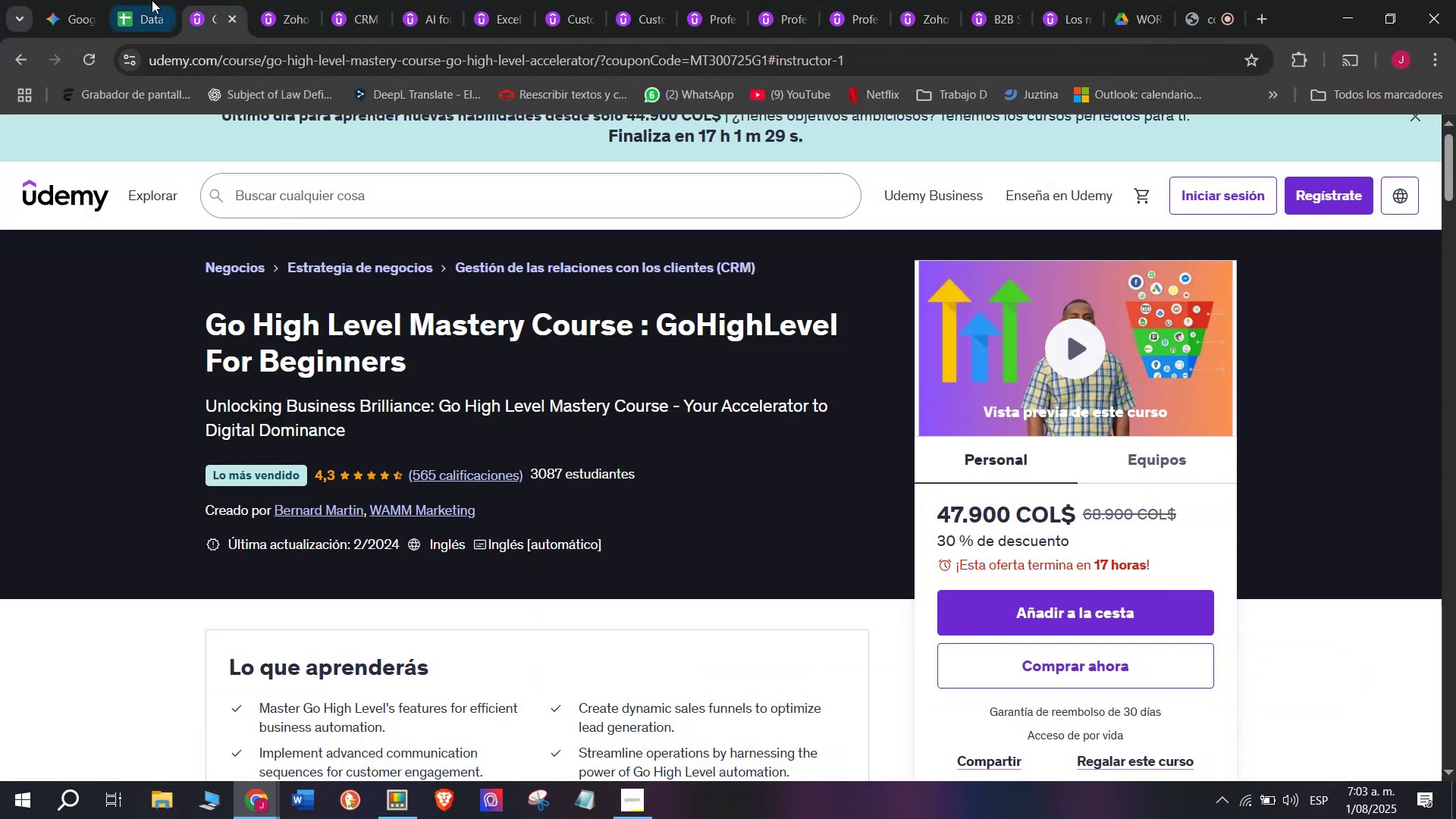 
left_click([138, 0])
 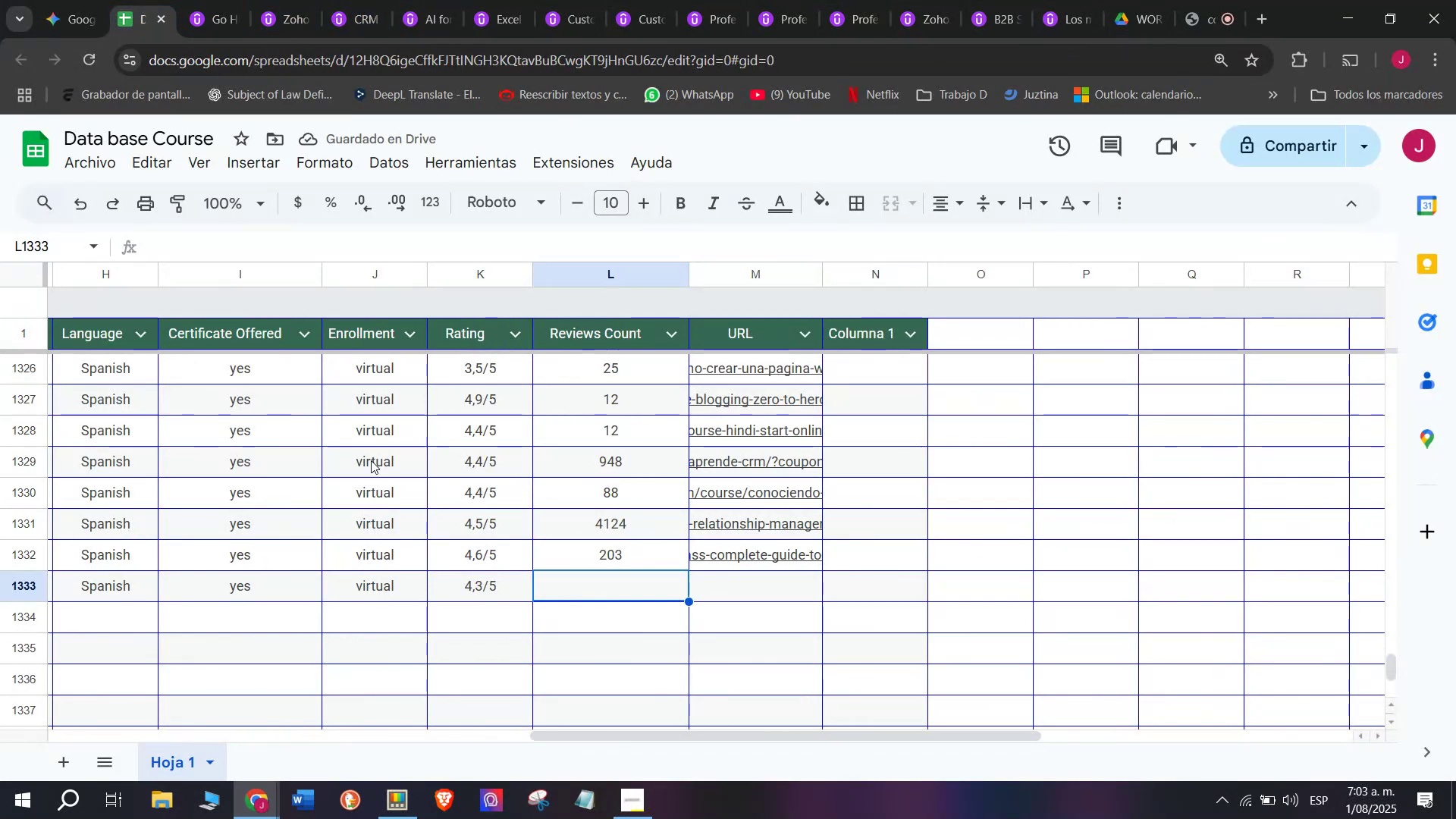 
type(5665)
key(Backspace)
key(Backspace)
type(6)
key(Backspace)
type(5)
 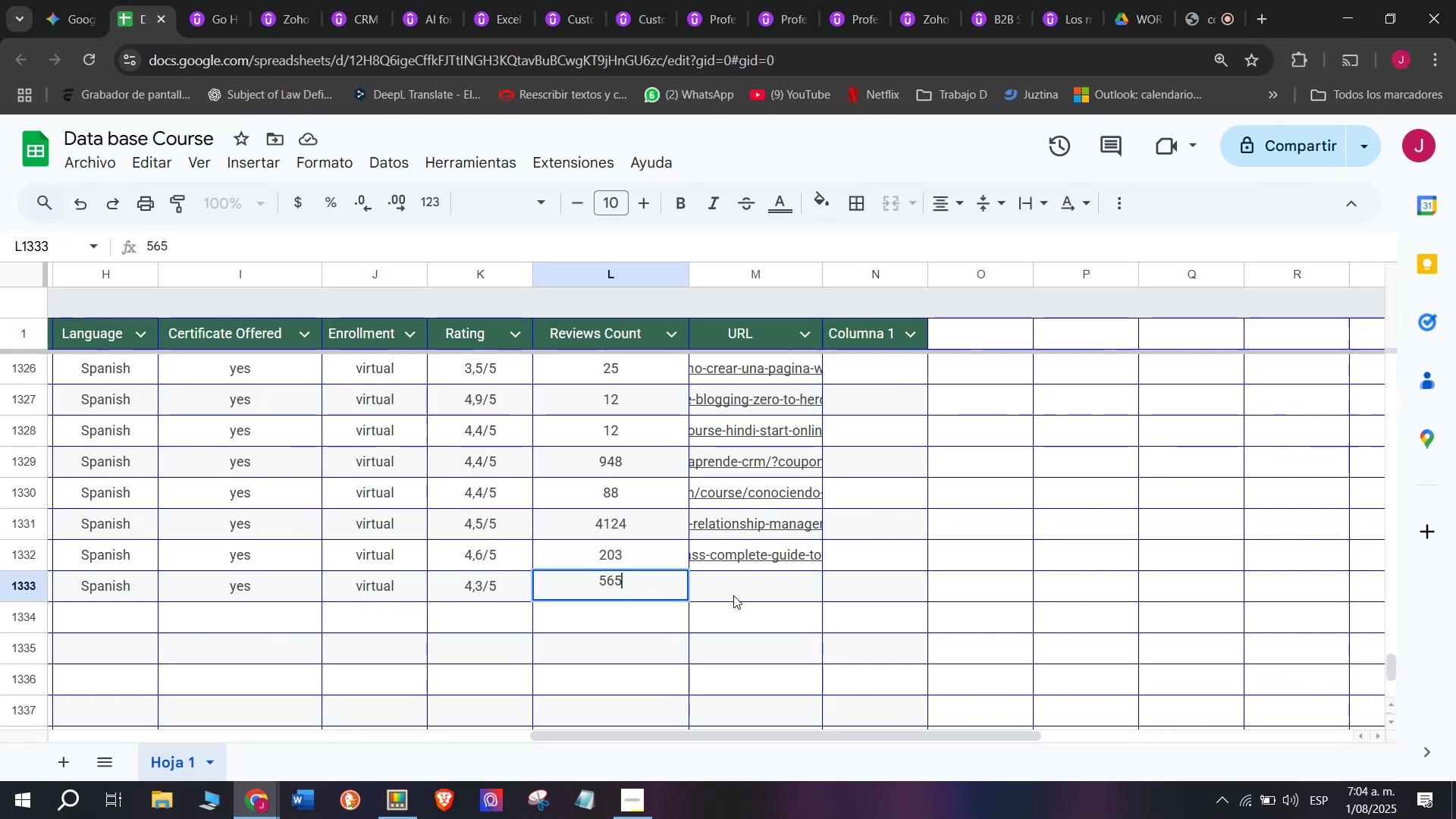 
left_click([215, 0])
 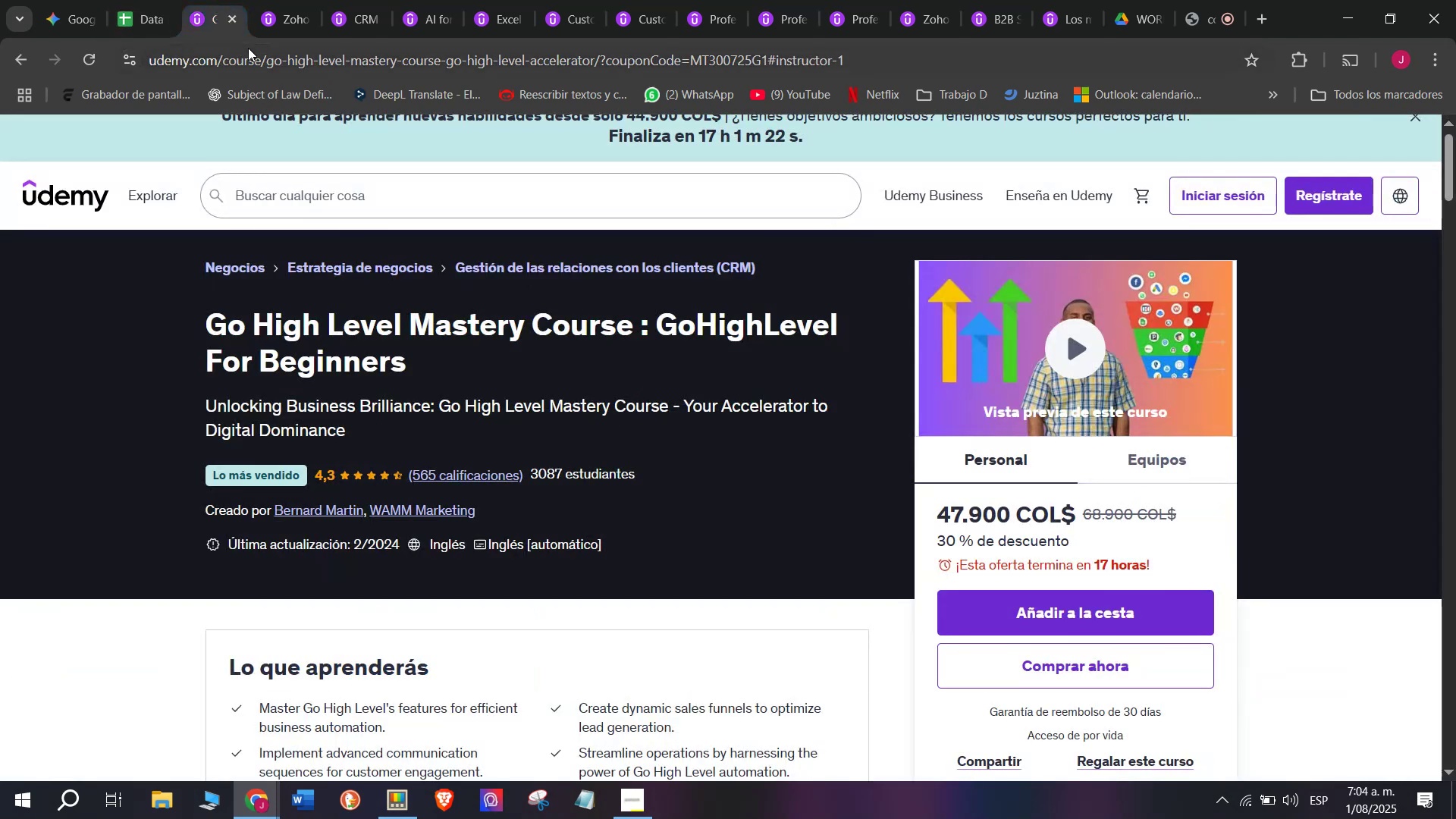 
double_click([248, 48])
 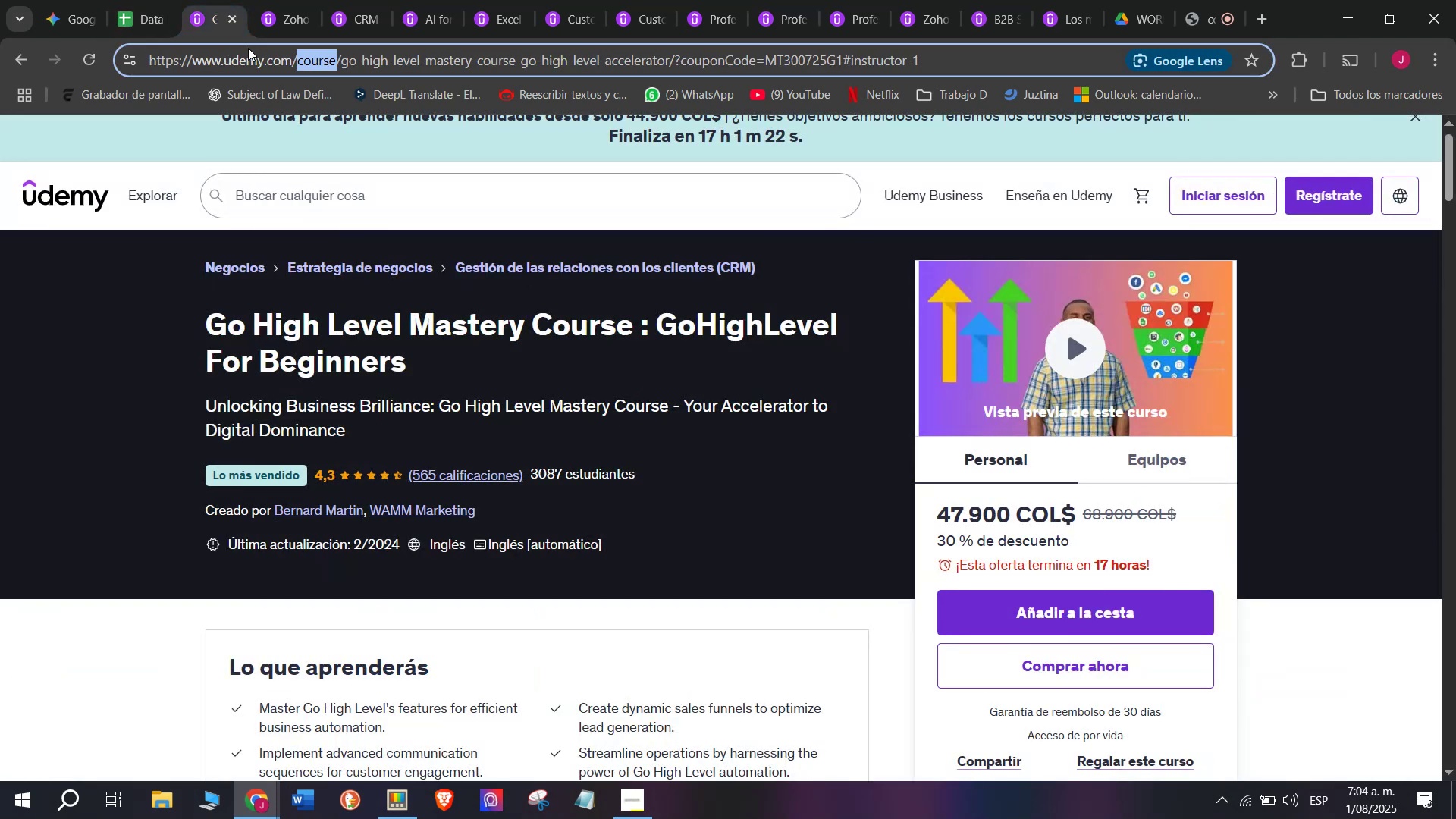 
triple_click([248, 48])
 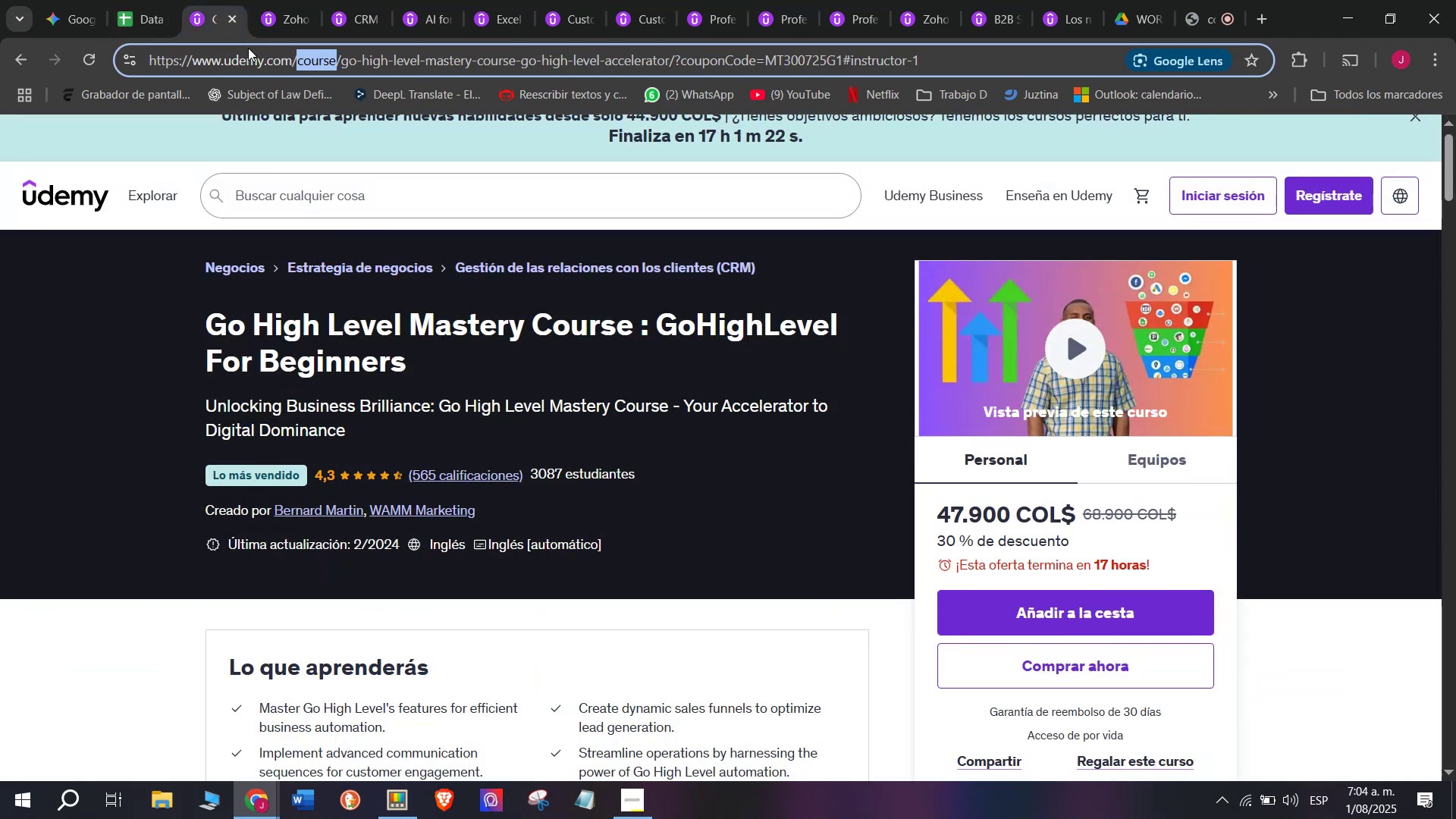 
triple_click([248, 48])
 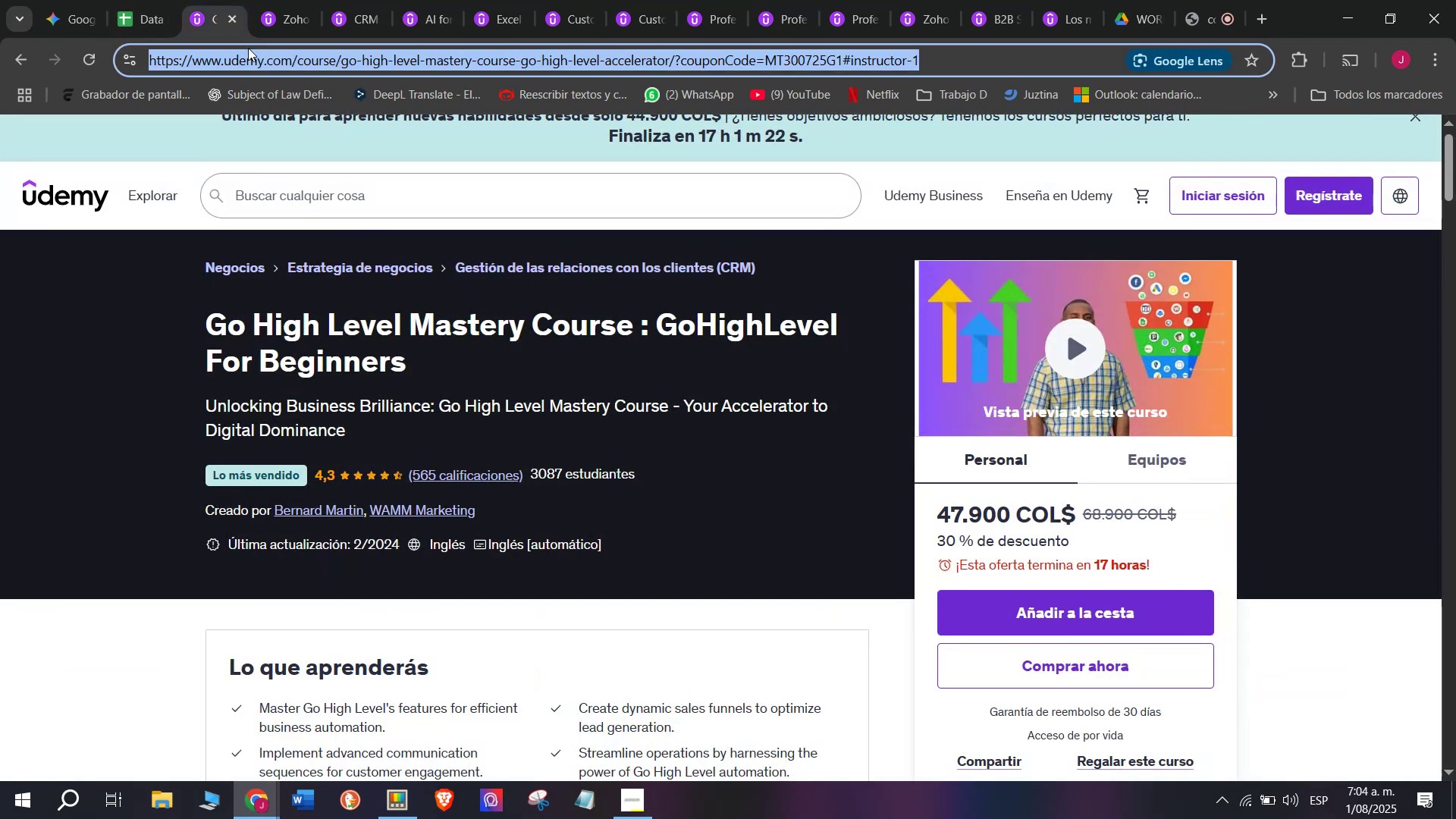 
key(Control+ControlLeft)
 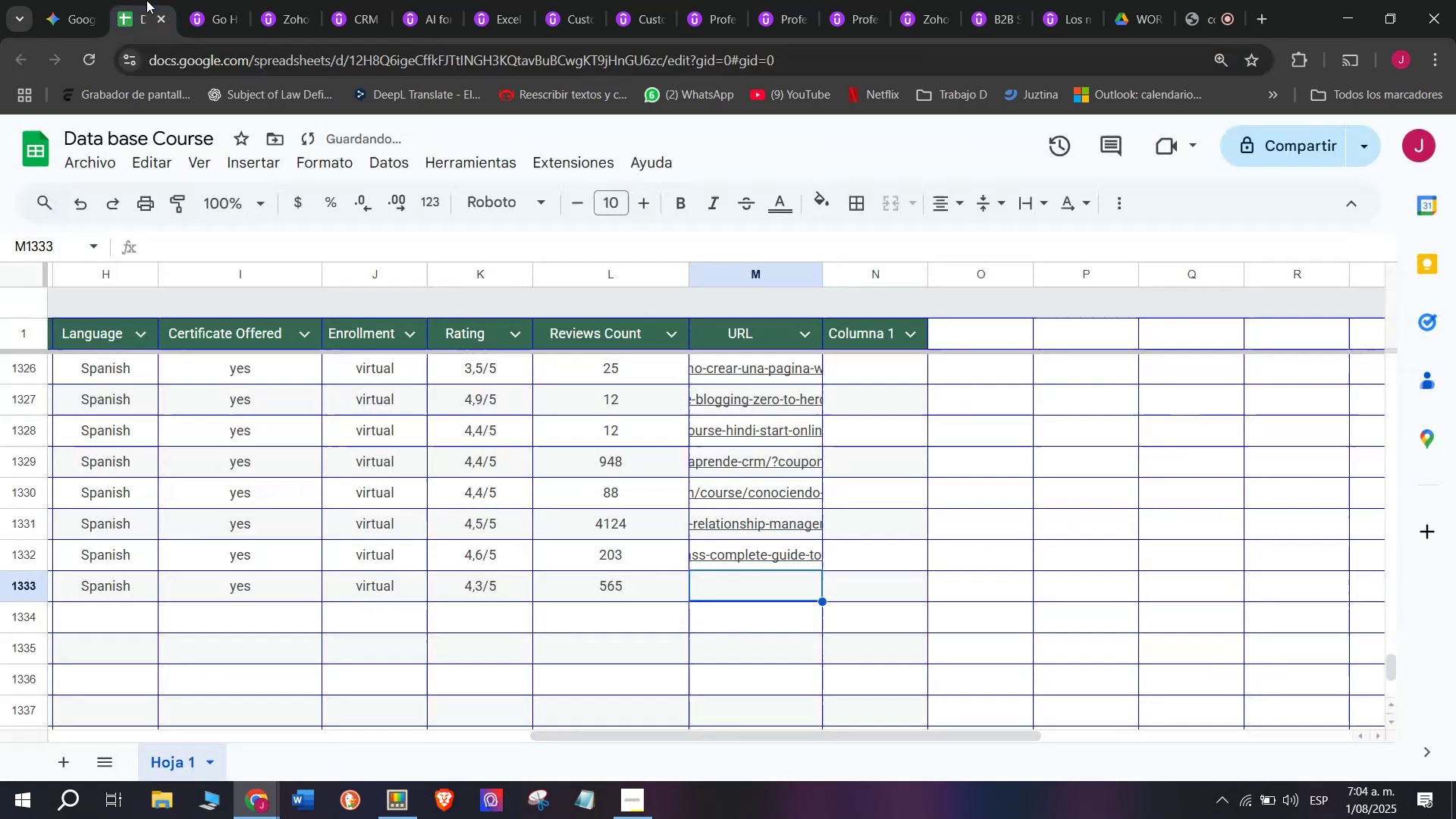 
key(Break)
 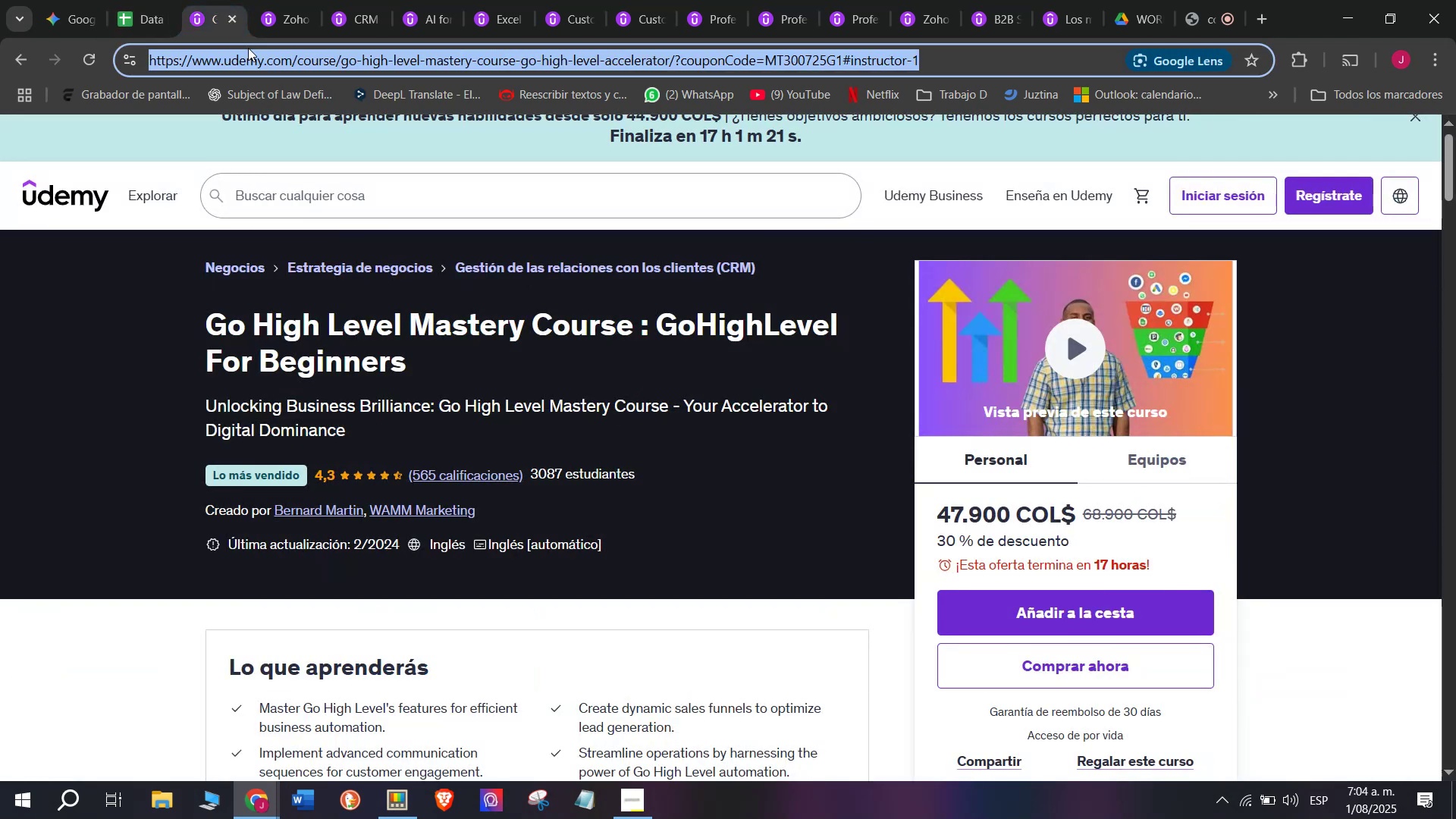 
key(Control+C)
 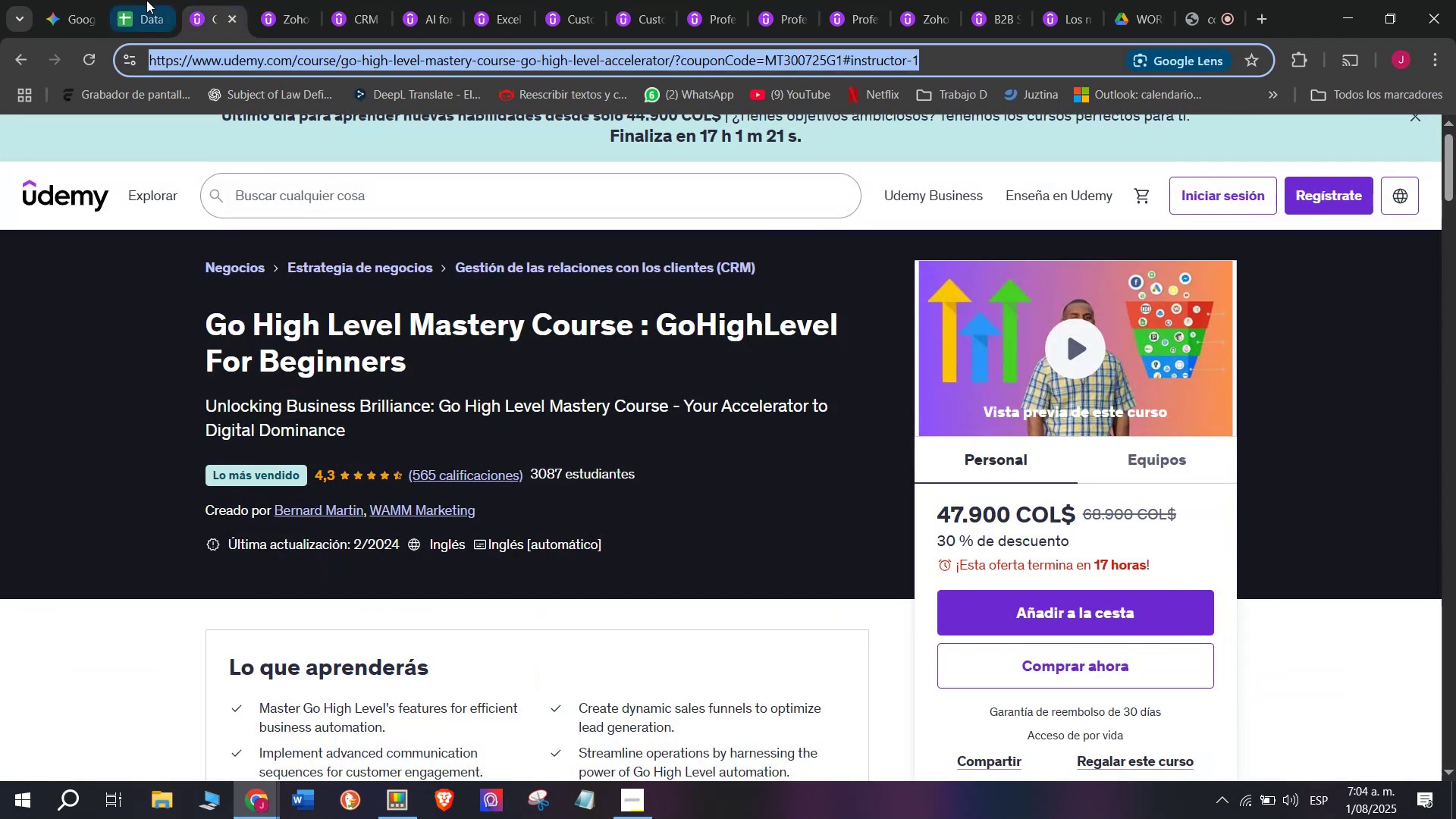 
left_click([146, 0])
 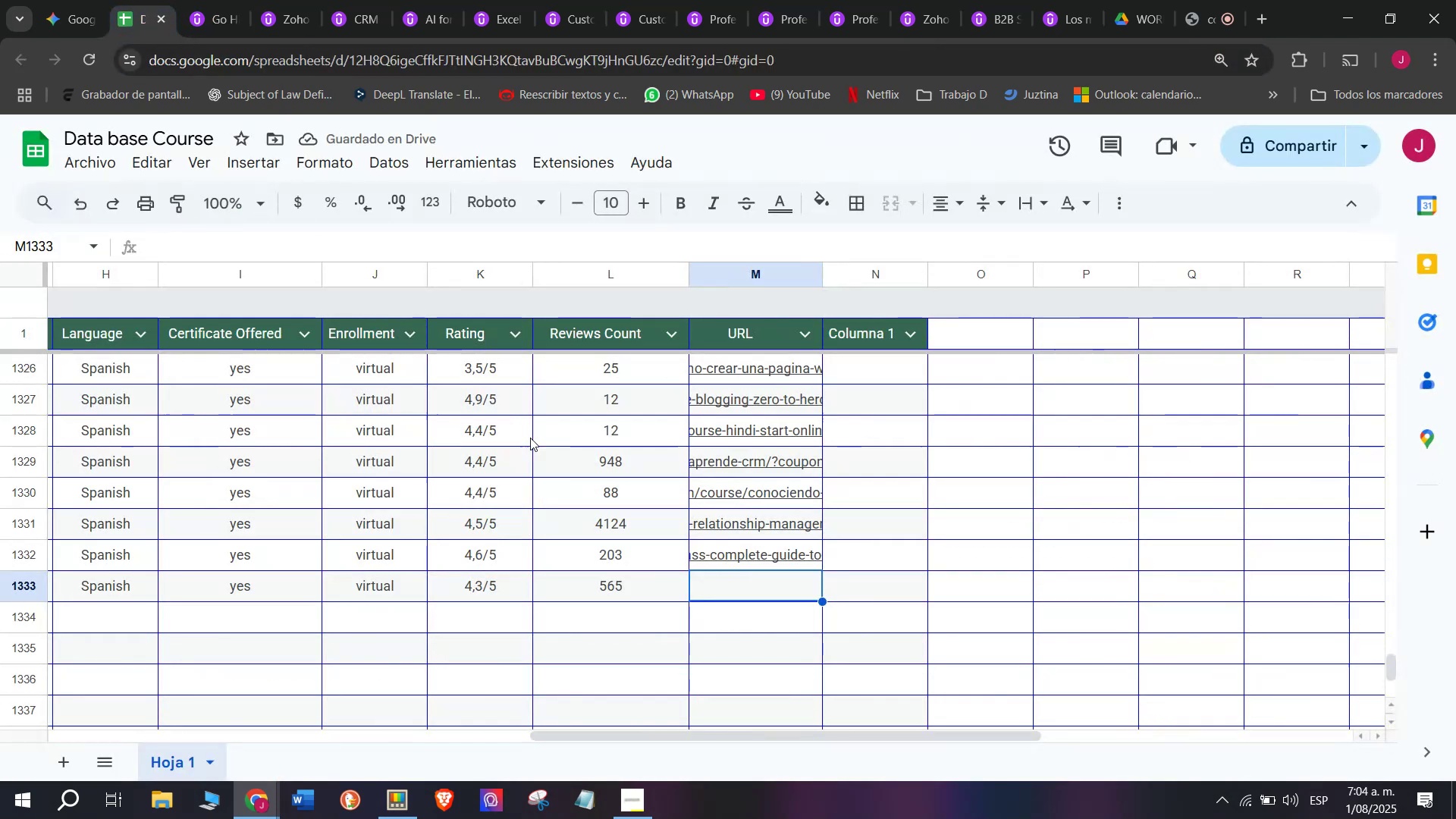 
key(Control+ControlLeft)
 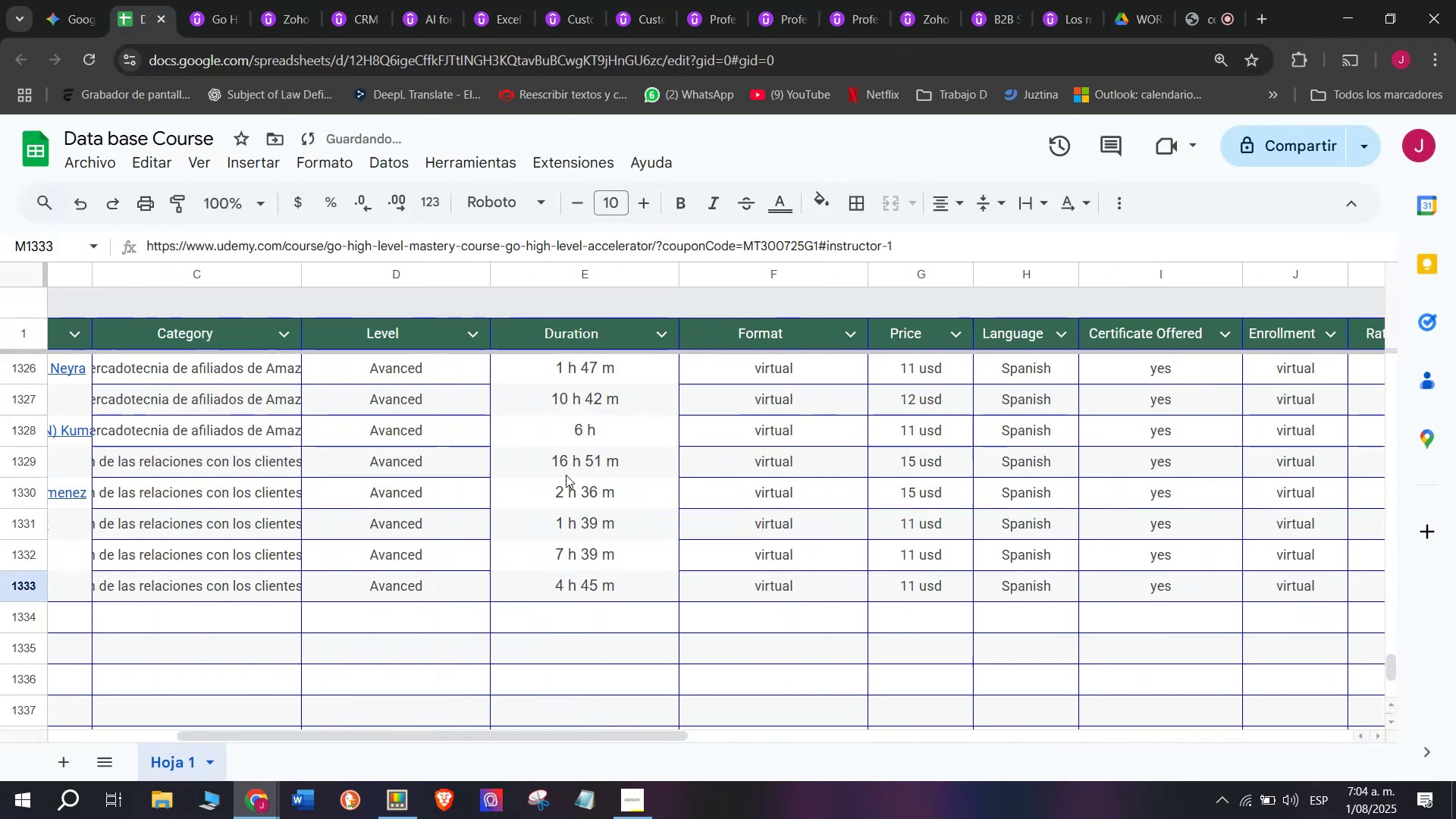 
key(Z)
 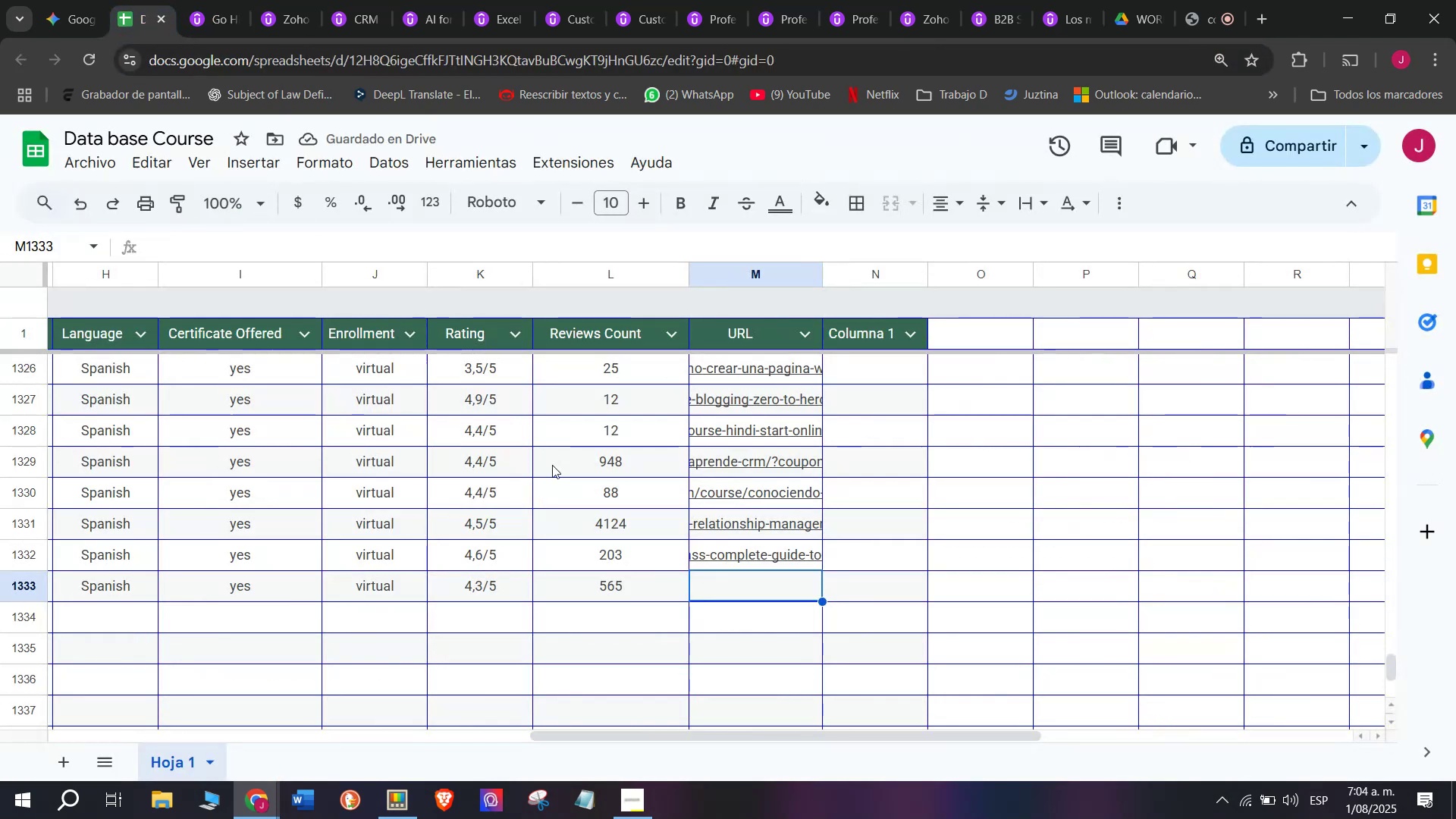 
key(Control+V)
 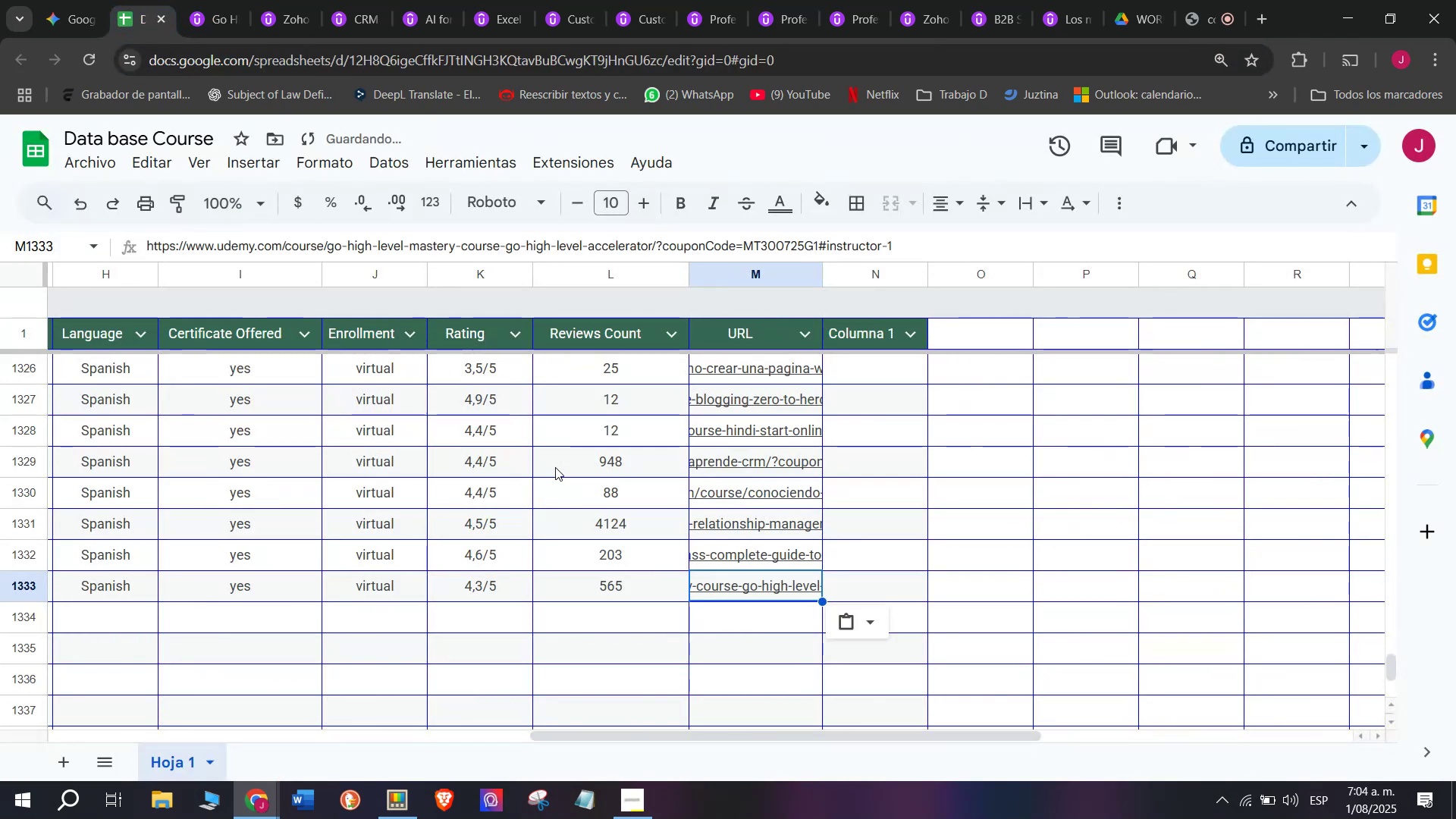 
scroll: coordinate [246, 557], scroll_direction: up, amount: 7.0
 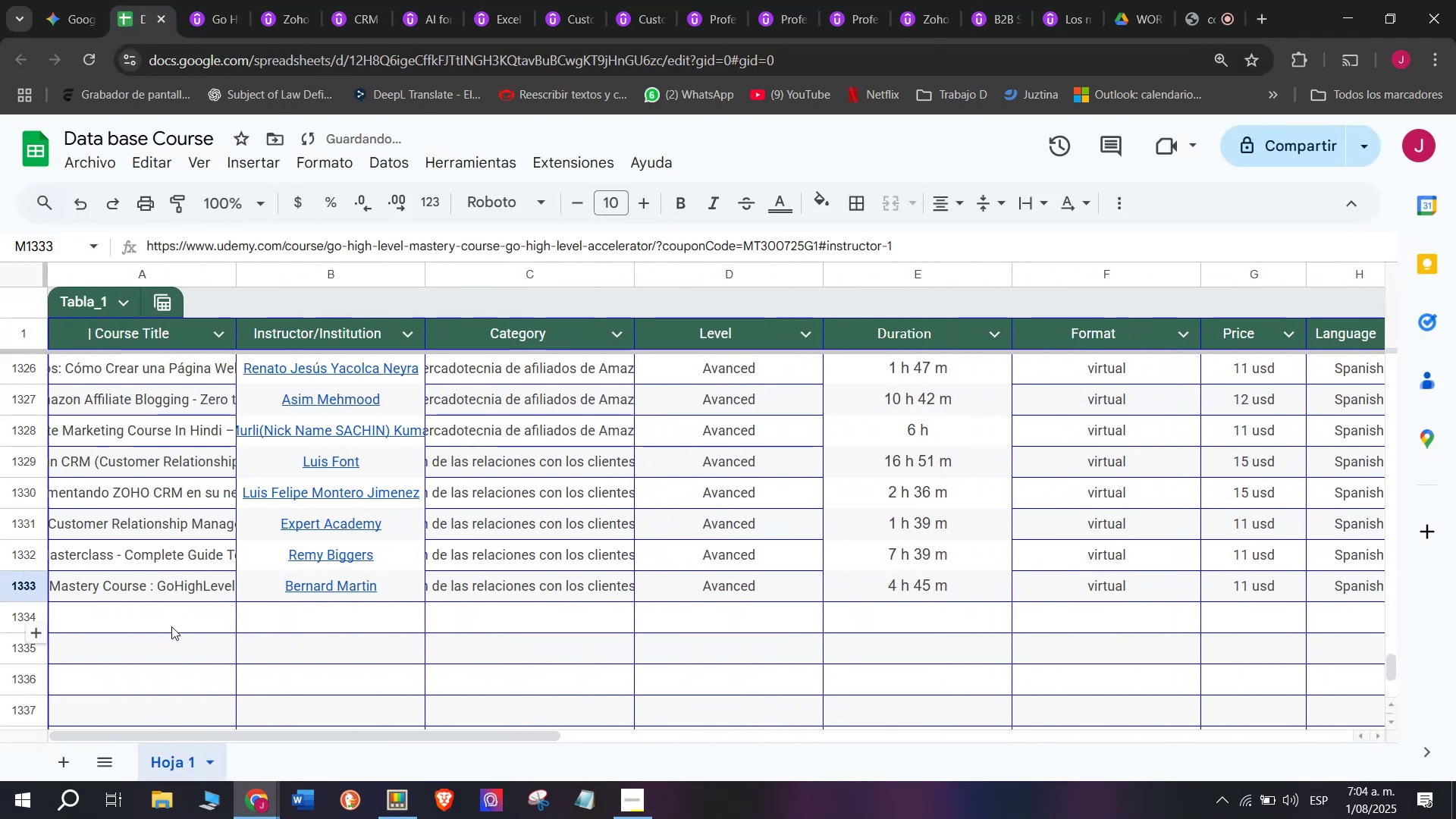 
left_click([169, 637])
 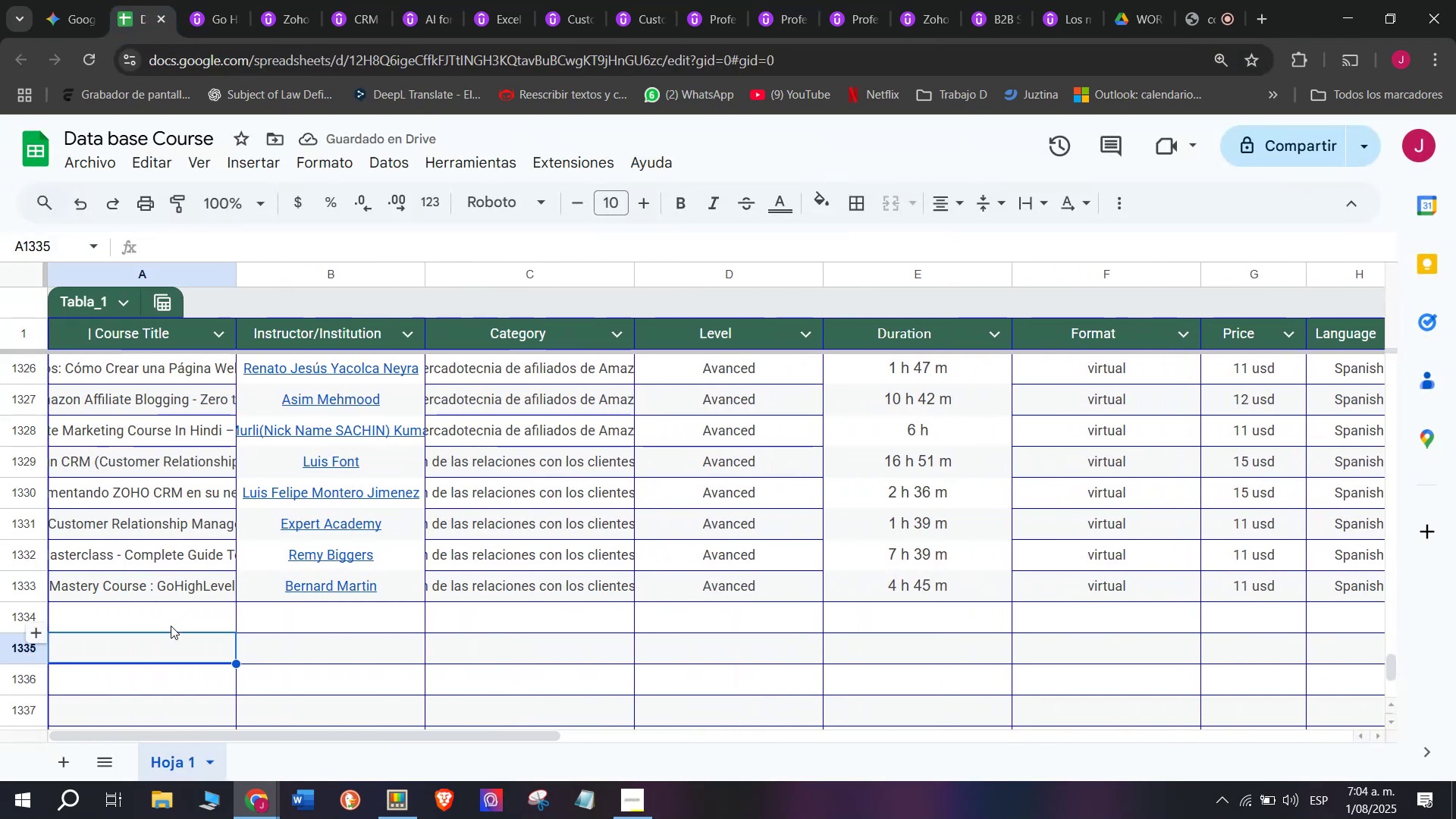 
left_click([171, 626])
 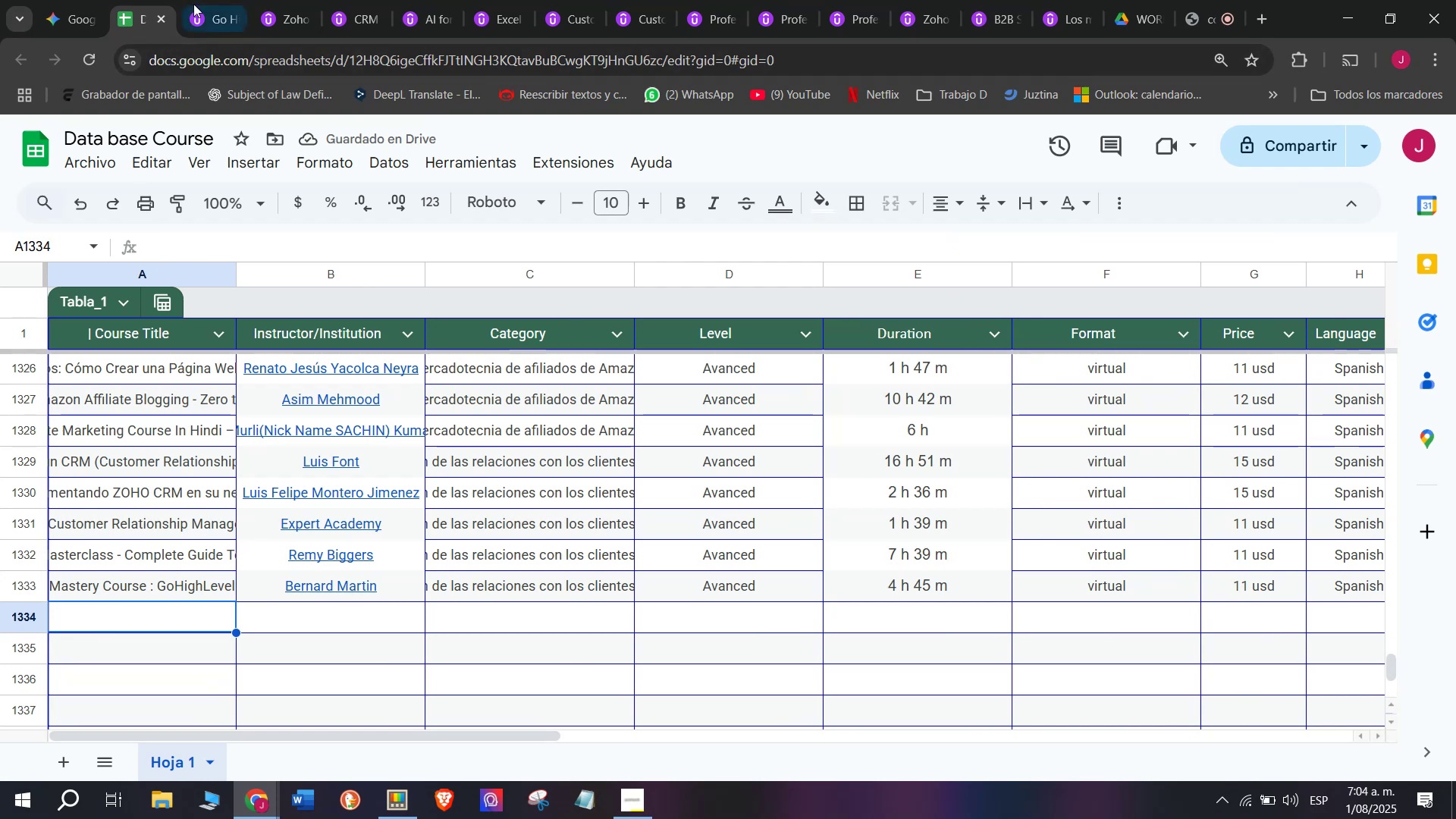 
left_click([197, 0])
 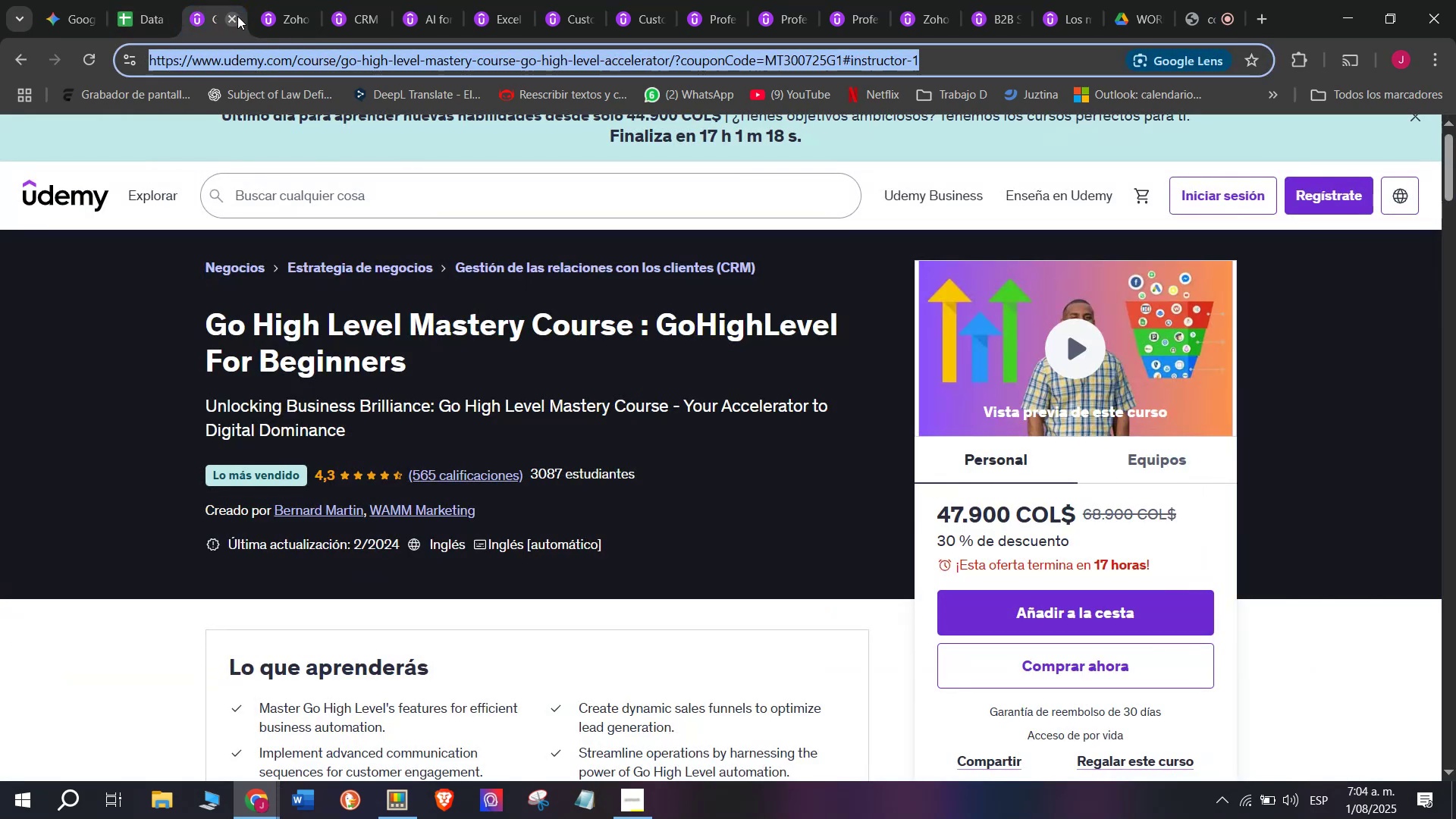 
left_click([237, 16])
 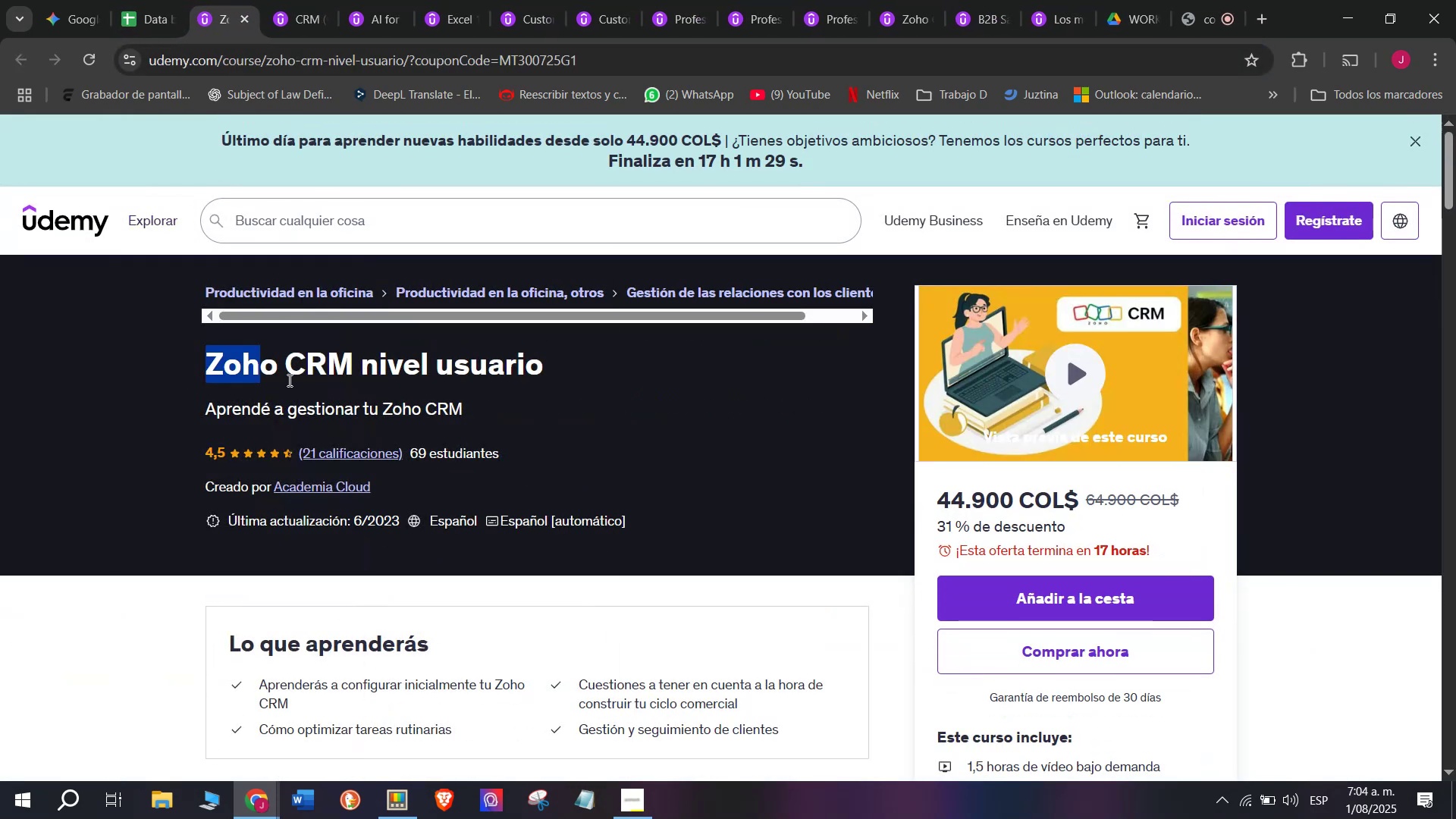 
key(Control+ControlLeft)
 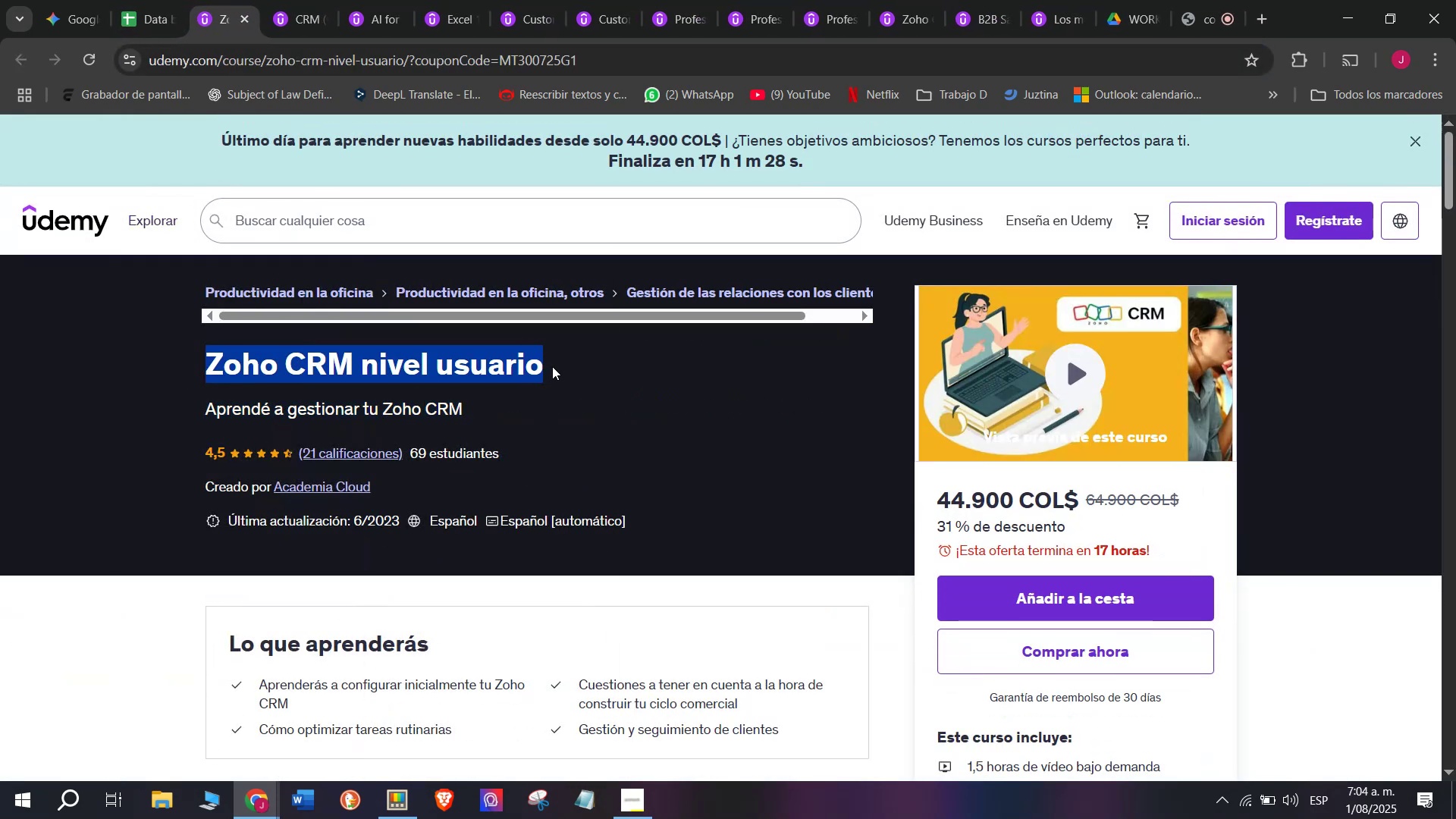 
key(Break)
 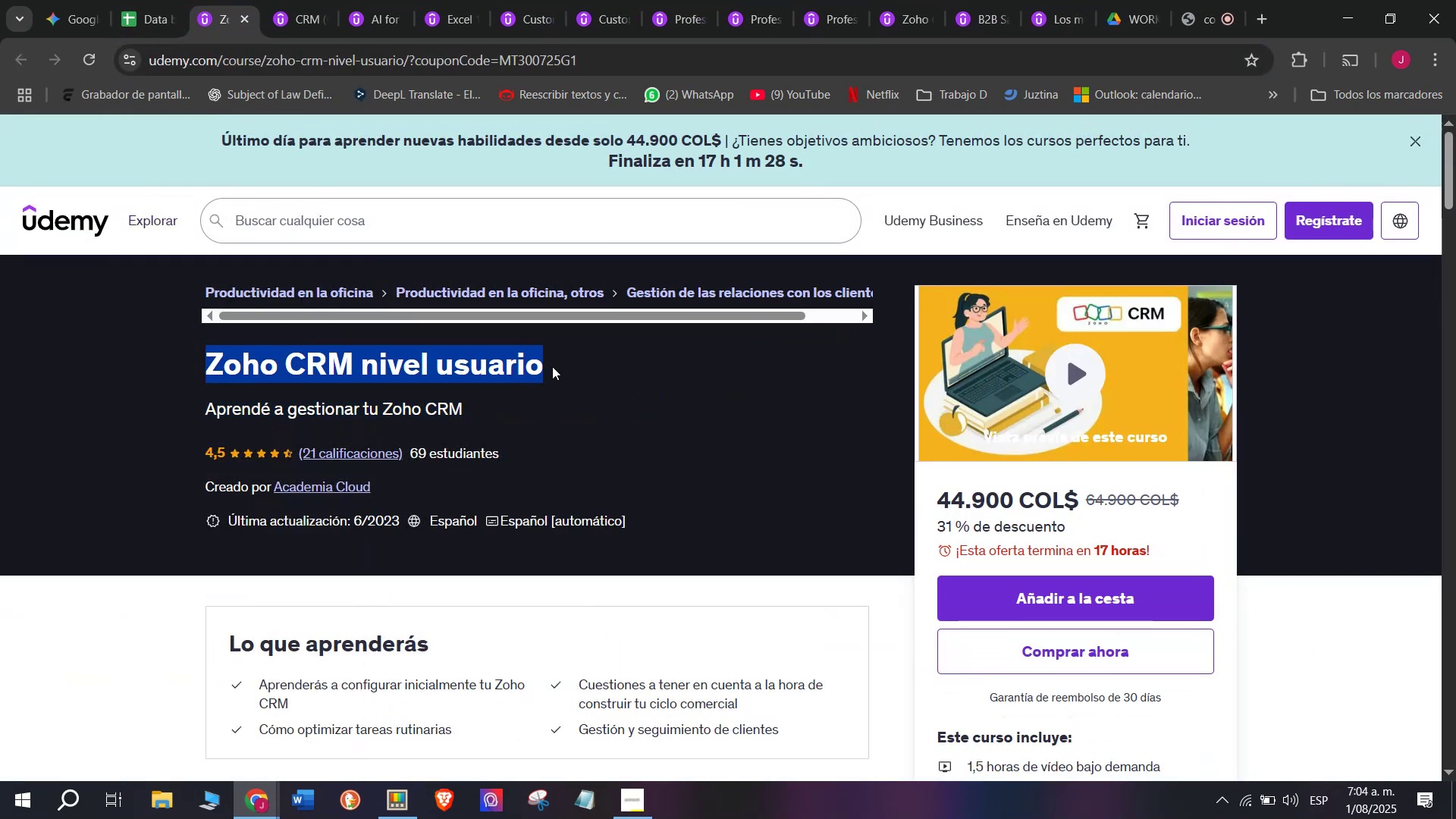 
key(Control+C)
 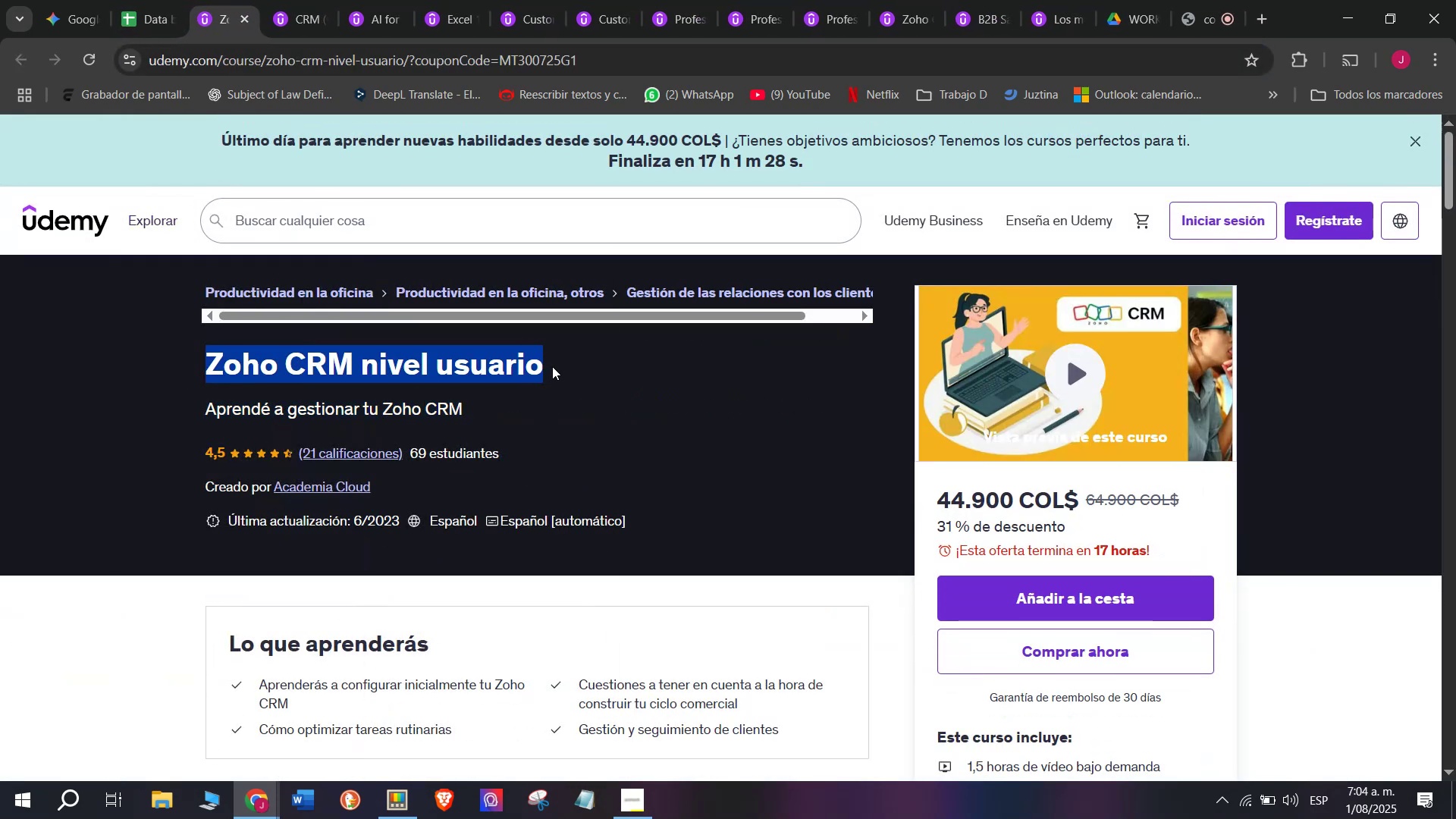 
key(Control+ControlLeft)
 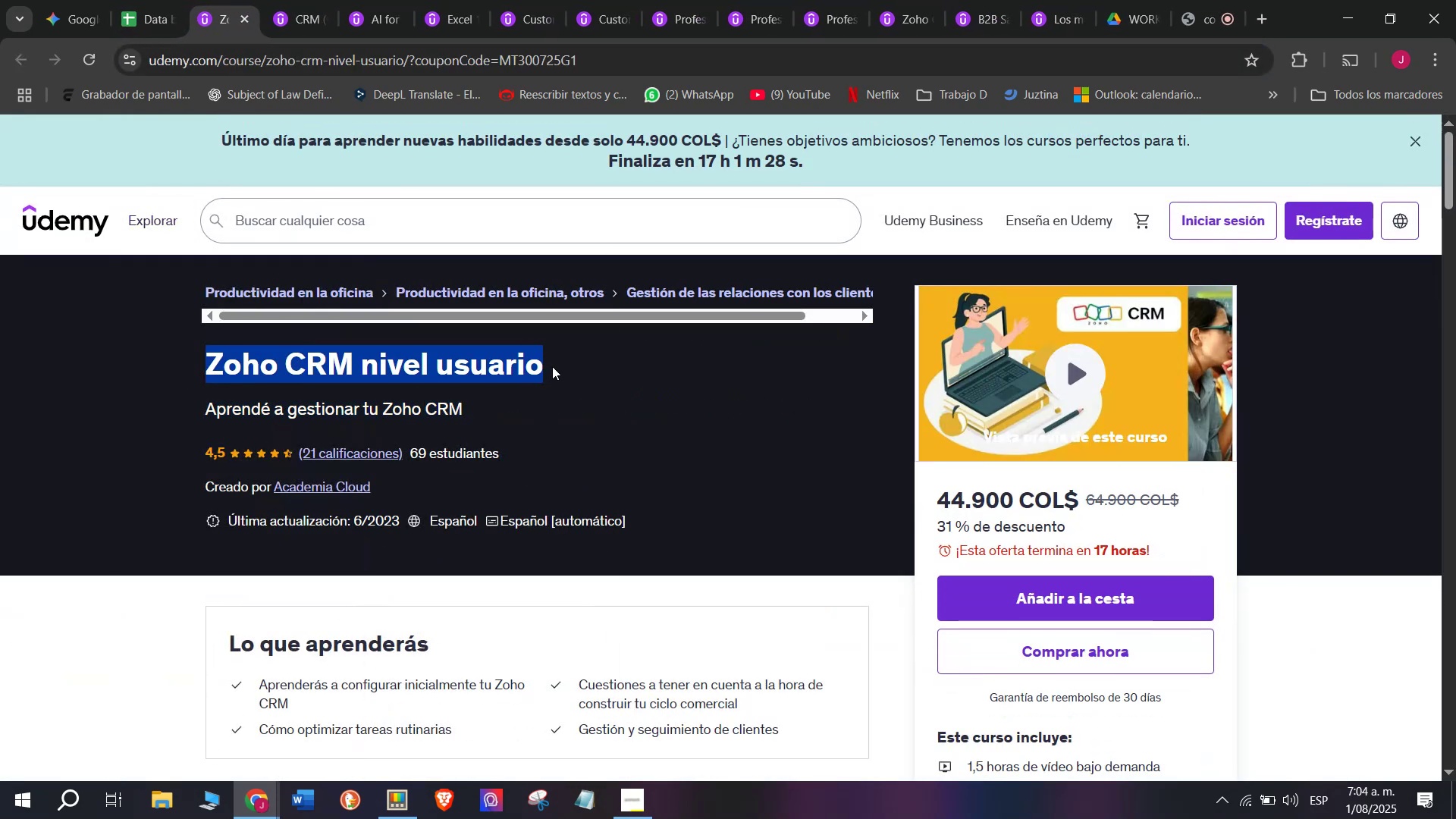 
key(Break)
 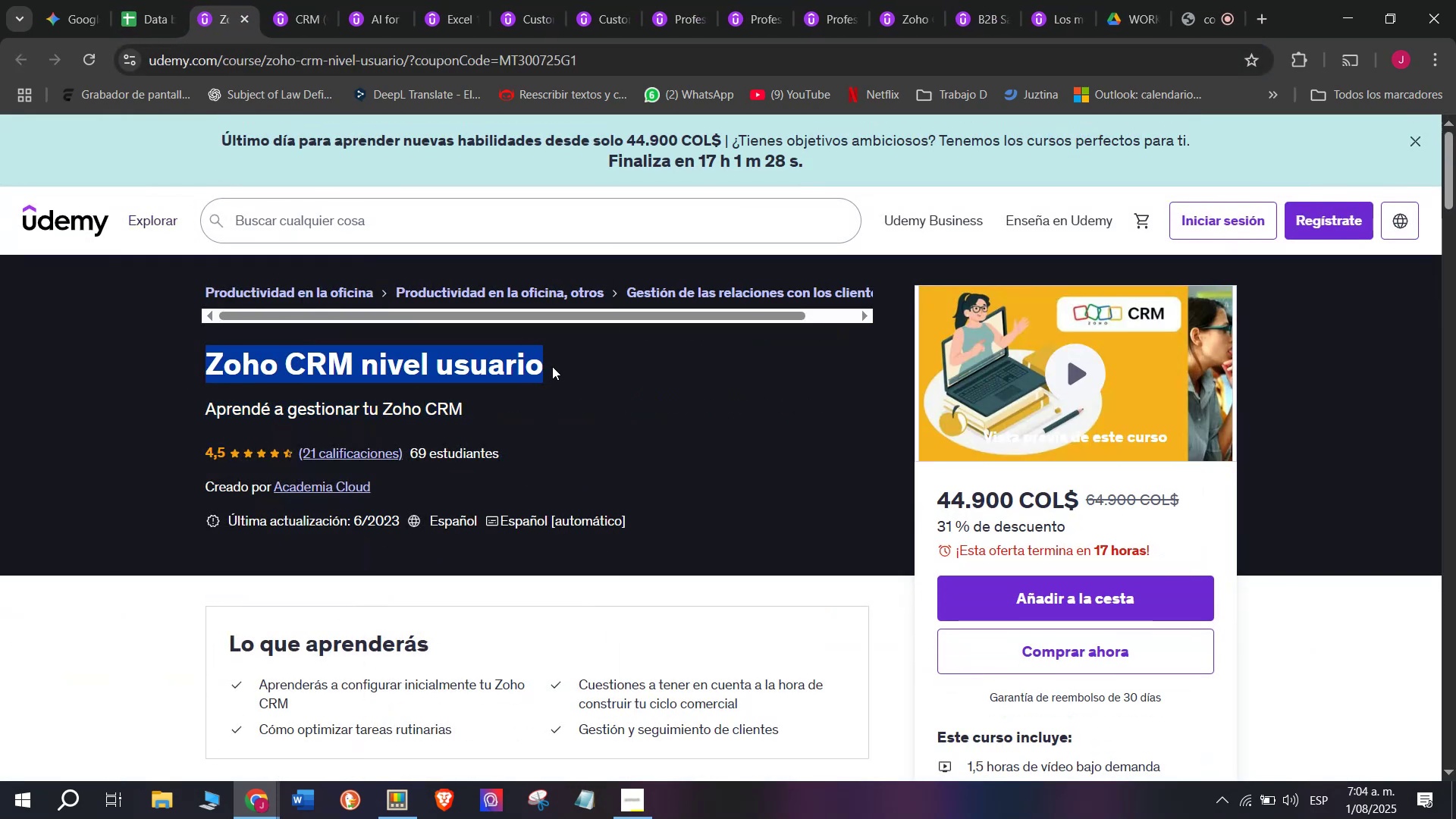 
key(Control+C)
 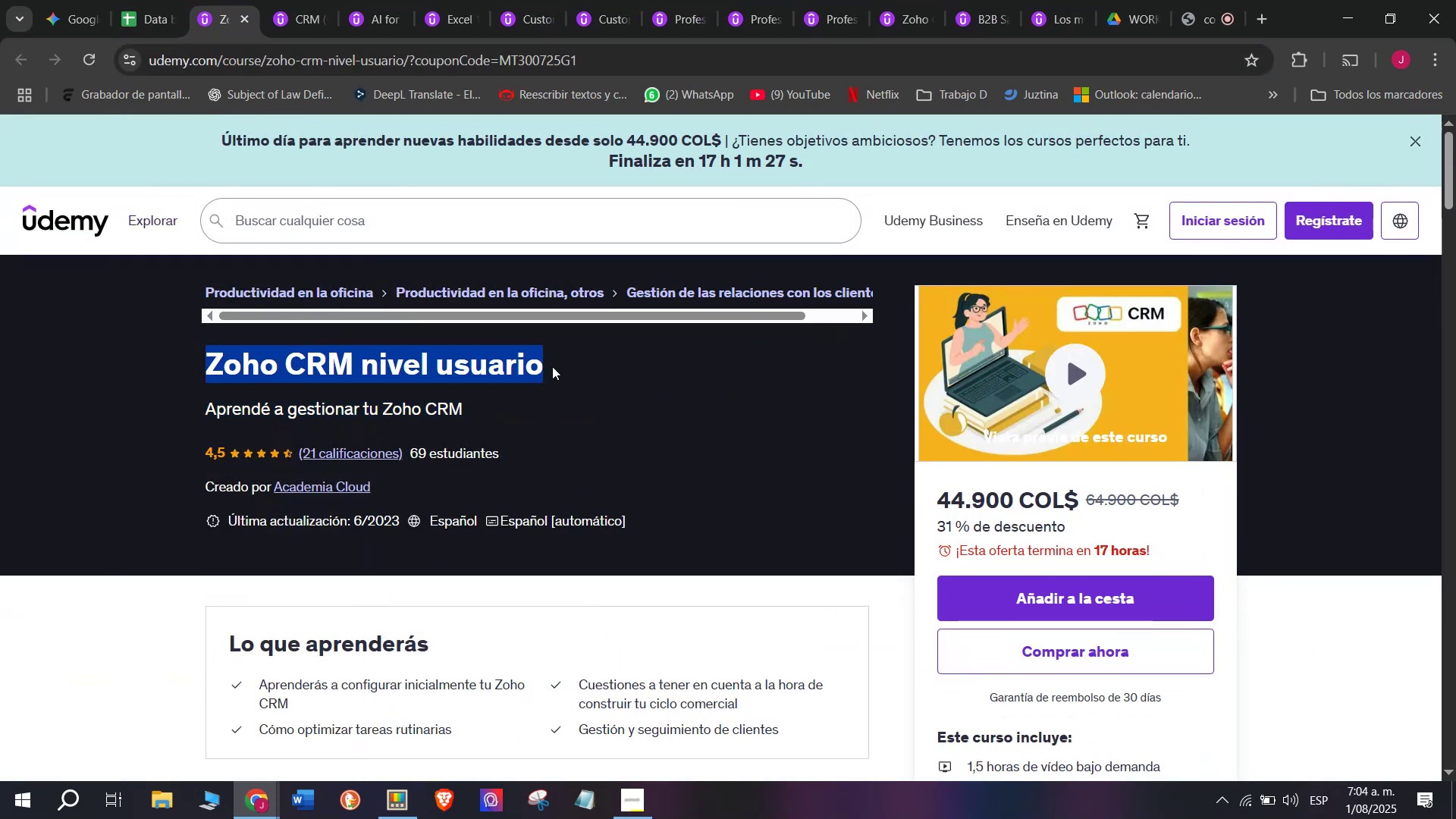 
key(Break)
 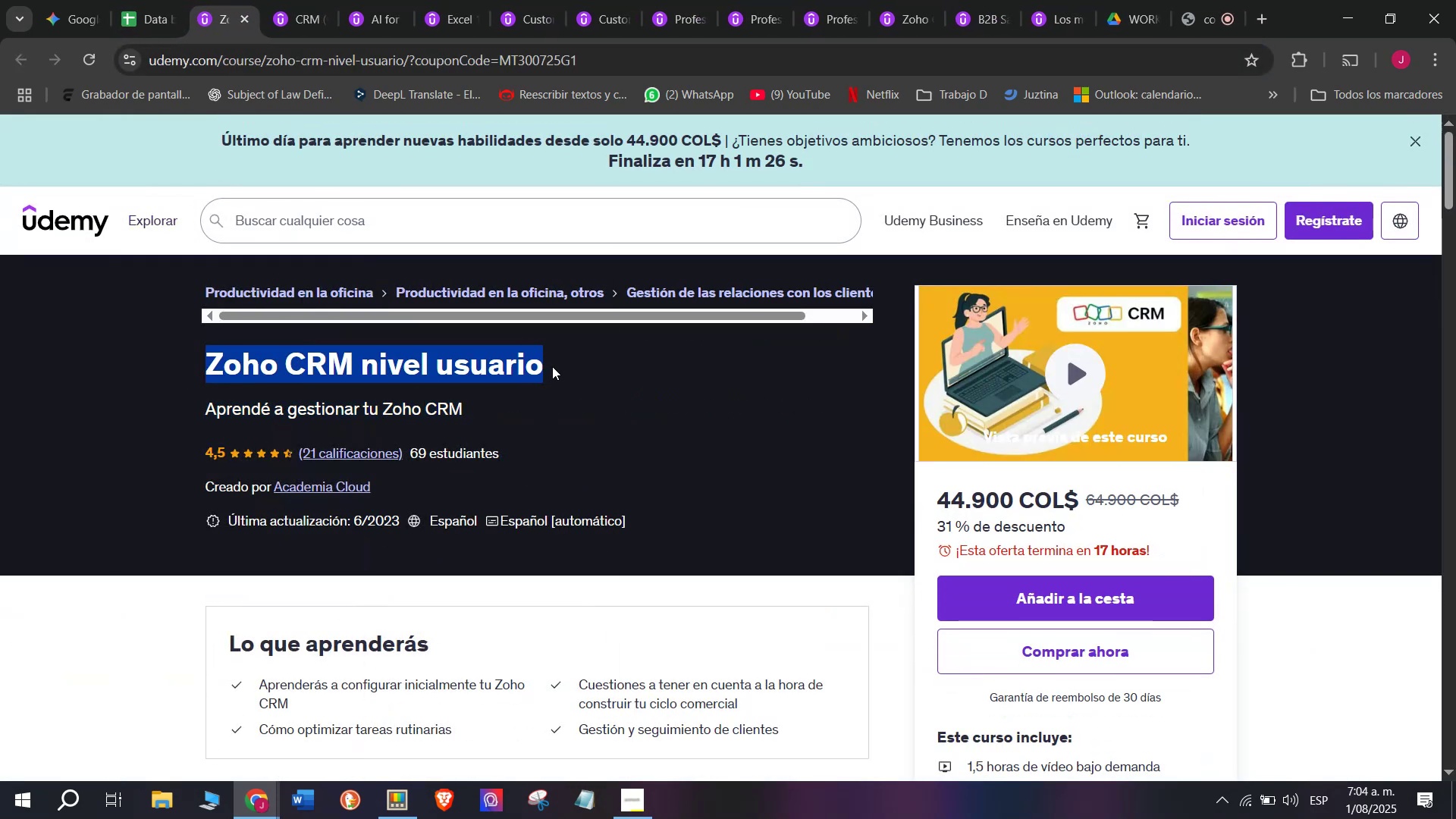 
key(Control+ControlLeft)
 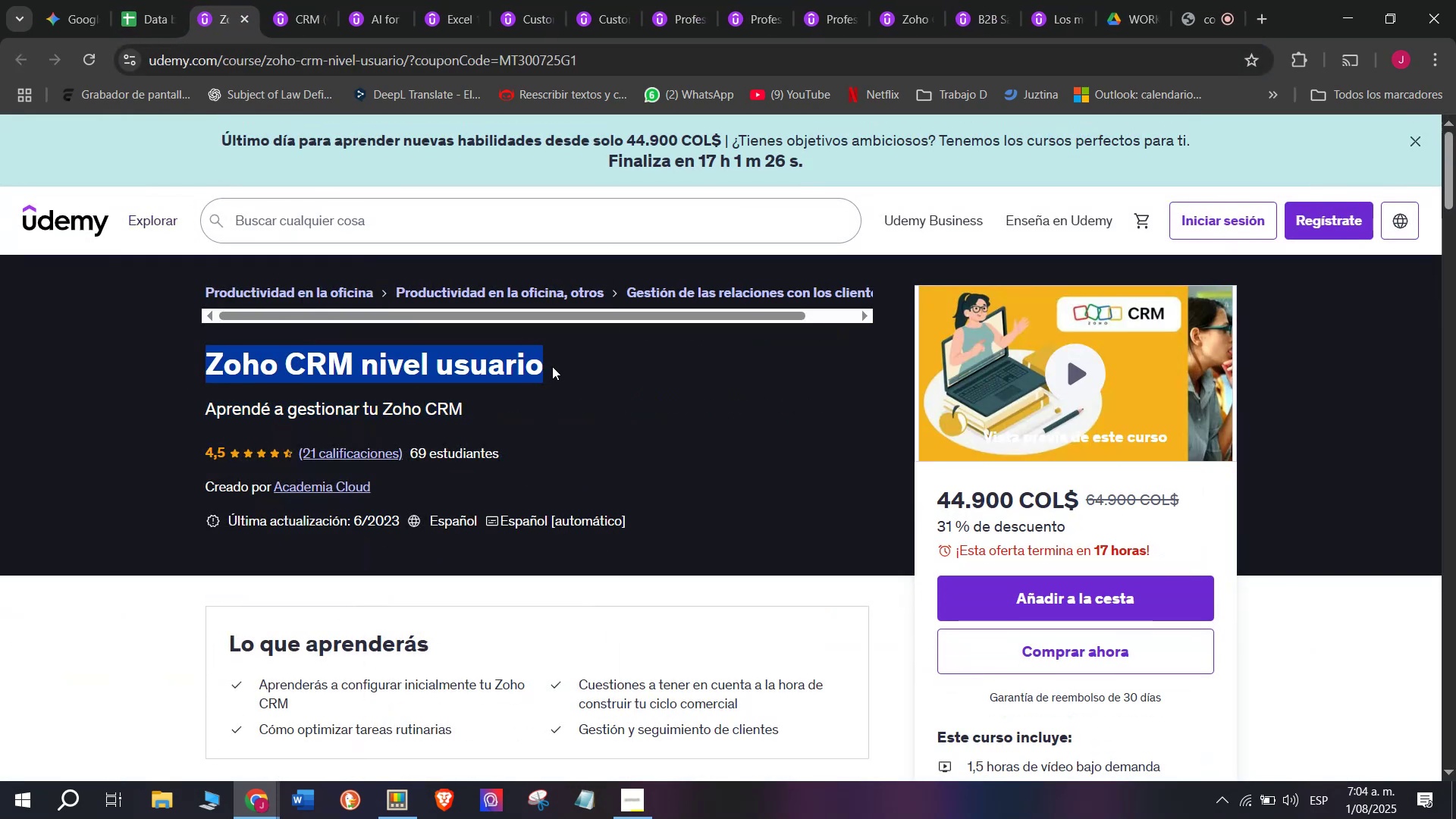 
key(Control+C)
 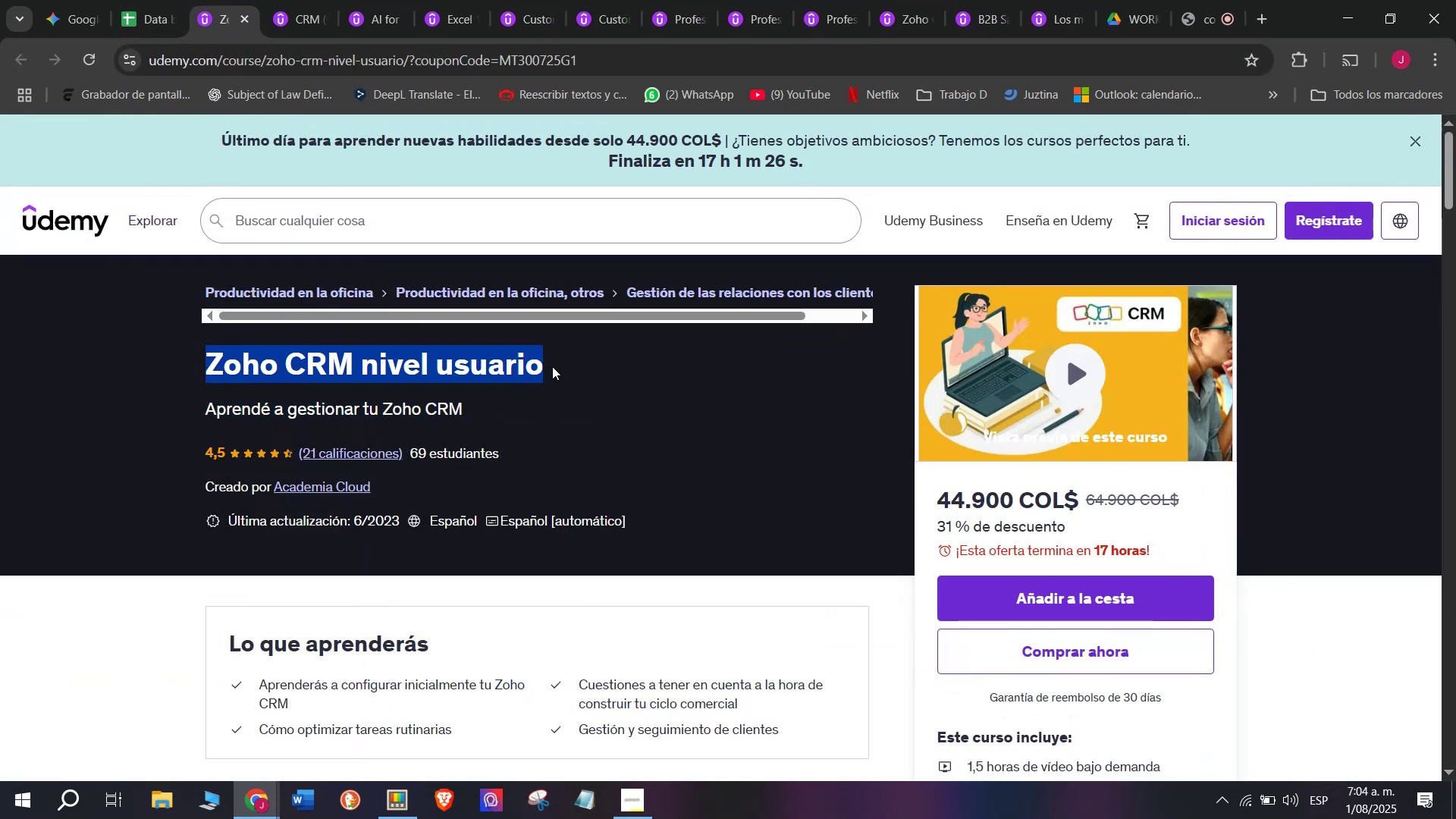 
key(Control+ControlLeft)
 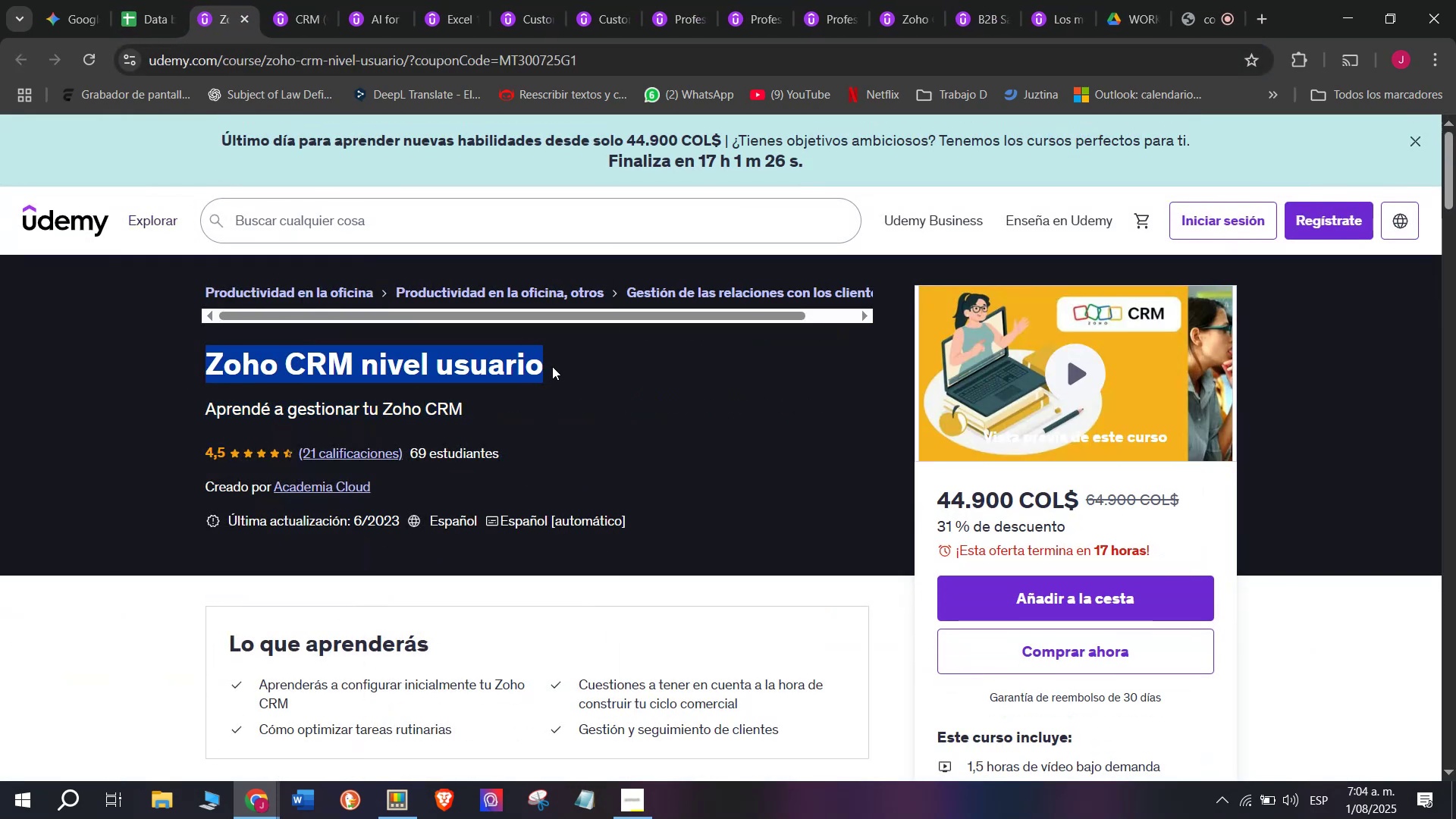 
key(Break)
 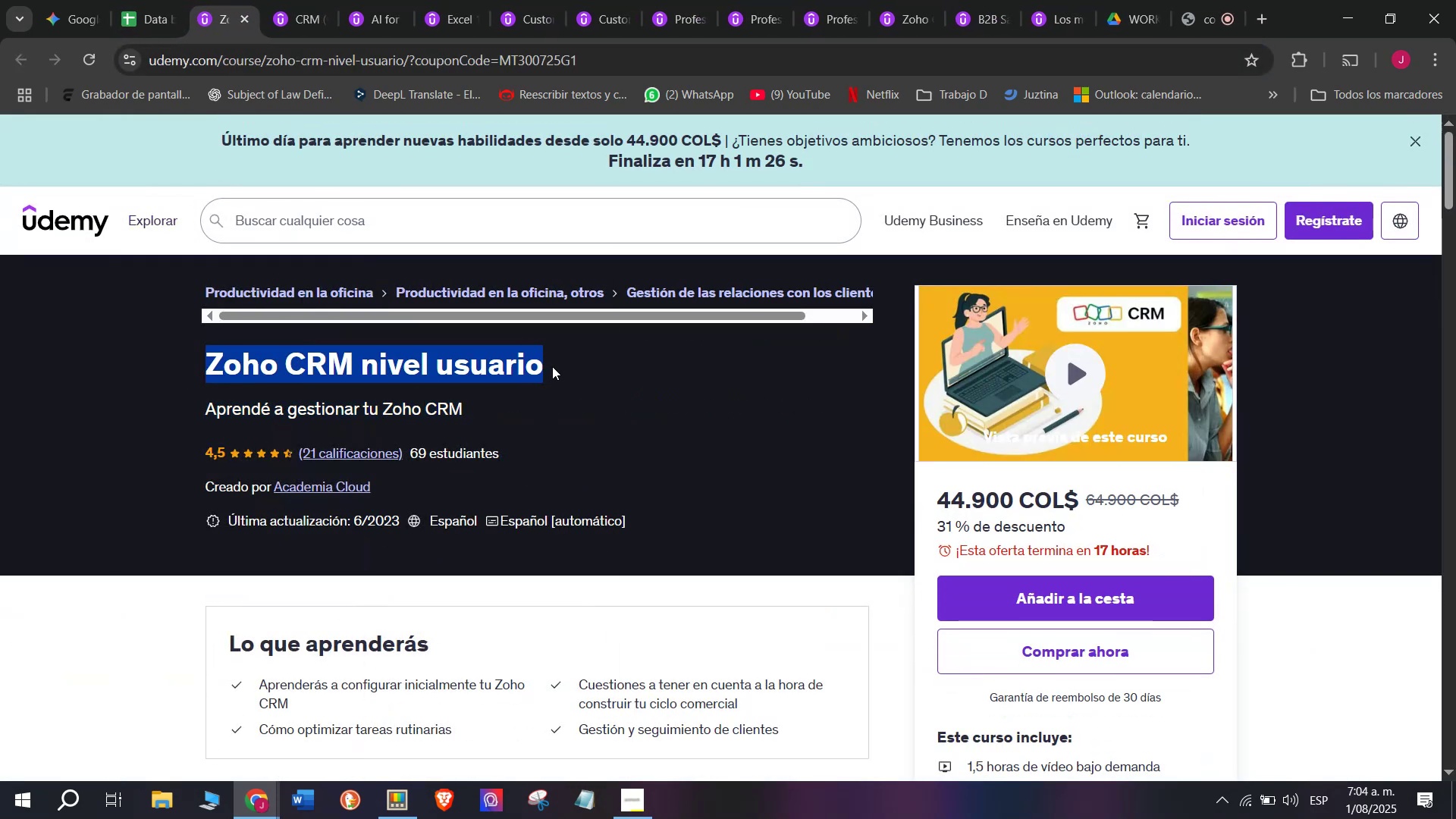 
key(Control+C)
 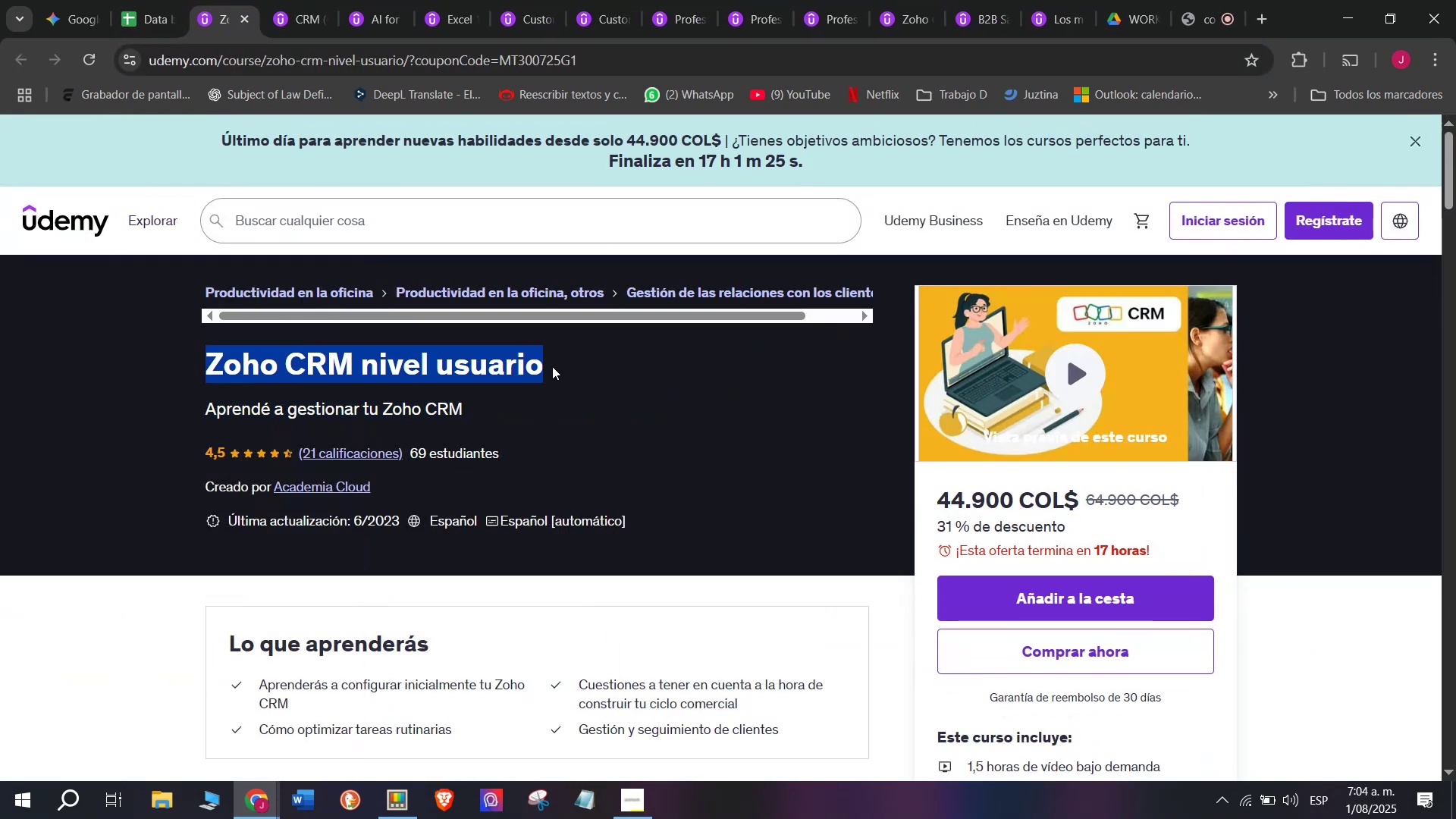 
key(Break)
 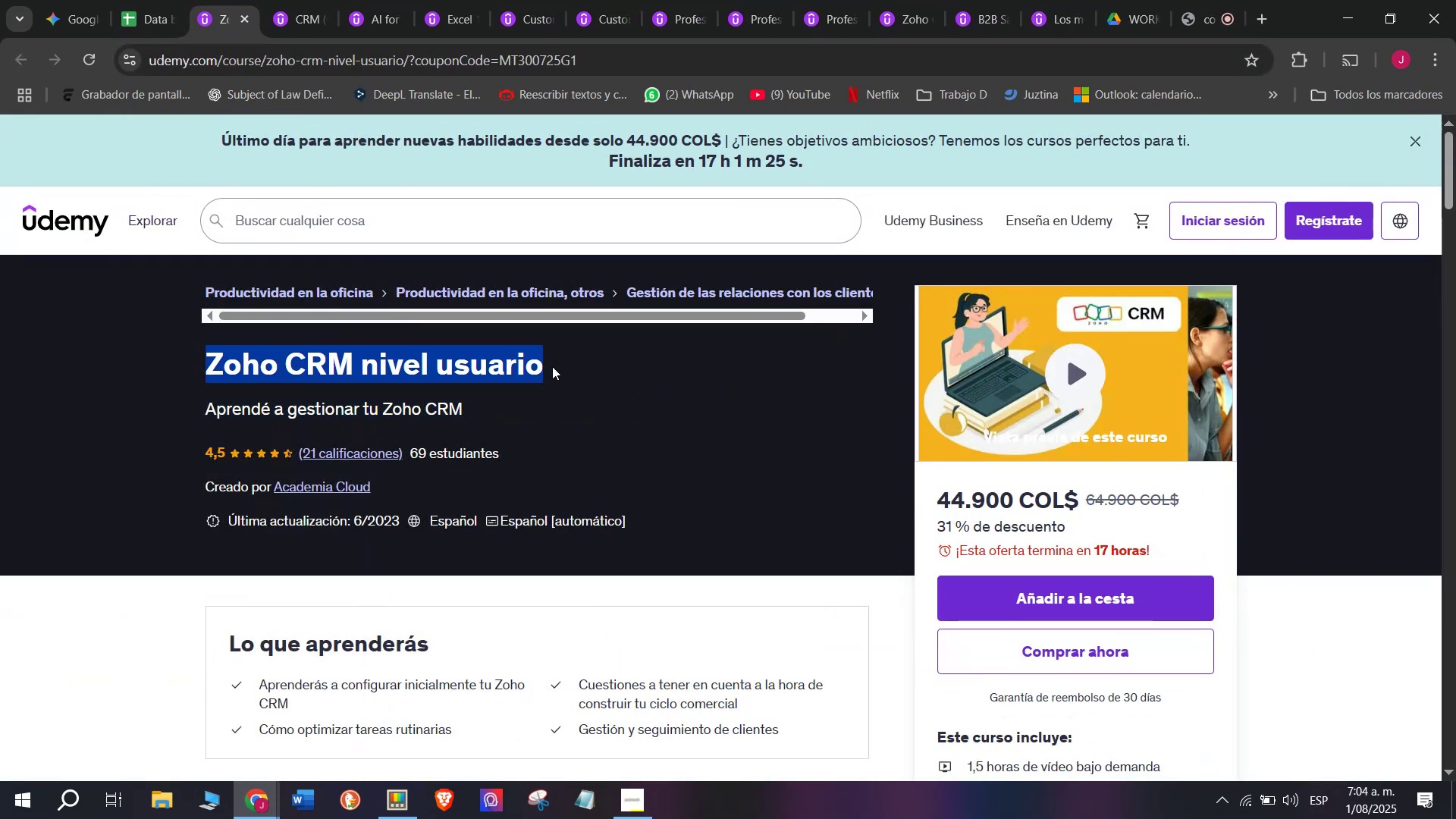 
key(Control+ControlLeft)
 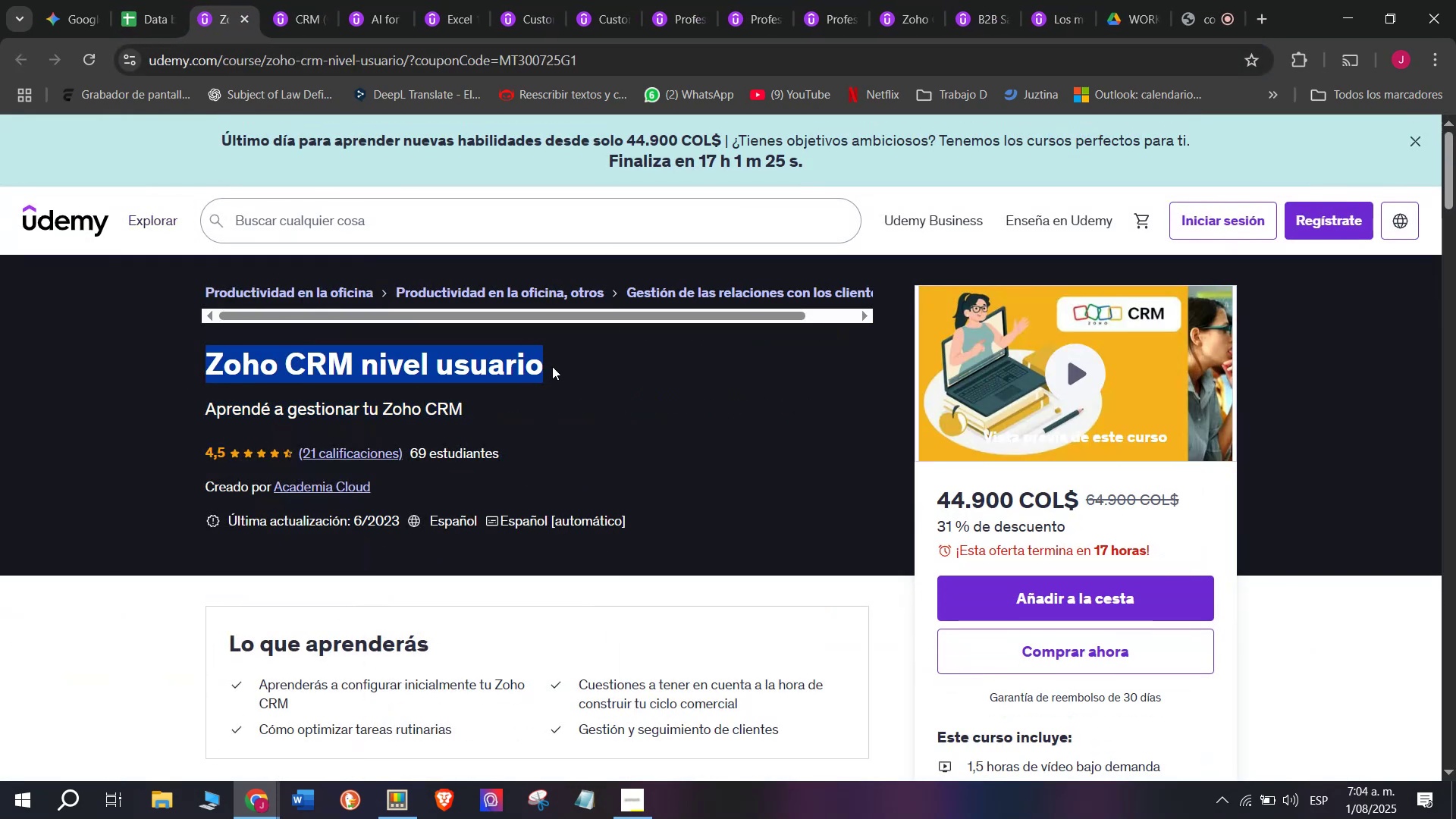 
key(Control+C)
 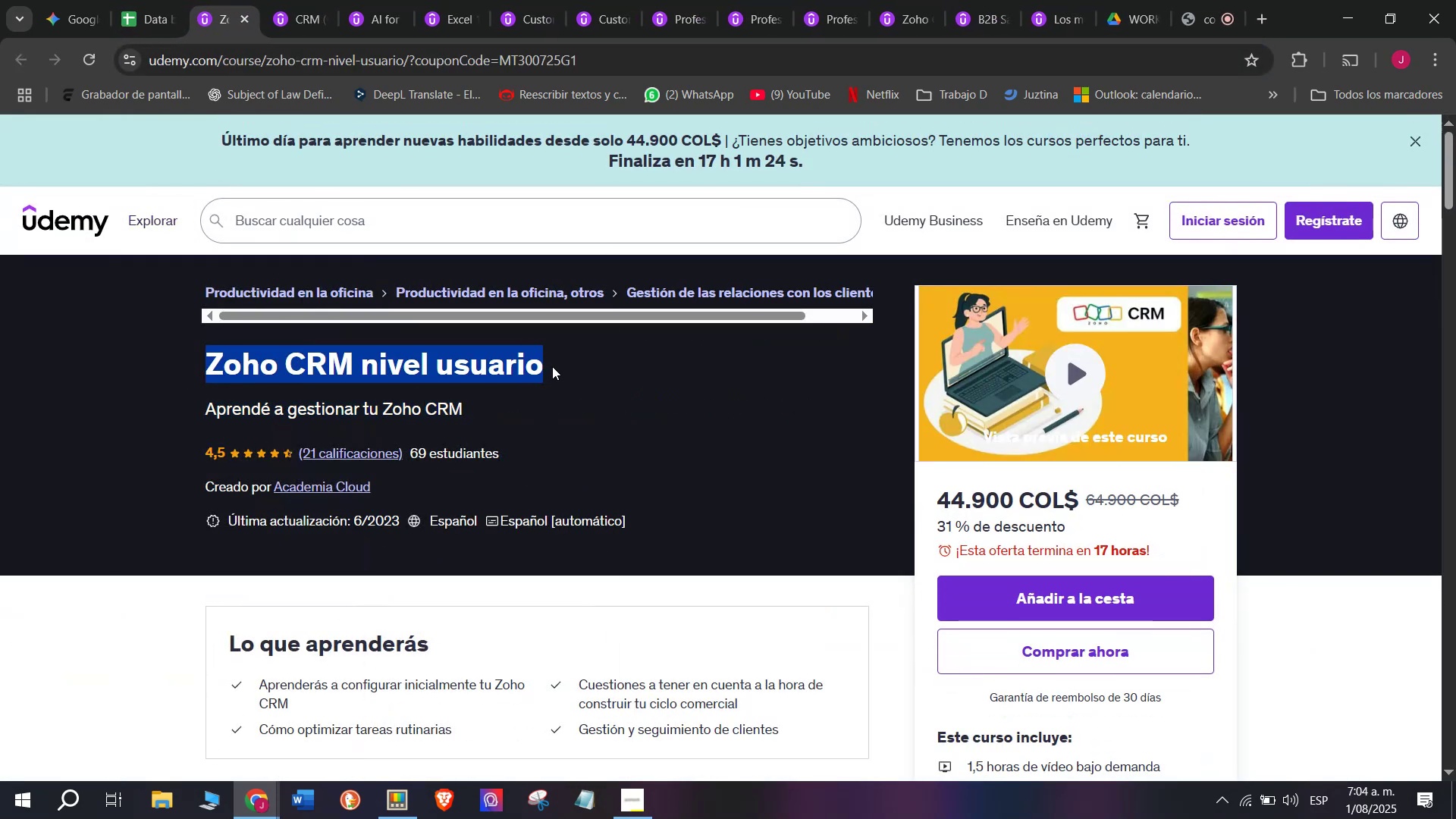 
key(Control+ControlLeft)
 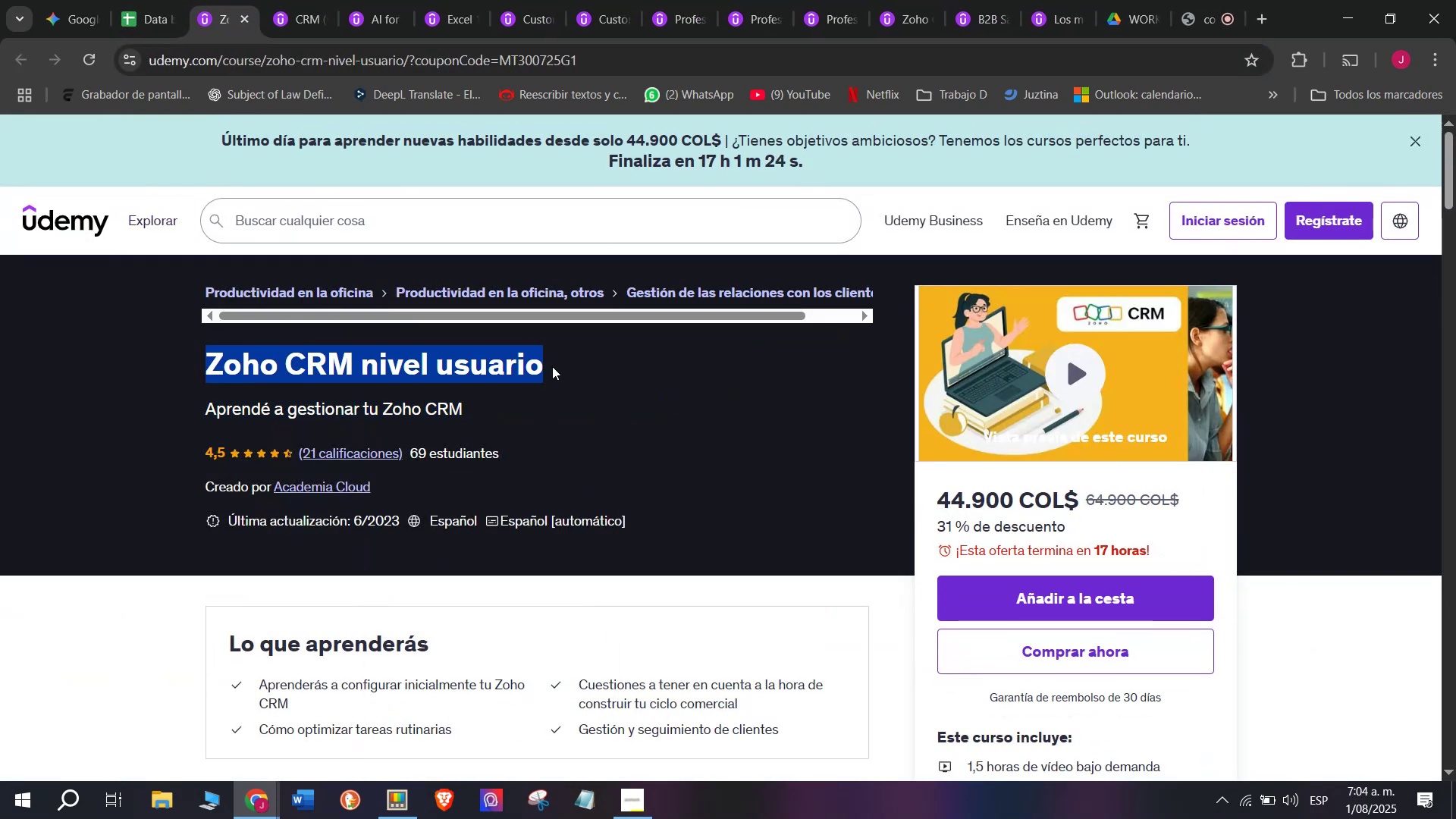 
key(Break)
 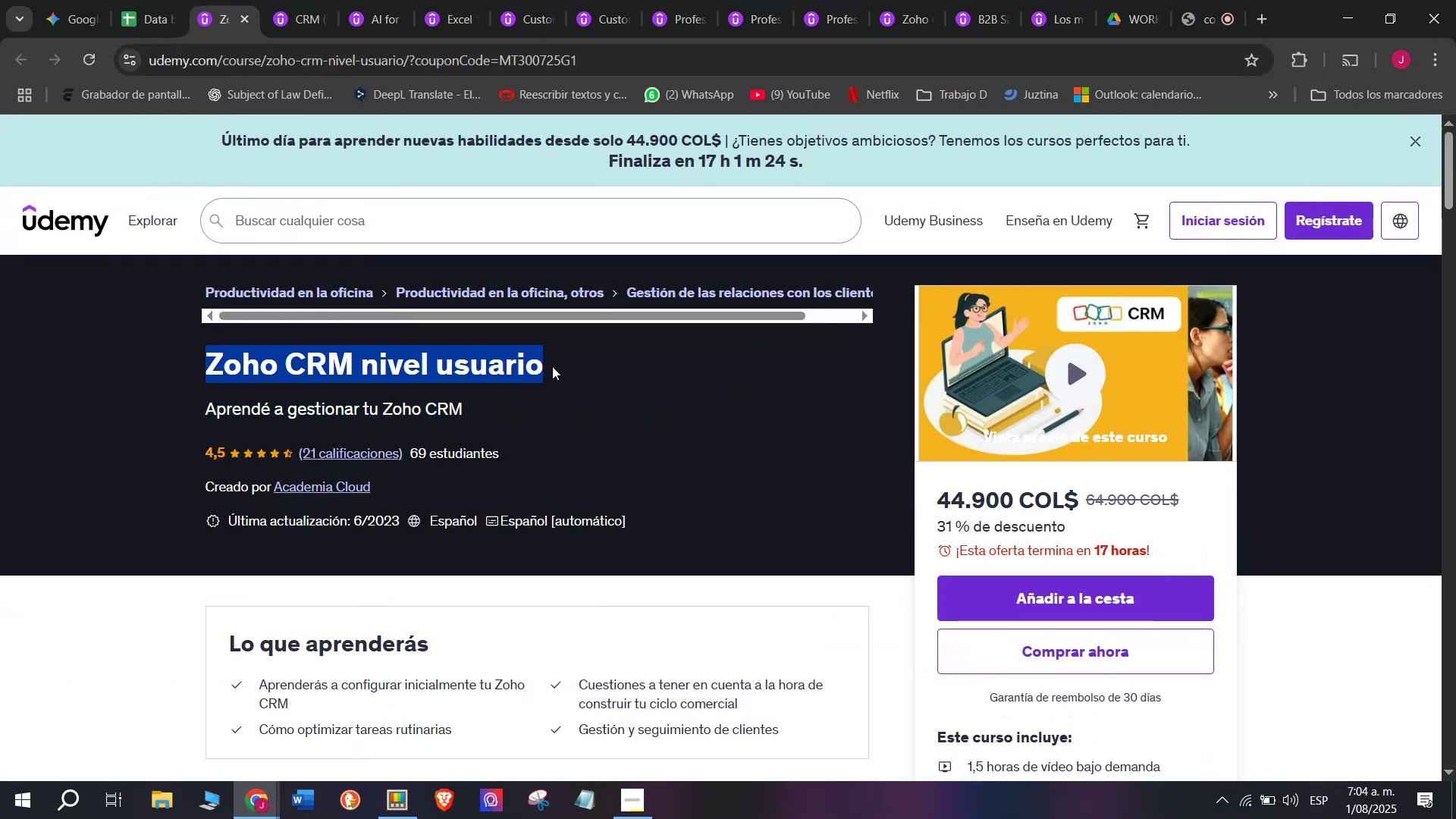 
key(Control+C)
 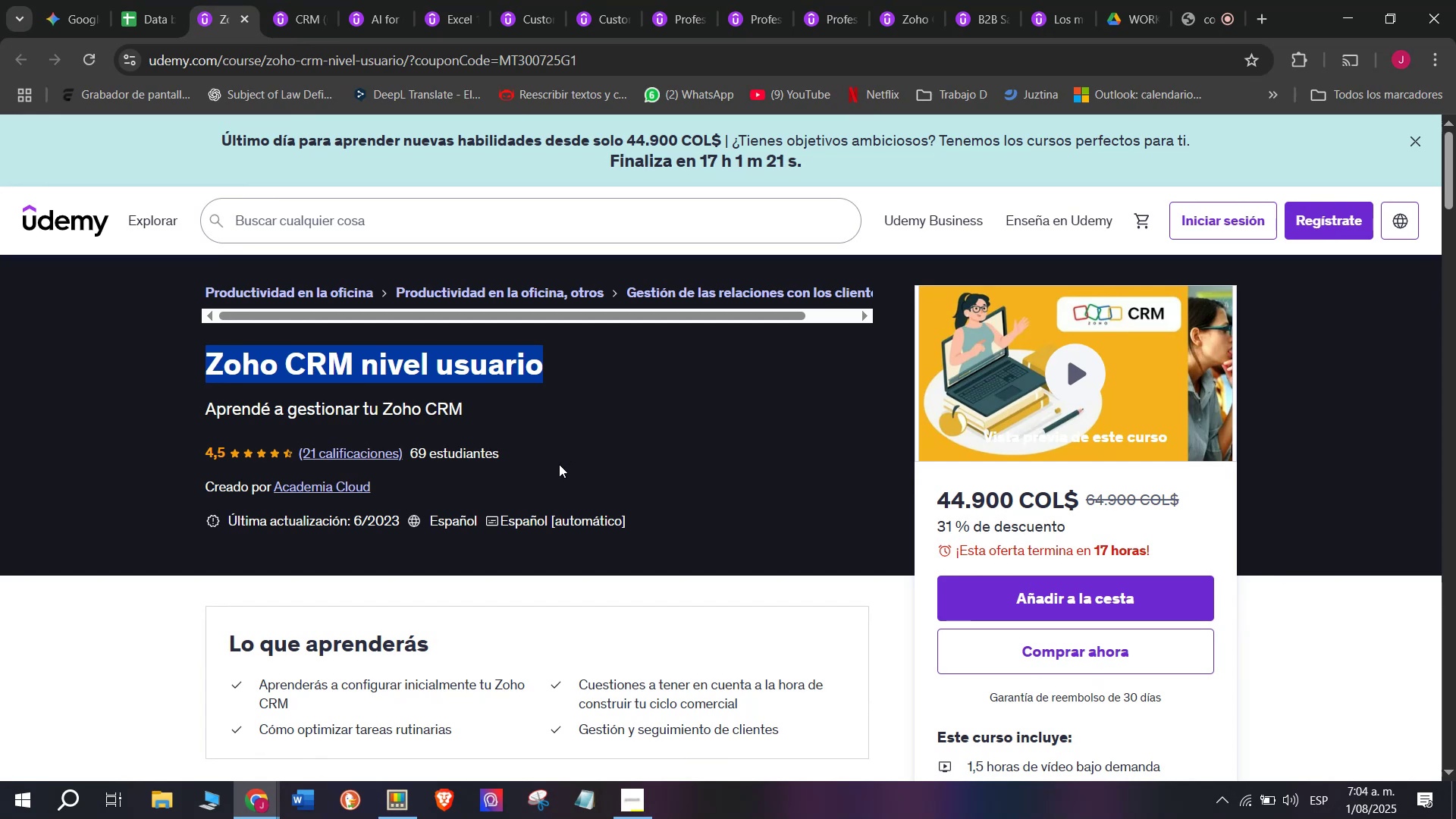 
key(Break)
 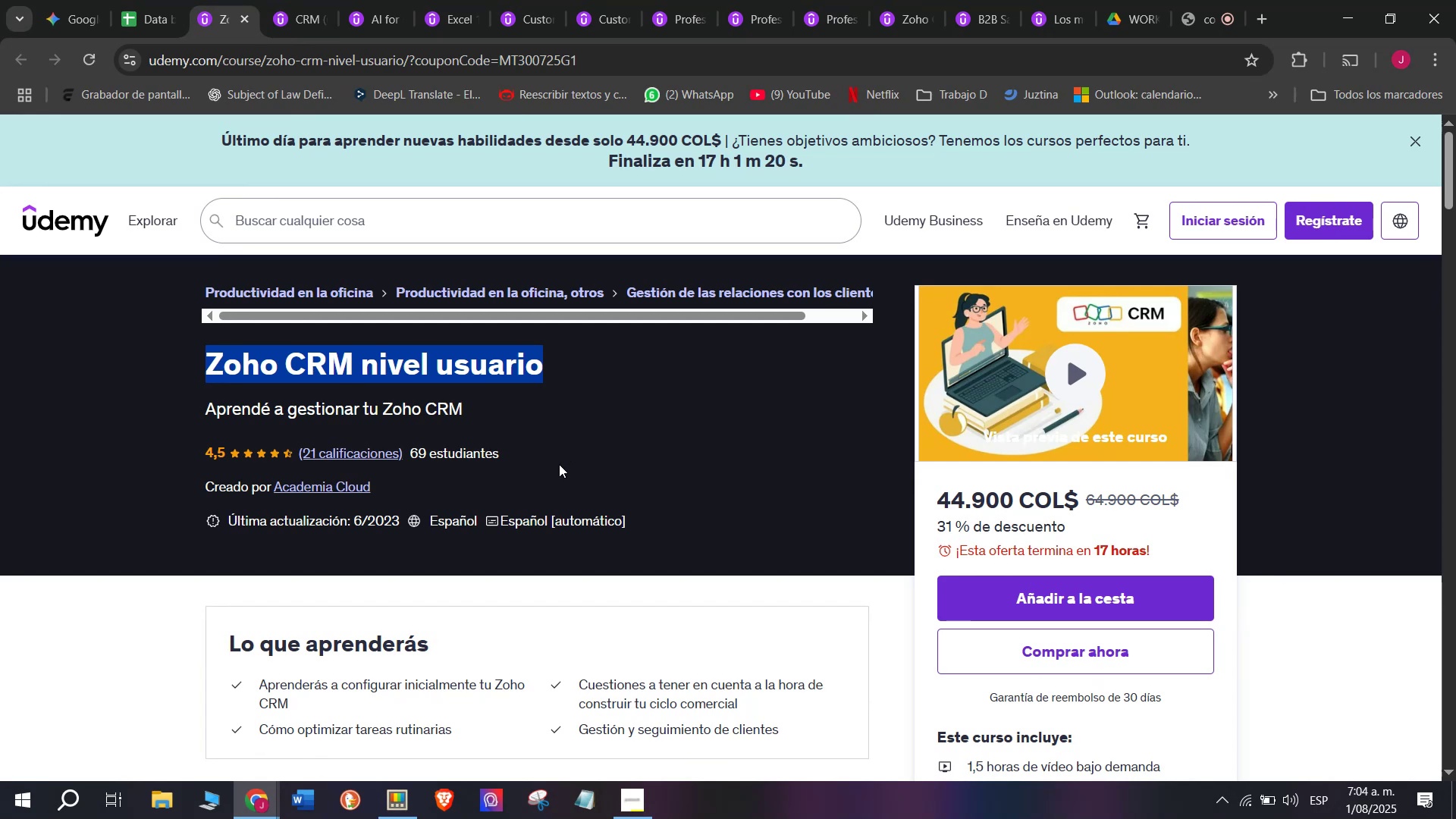 
key(Control+ControlLeft)
 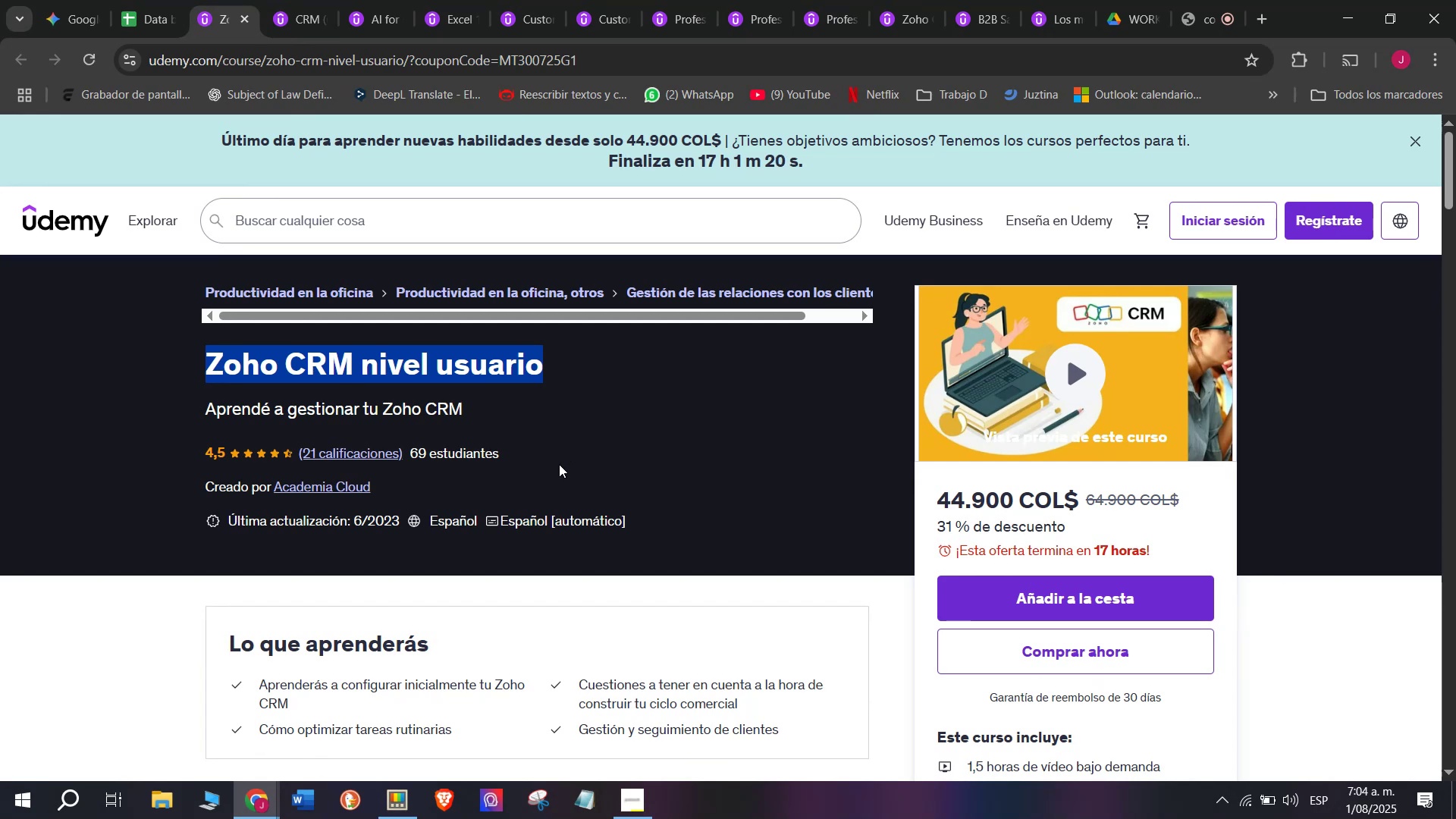 
key(Control+C)
 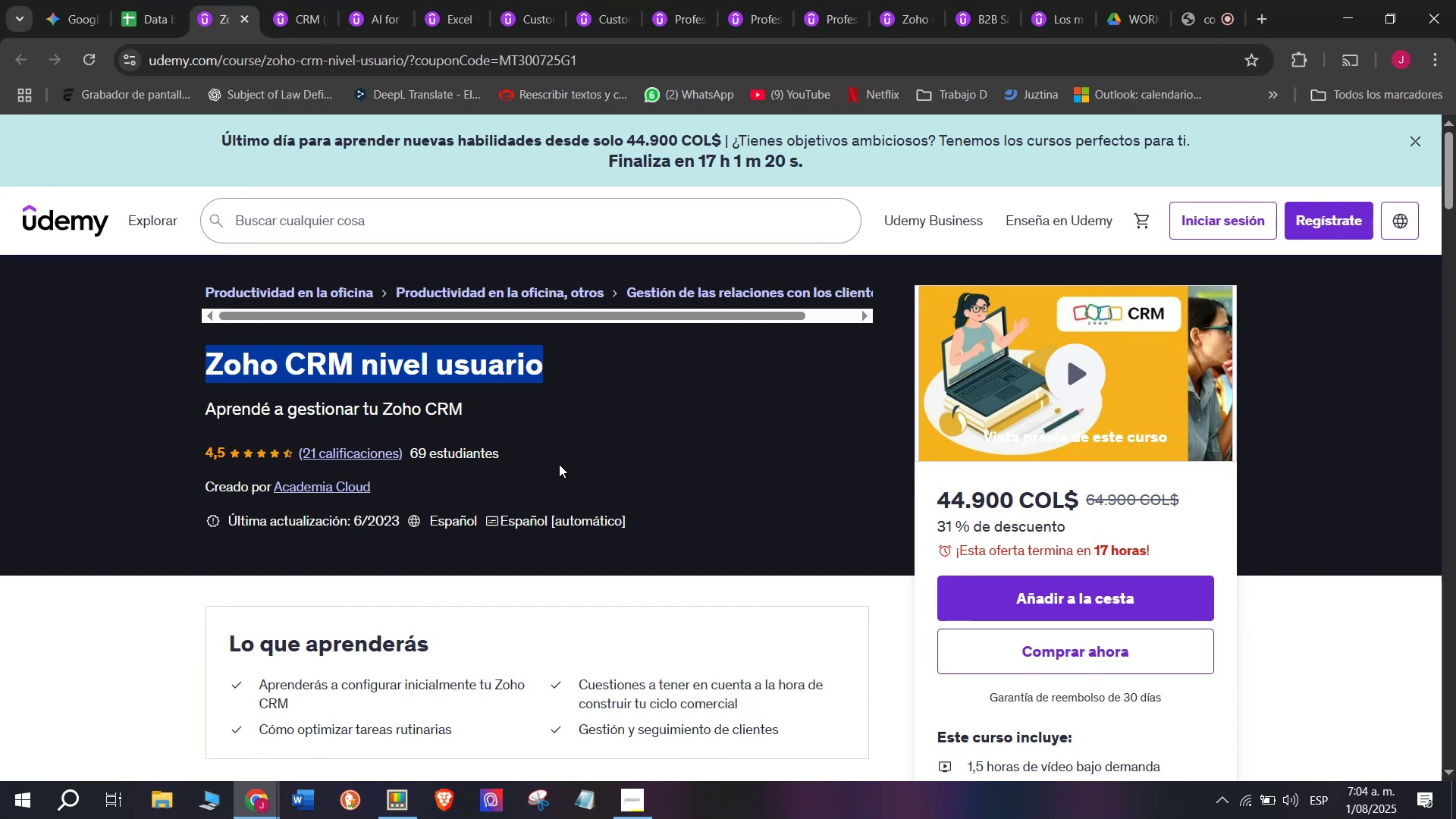 
key(Break)
 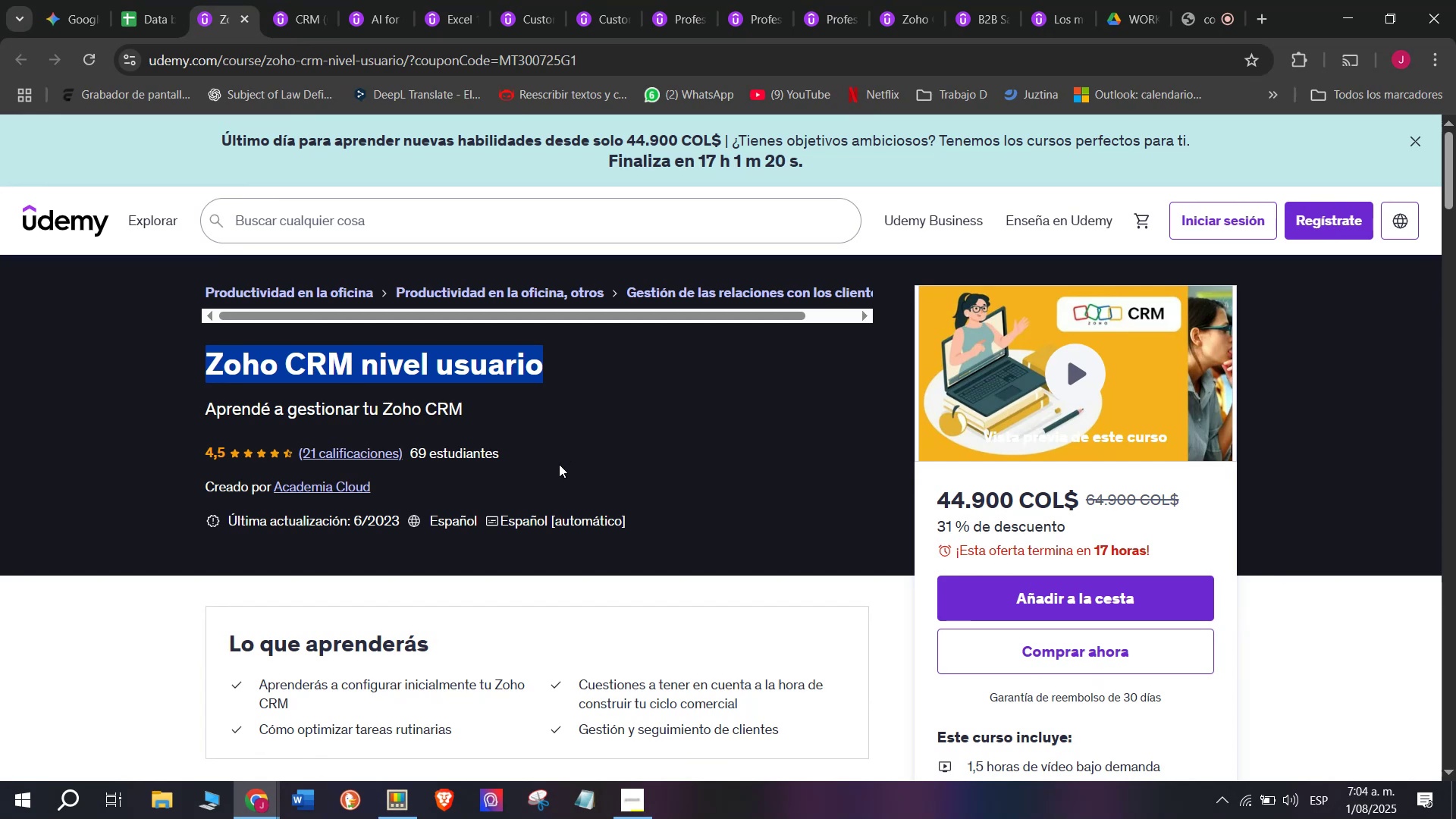 
key(Control+ControlLeft)
 